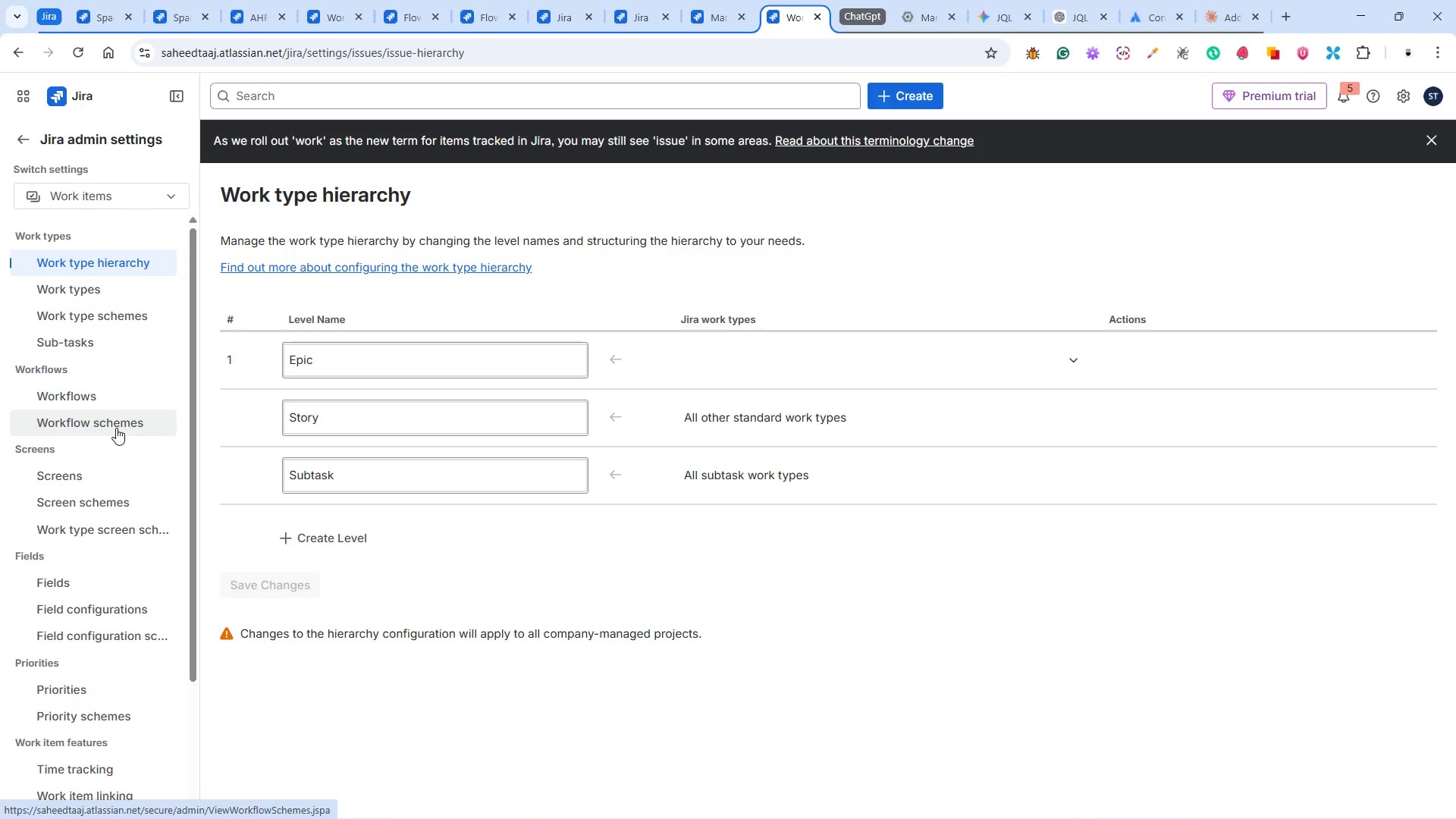 
scroll: coordinate [115, 463], scroll_direction: down, amount: 9.0
 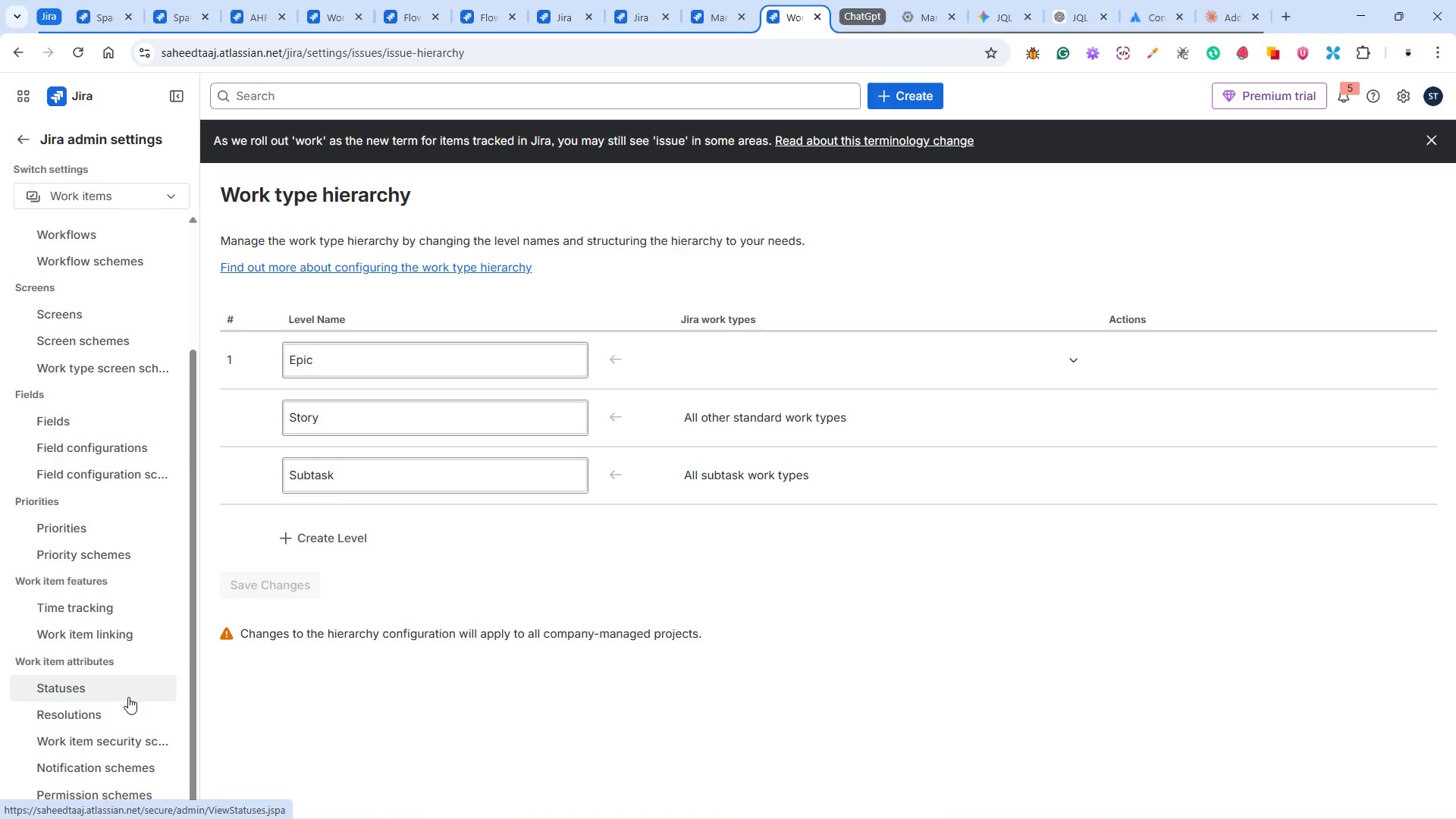 
wait(6.69)
 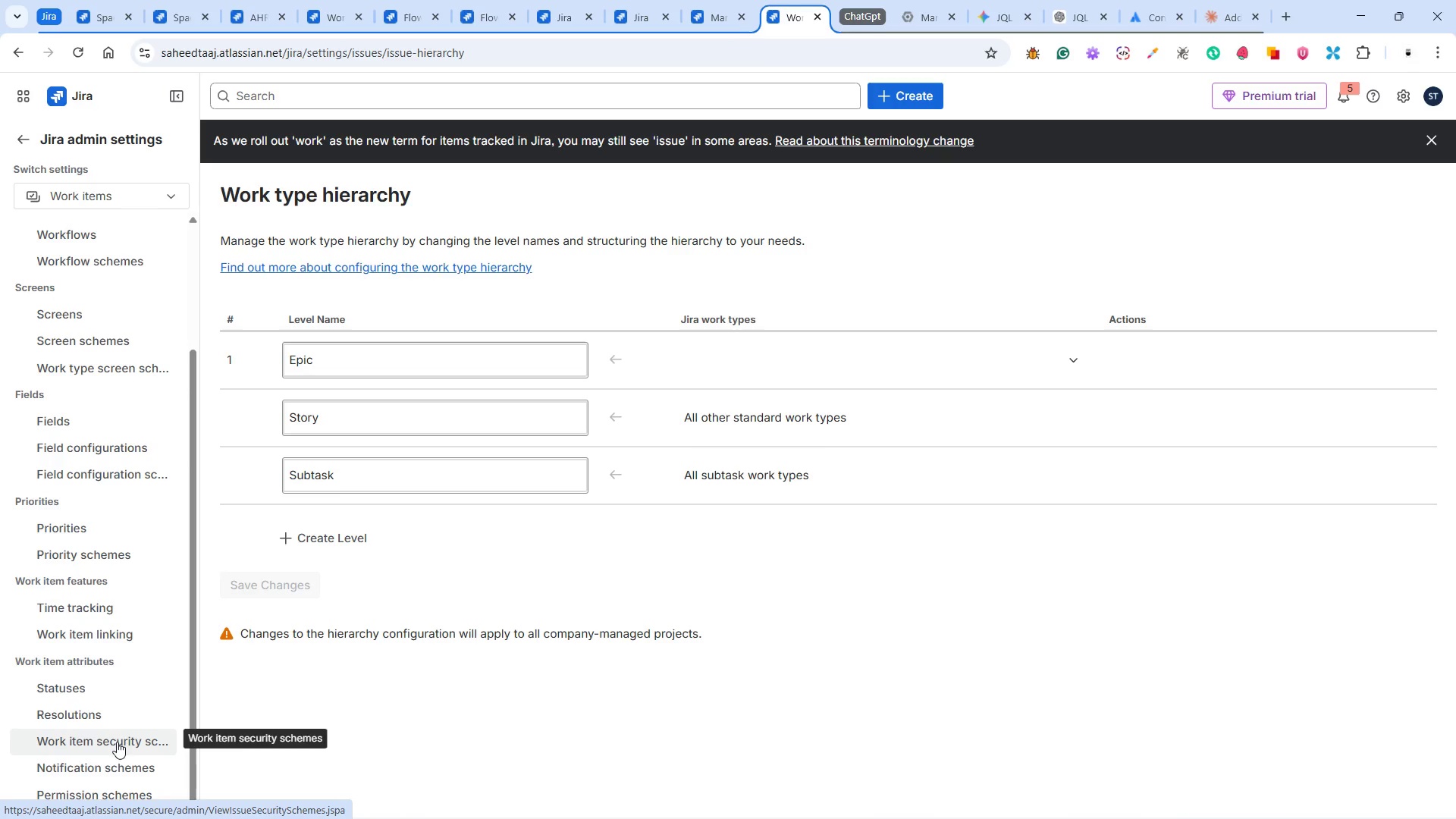 
scroll: coordinate [115, 419], scroll_direction: up, amount: 2.0
 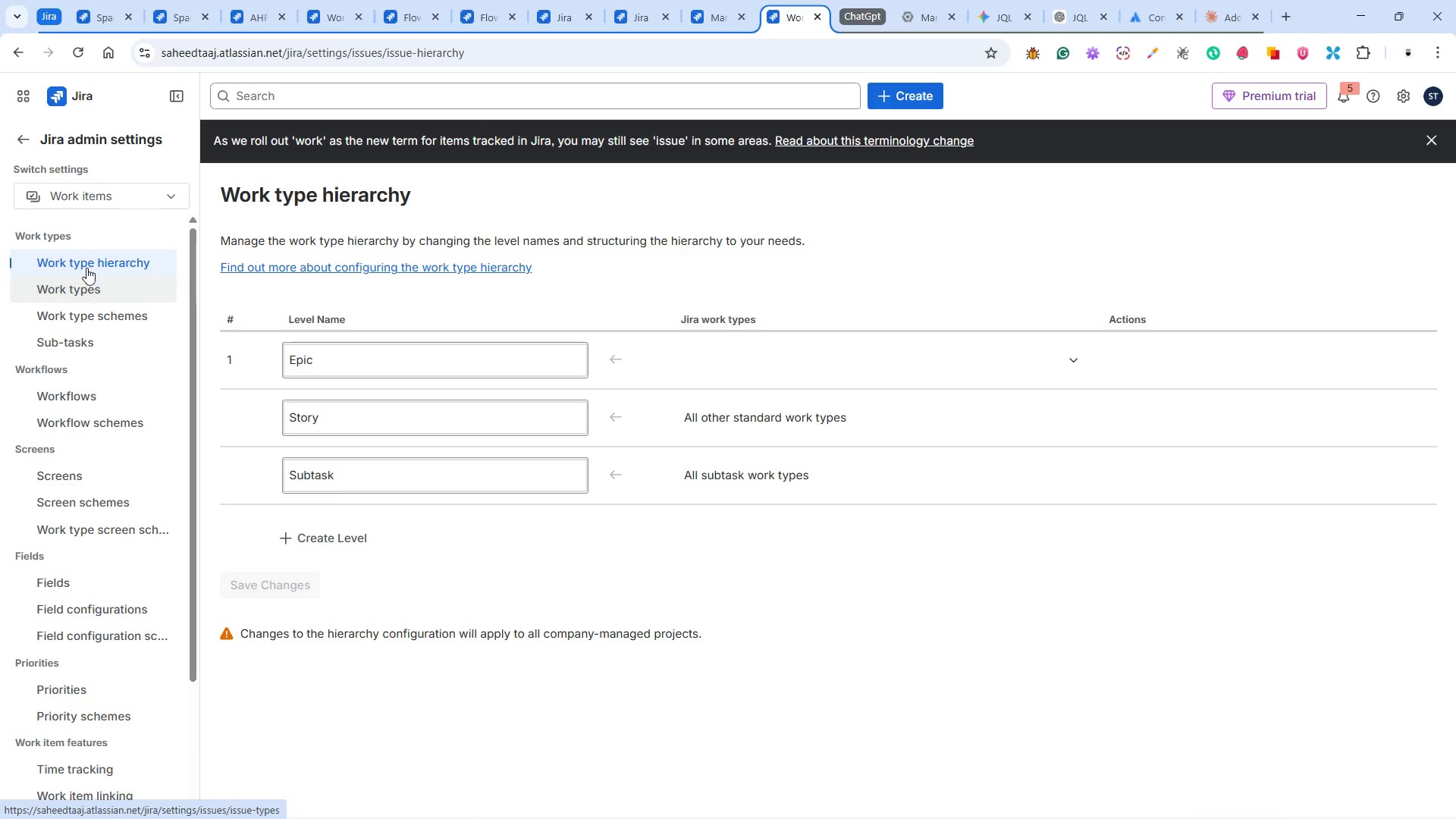 
left_click([75, 198])
 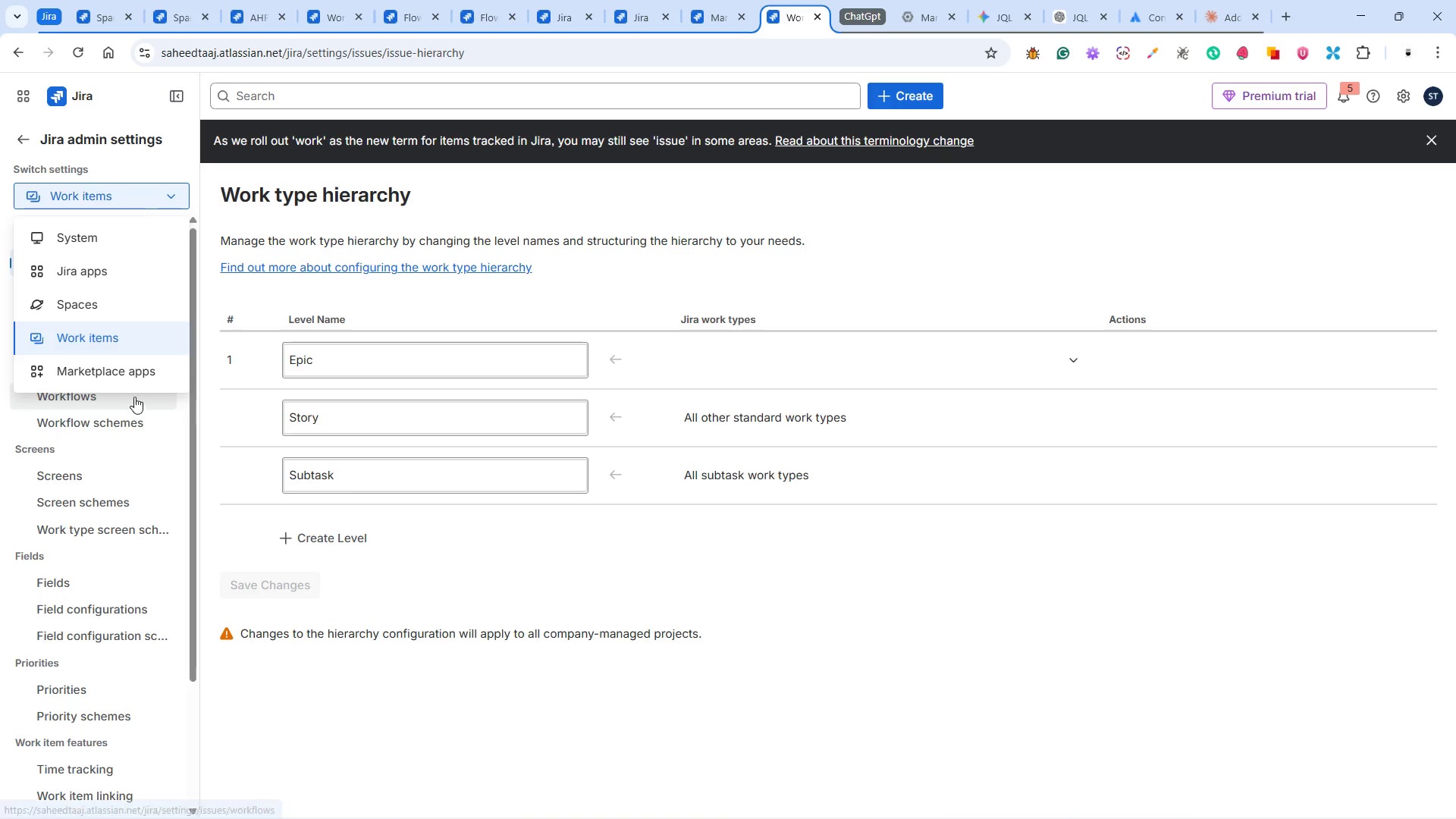 
left_click([124, 375])
 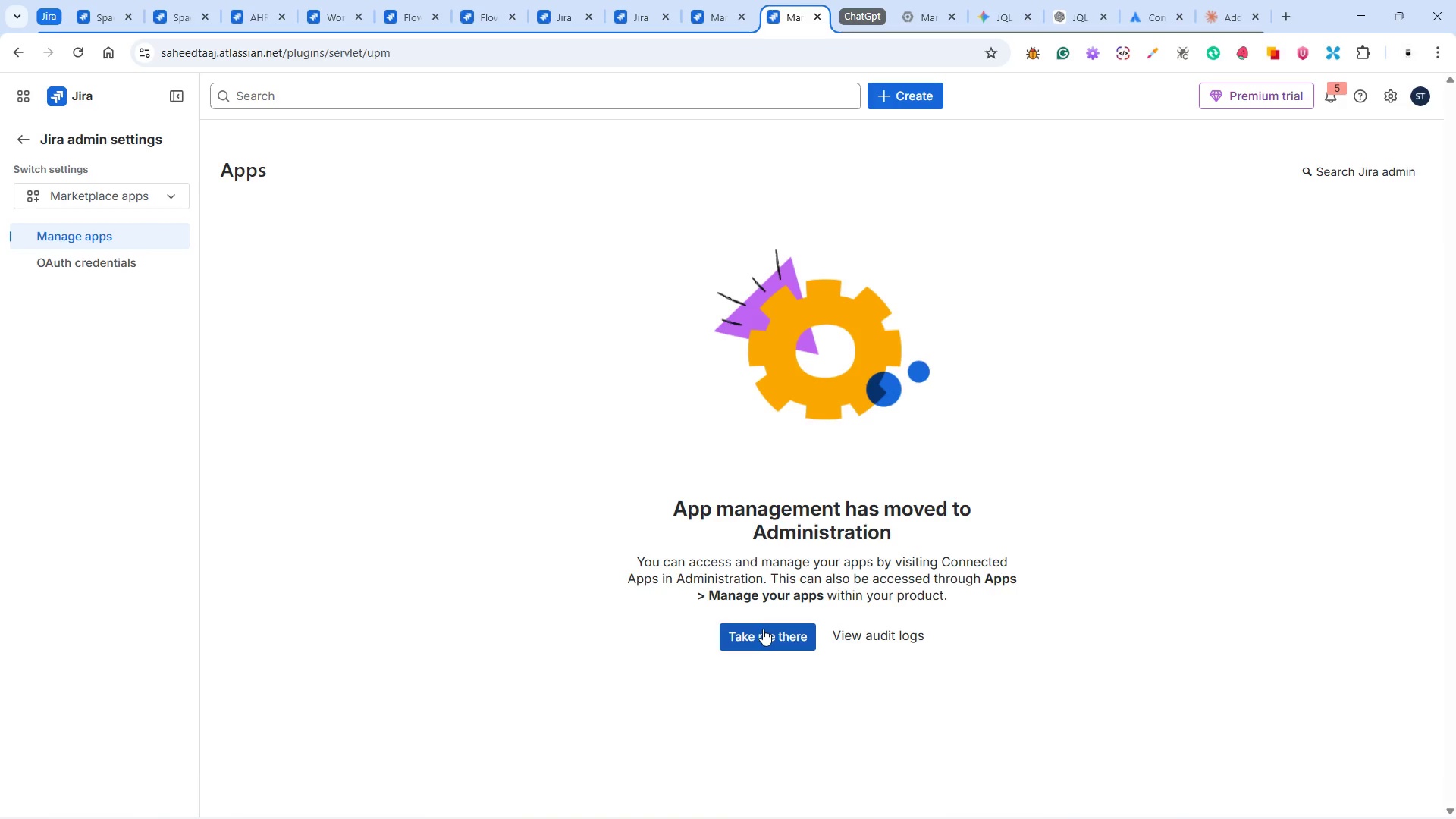 
wait(22.41)
 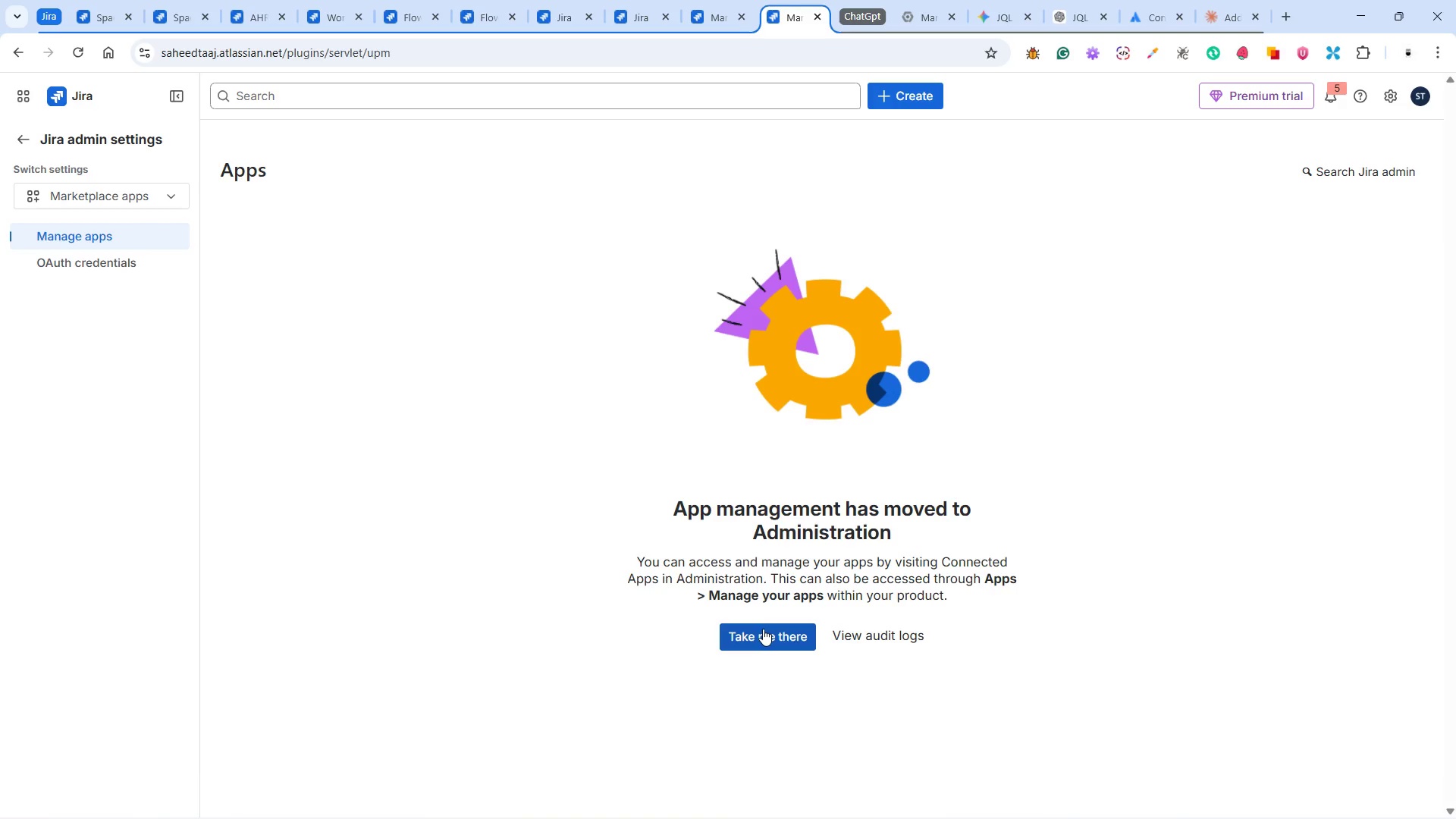 
left_click([752, 638])
 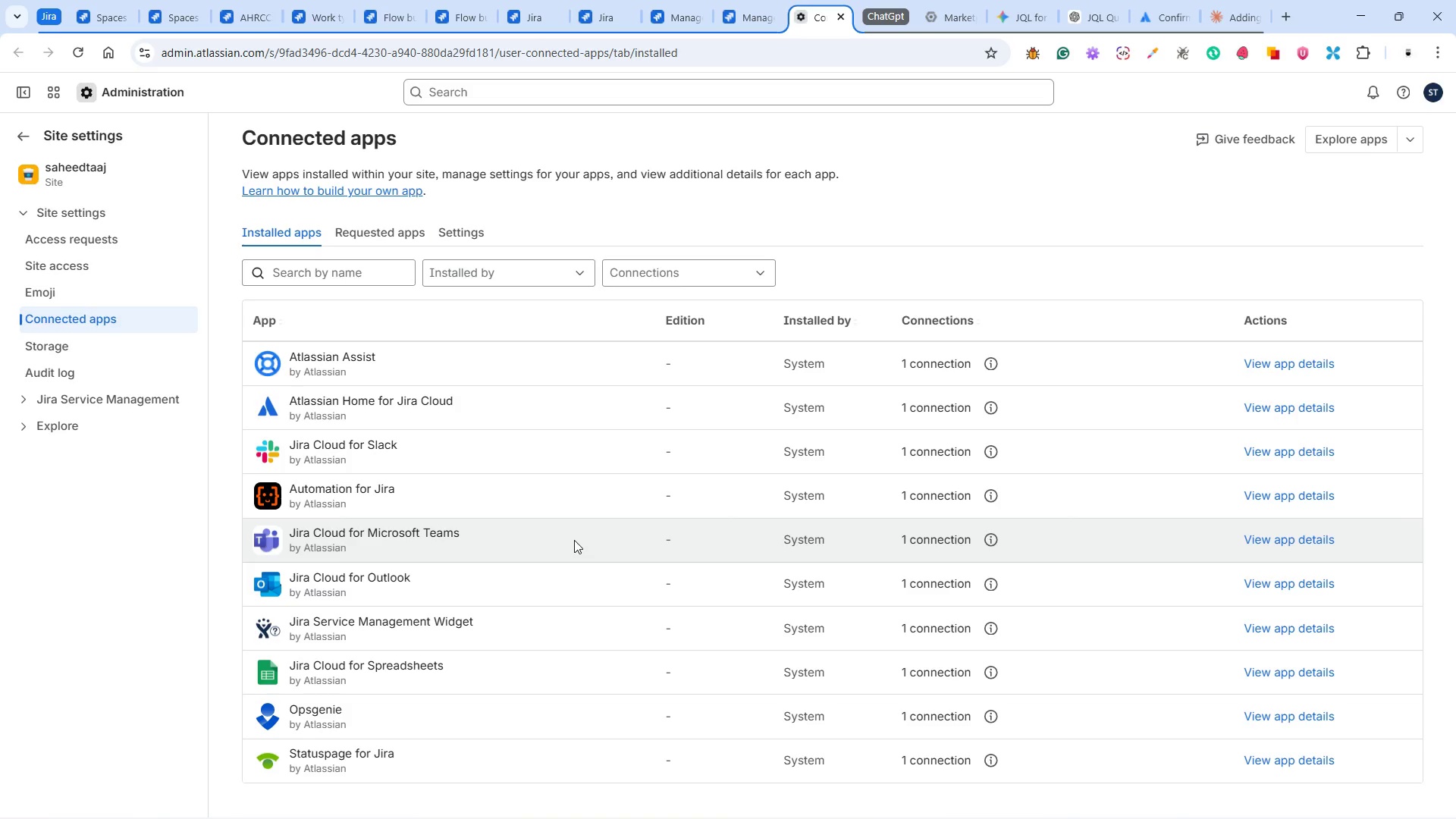 
wait(18.47)
 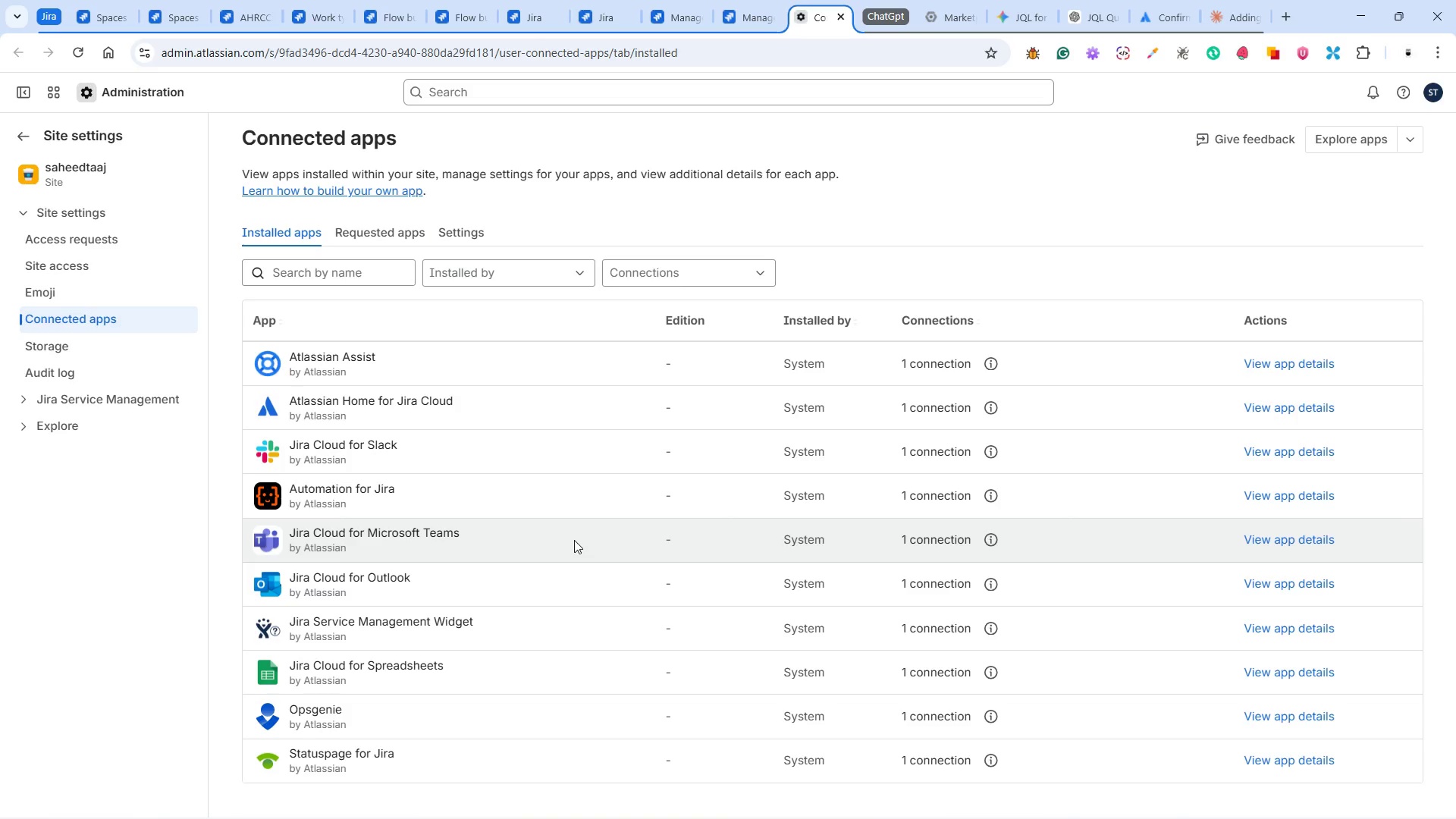 
scroll: coordinate [469, 514], scroll_direction: down, amount: 12.0
 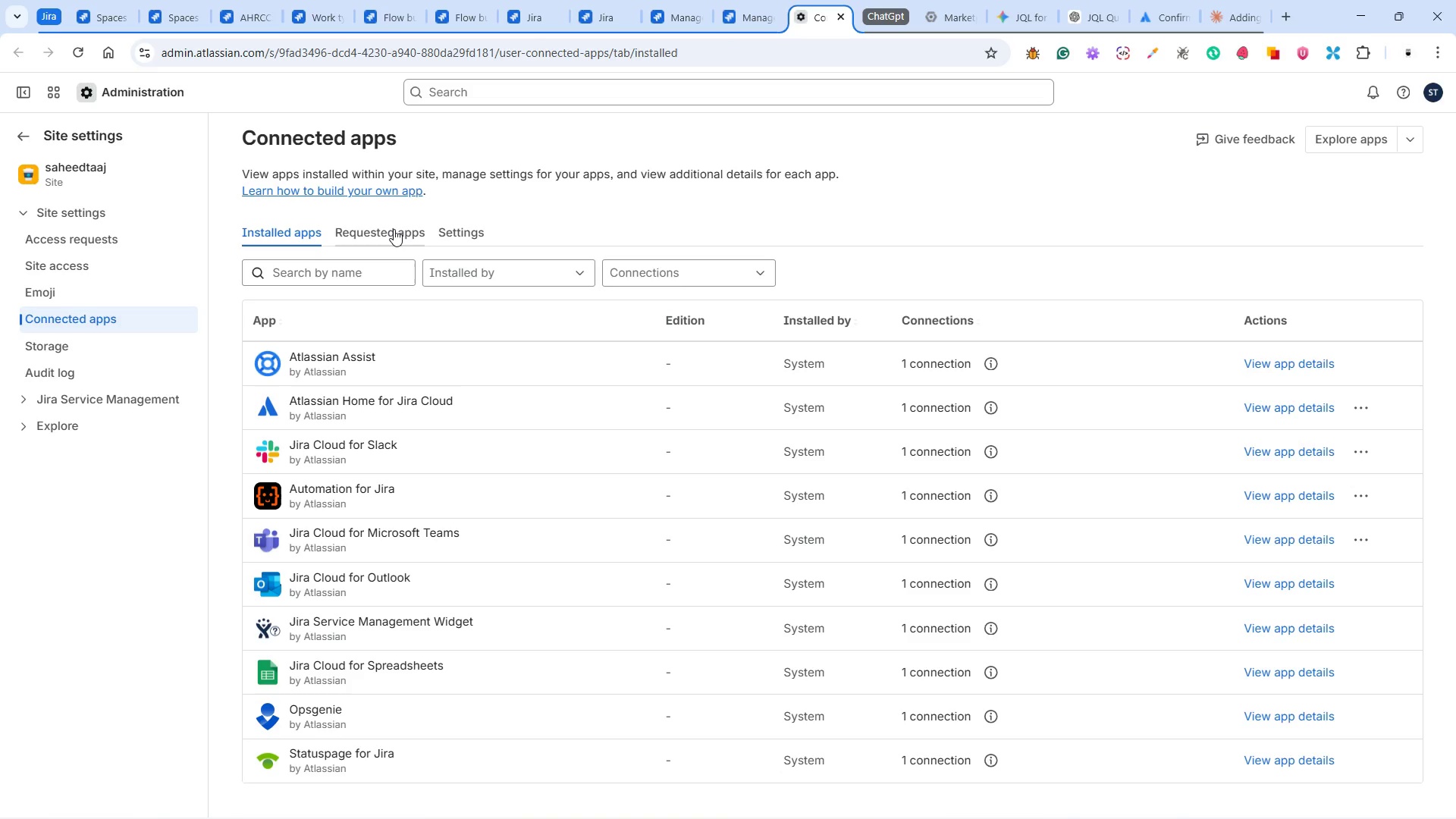 
wait(21.27)
 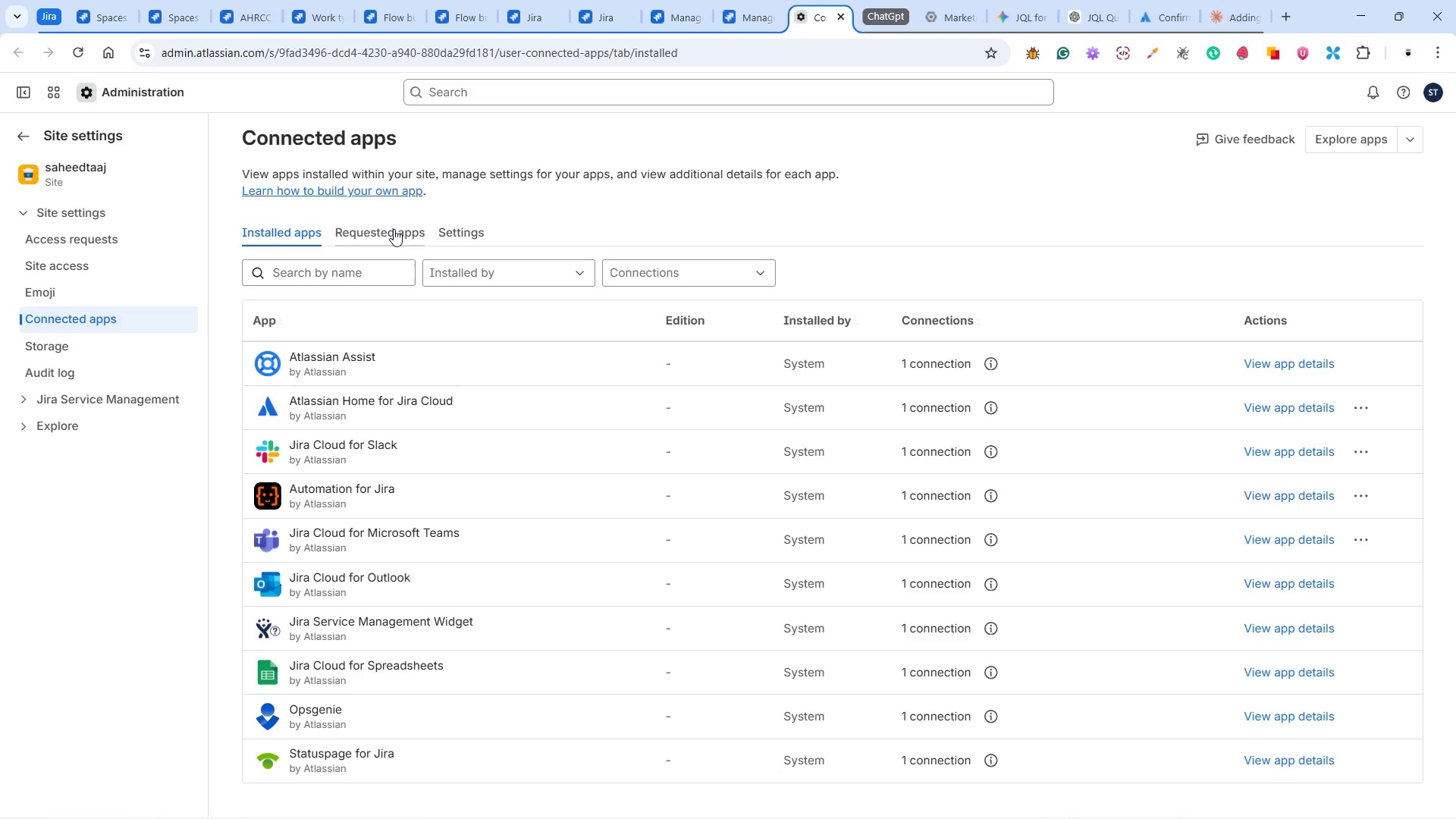 
left_click([1379, 147])
 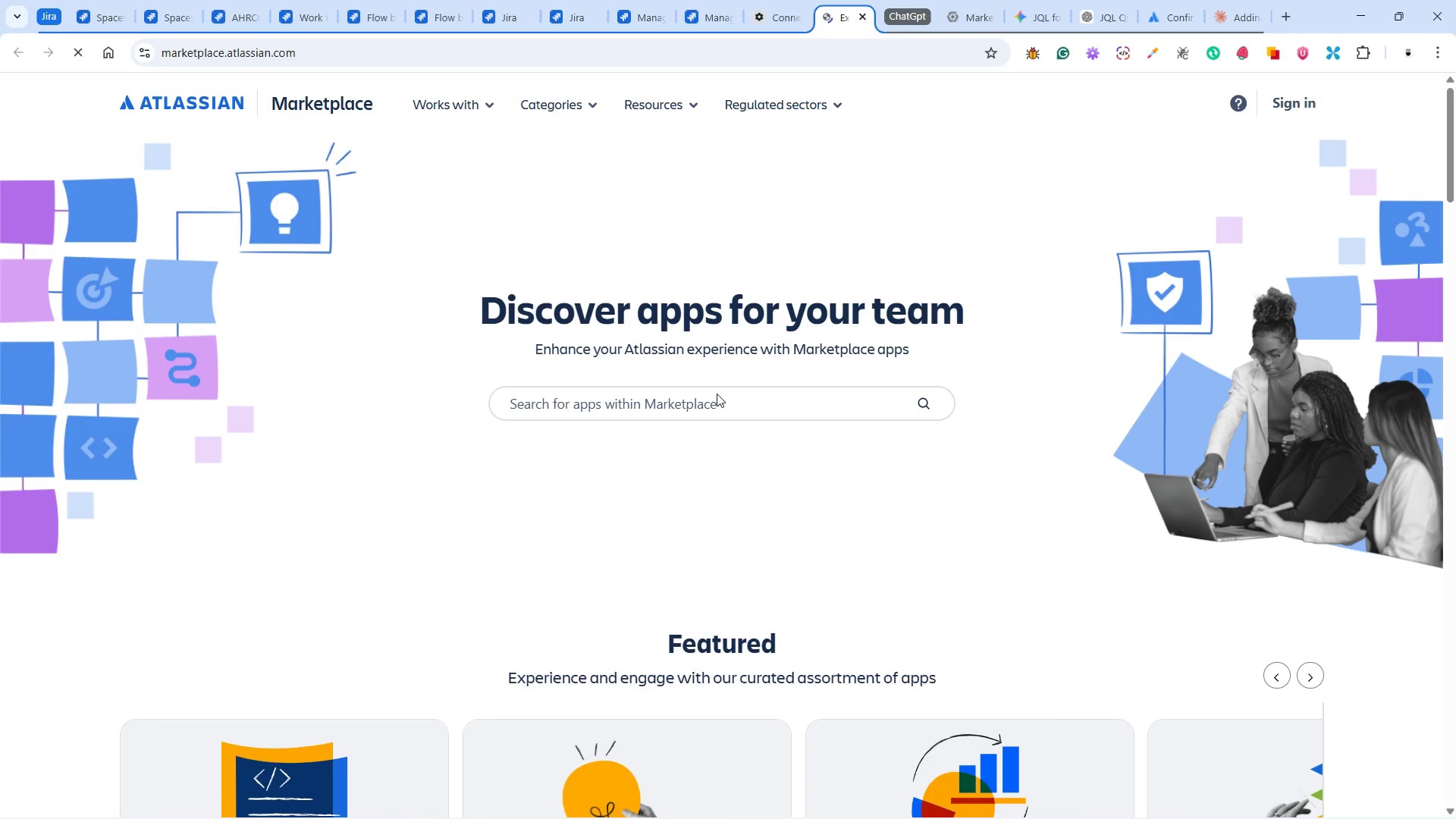 
left_click([685, 407])
 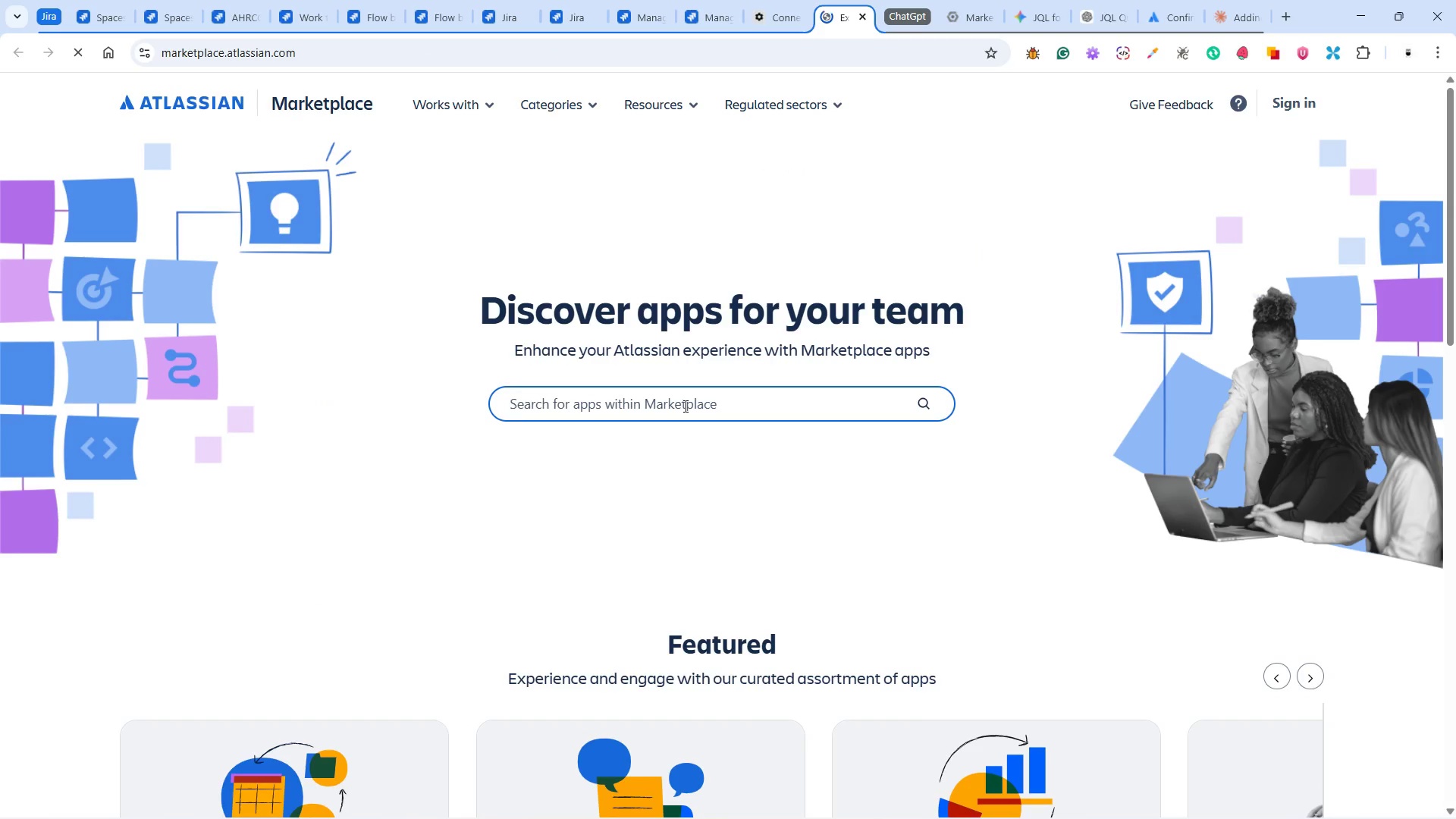 
type(Script)
 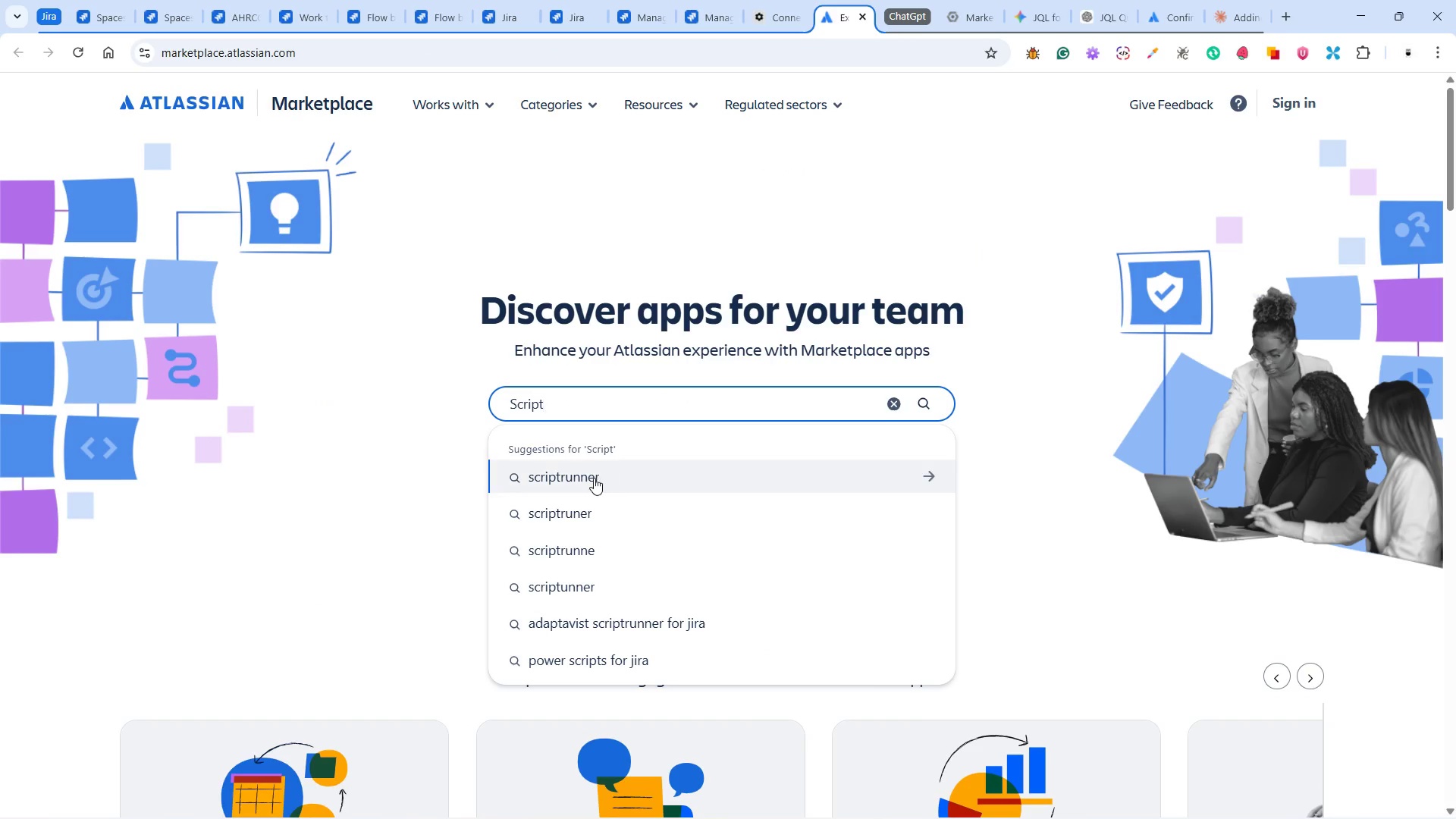 
left_click([588, 481])
 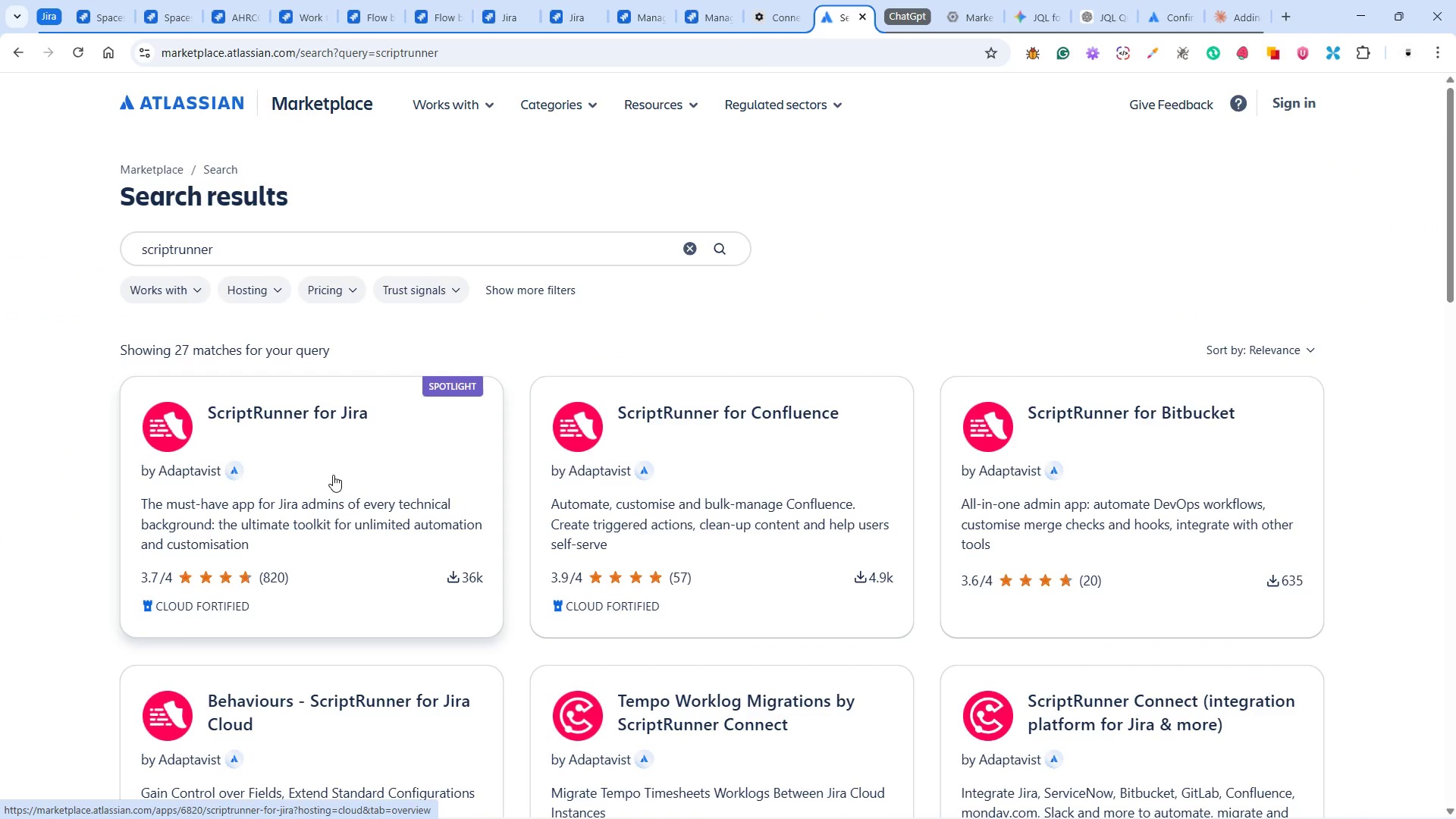 
wait(10.8)
 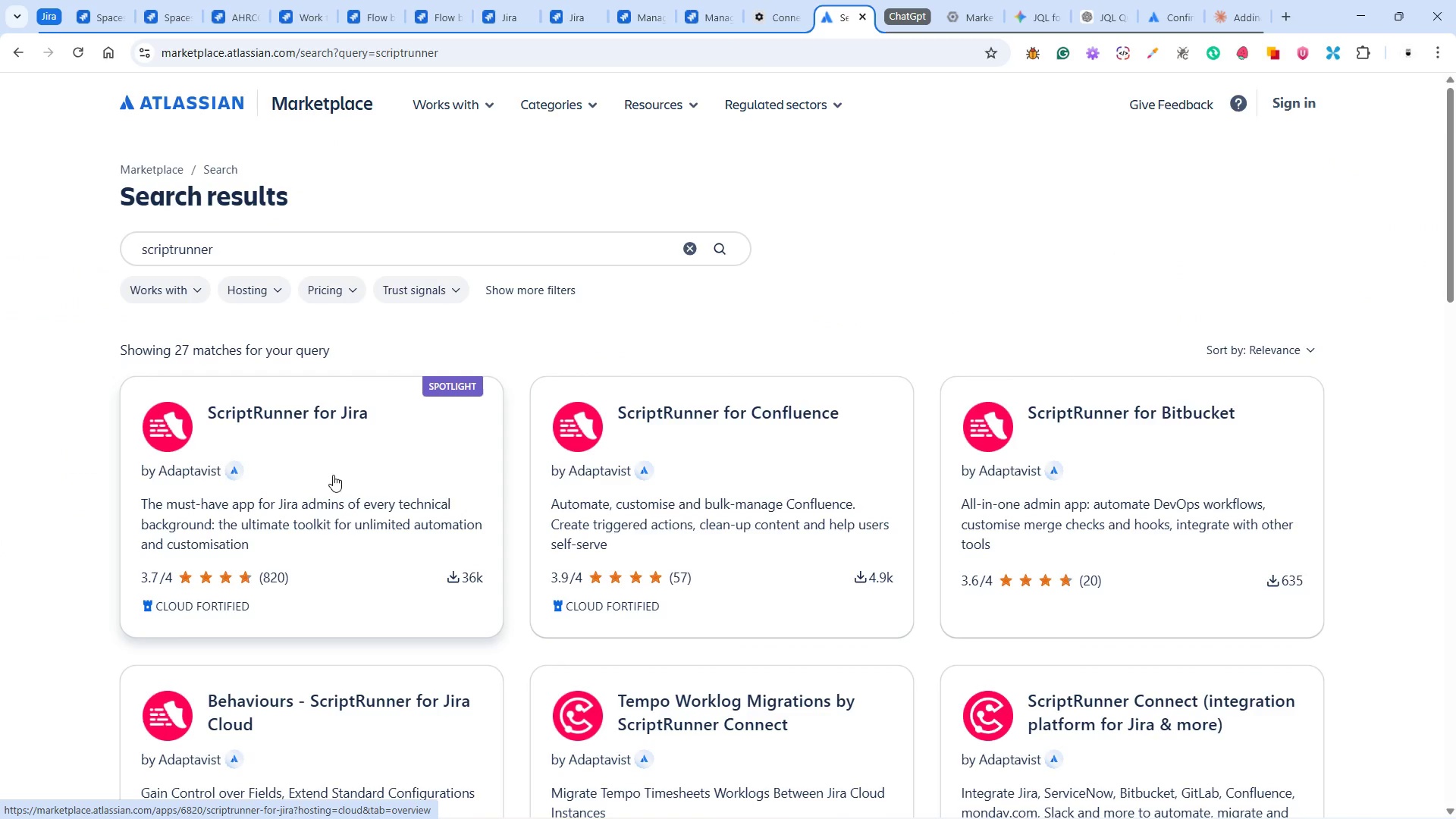 
left_click([453, 575])
 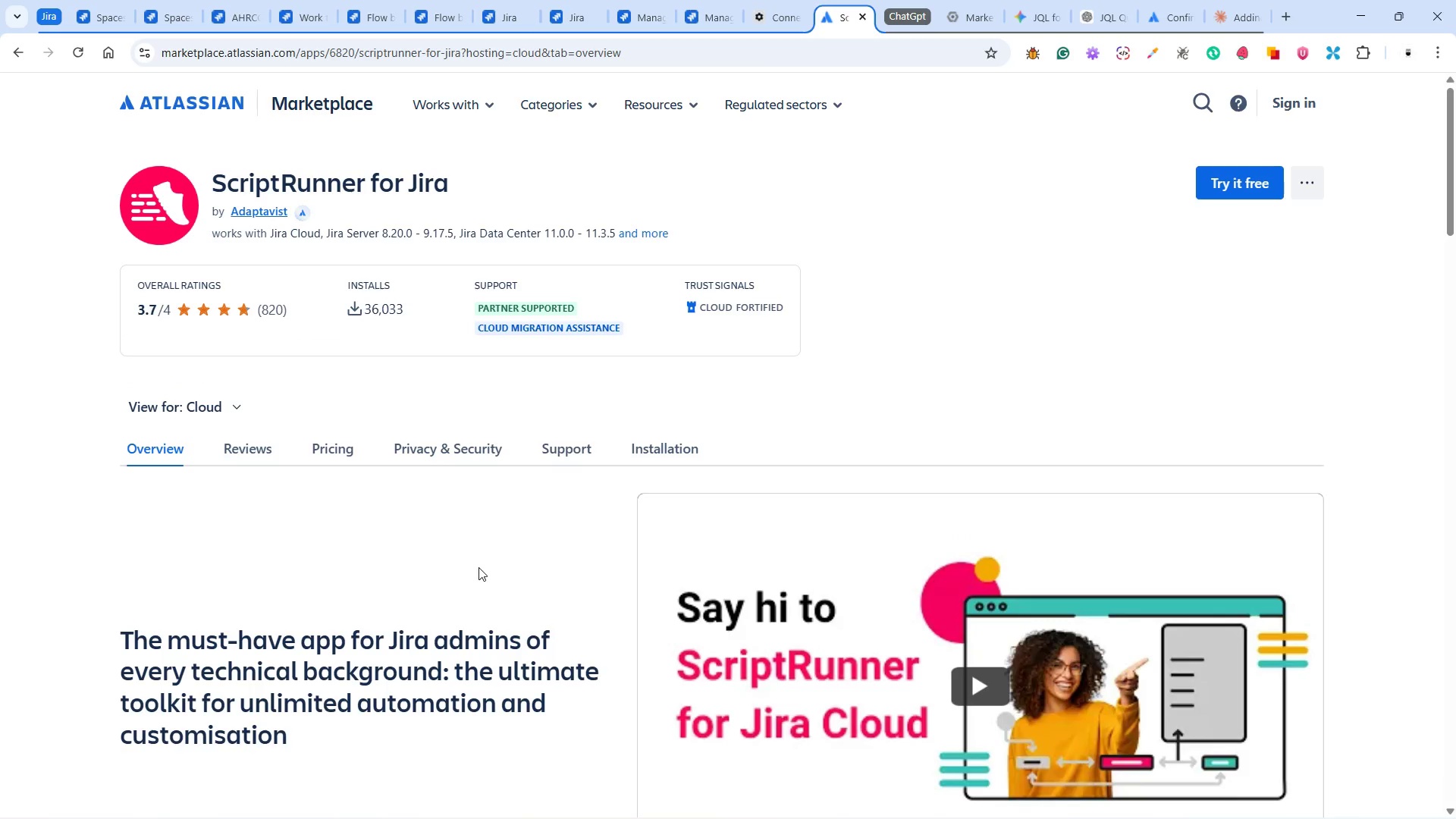 
wait(9.77)
 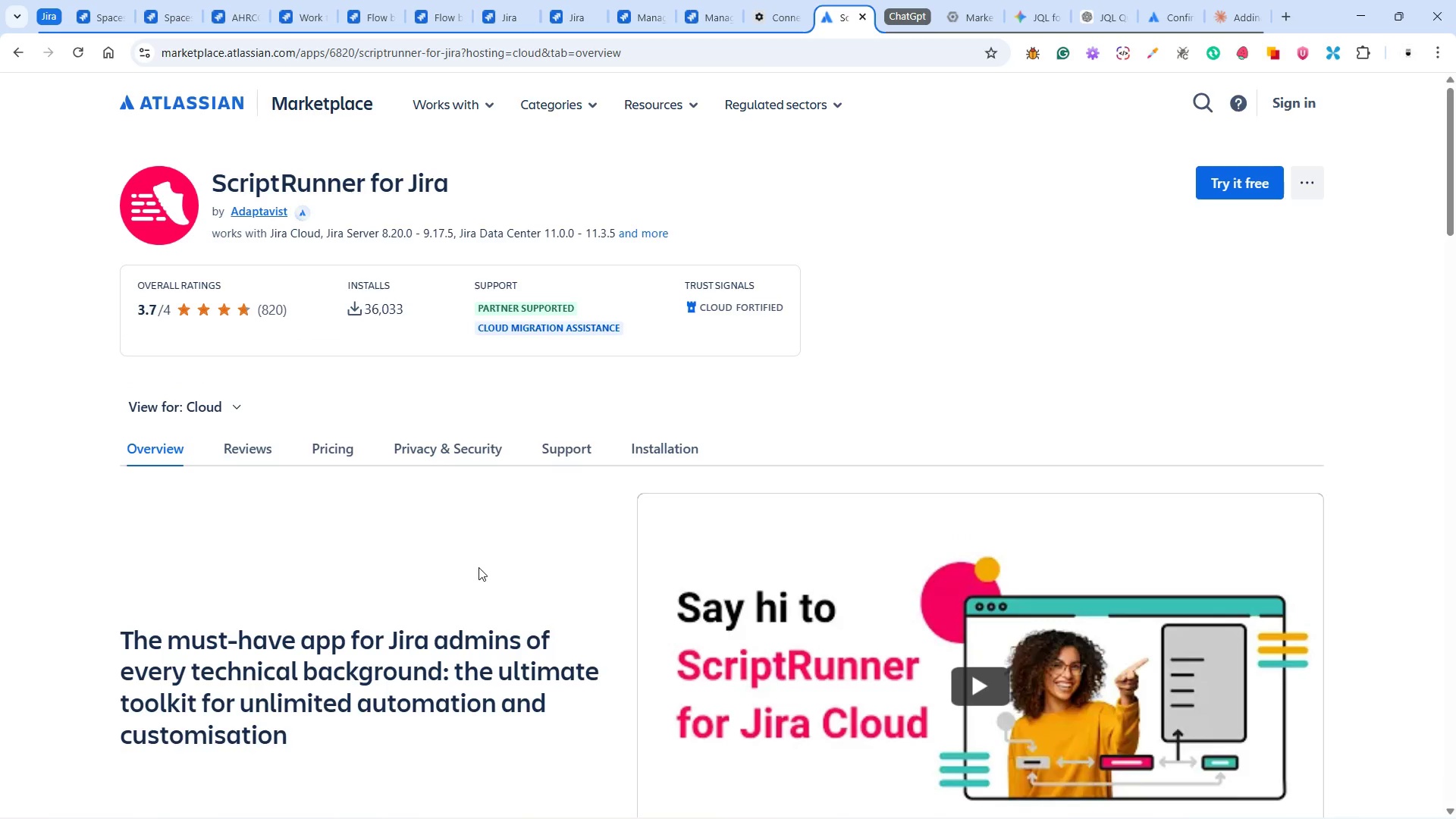 
scroll: coordinate [547, 619], scroll_direction: down, amount: 40.0
 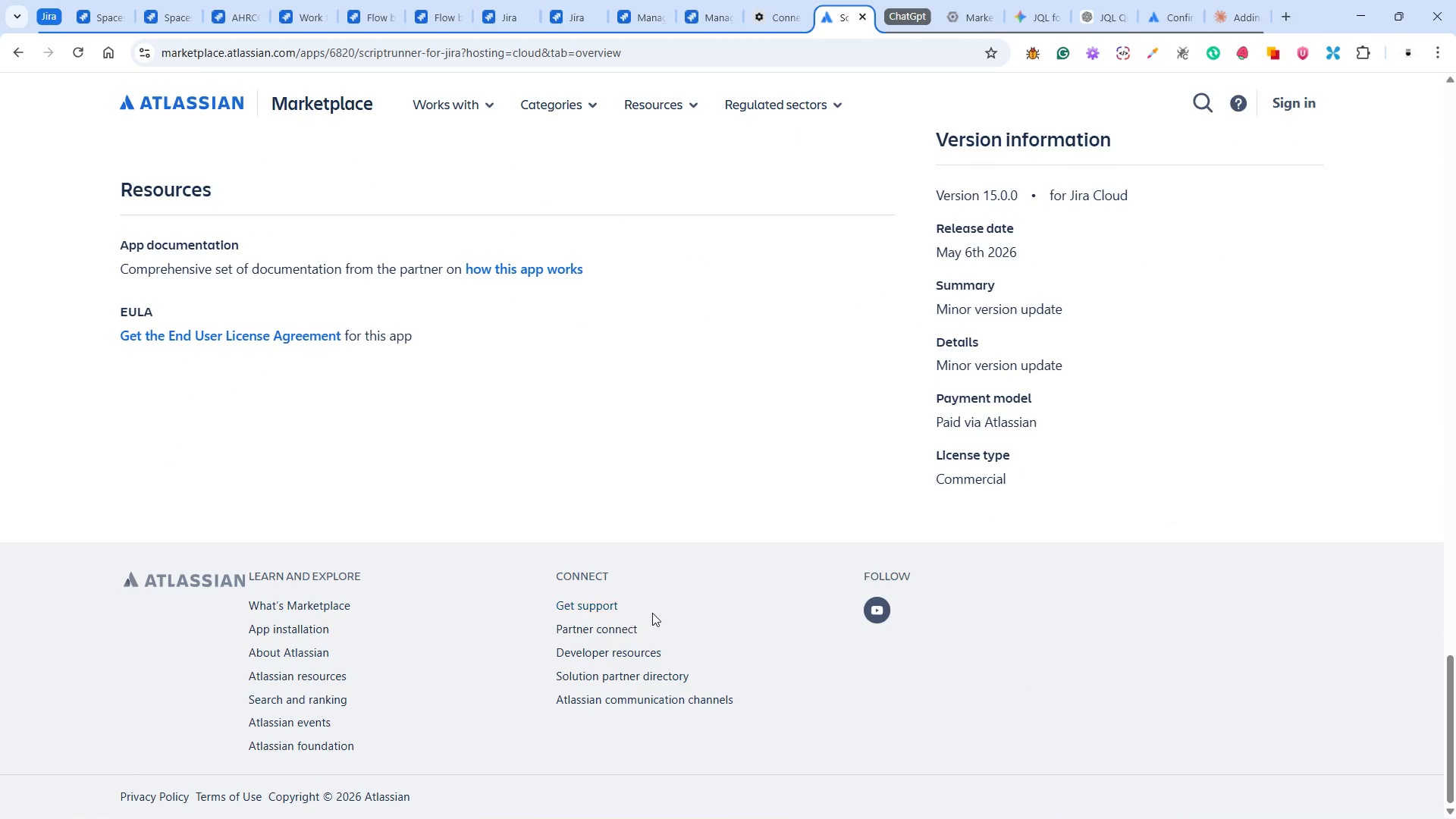 
scroll: coordinate [697, 574], scroll_direction: up, amount: 43.0
 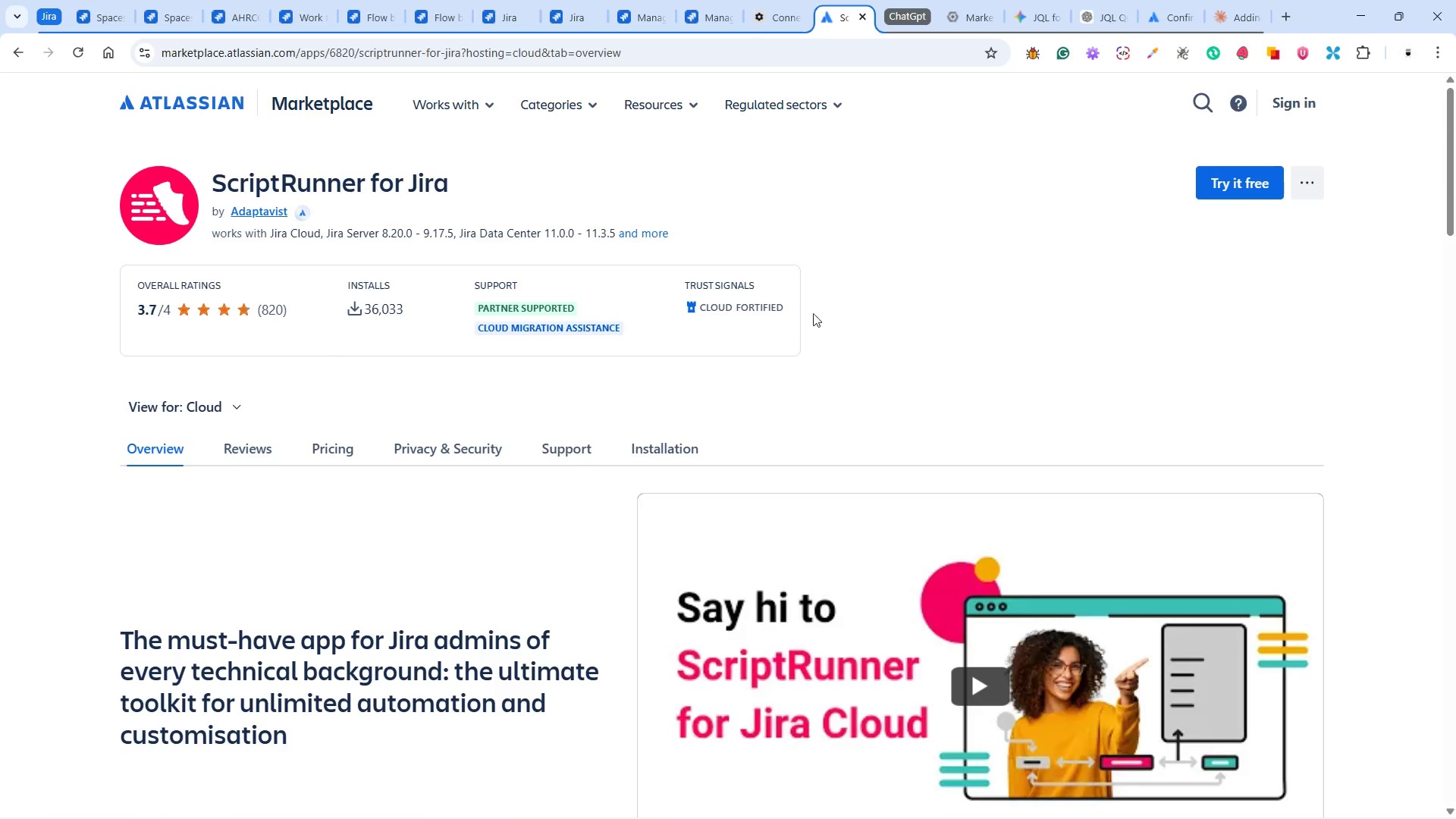 
wait(13.35)
 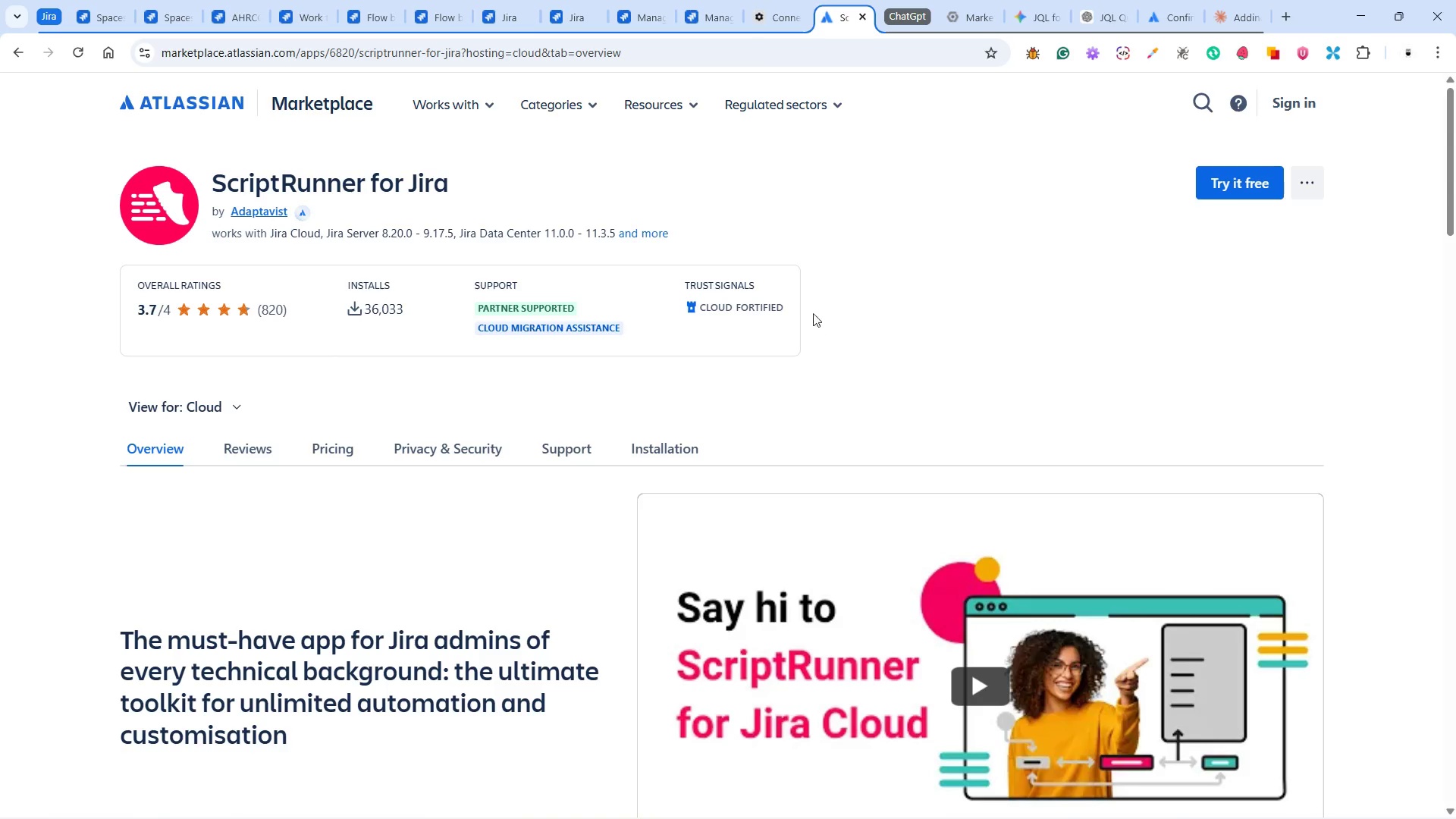 
mouse_move([885, 36])
 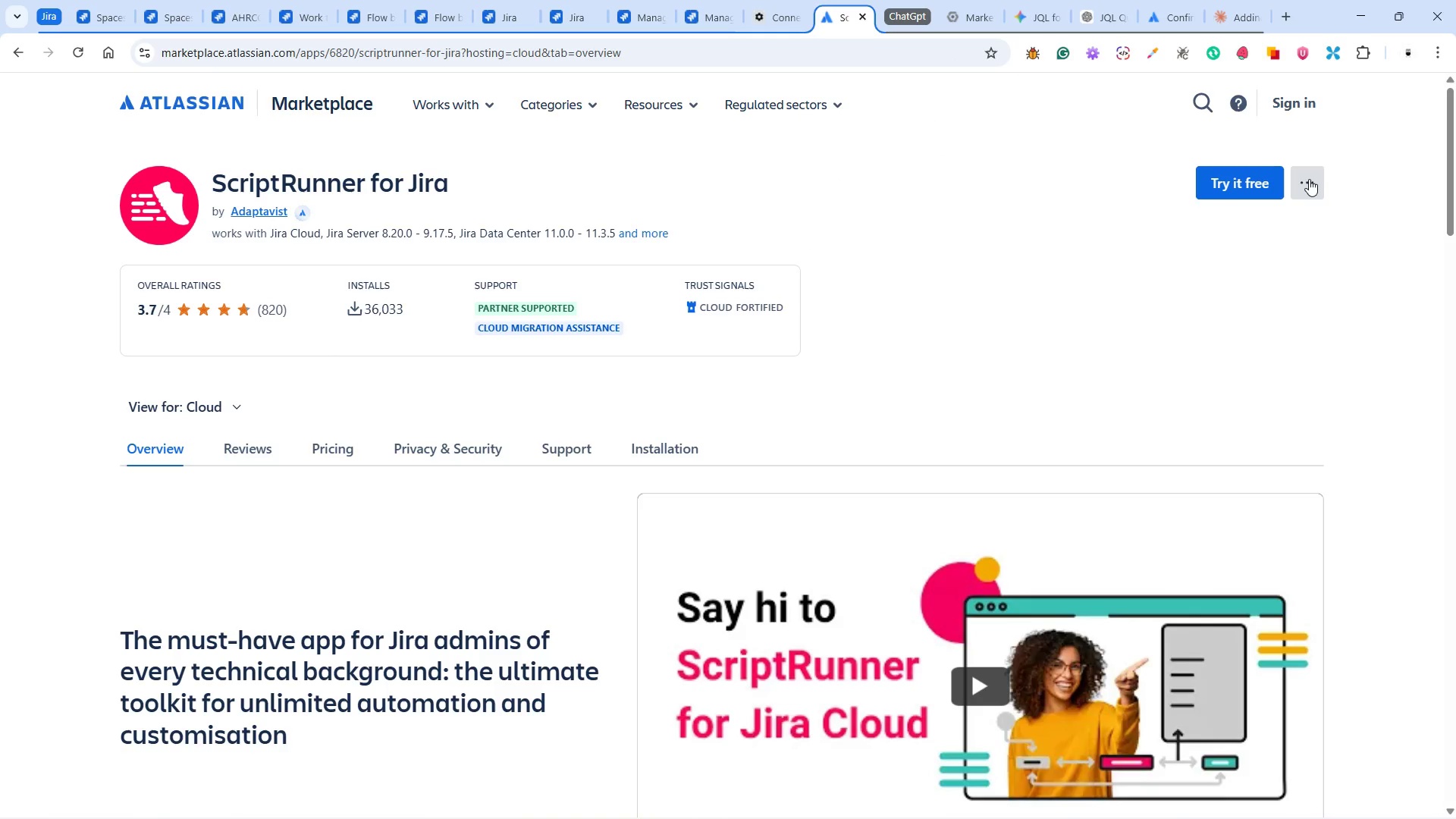 
left_click([1308, 179])
 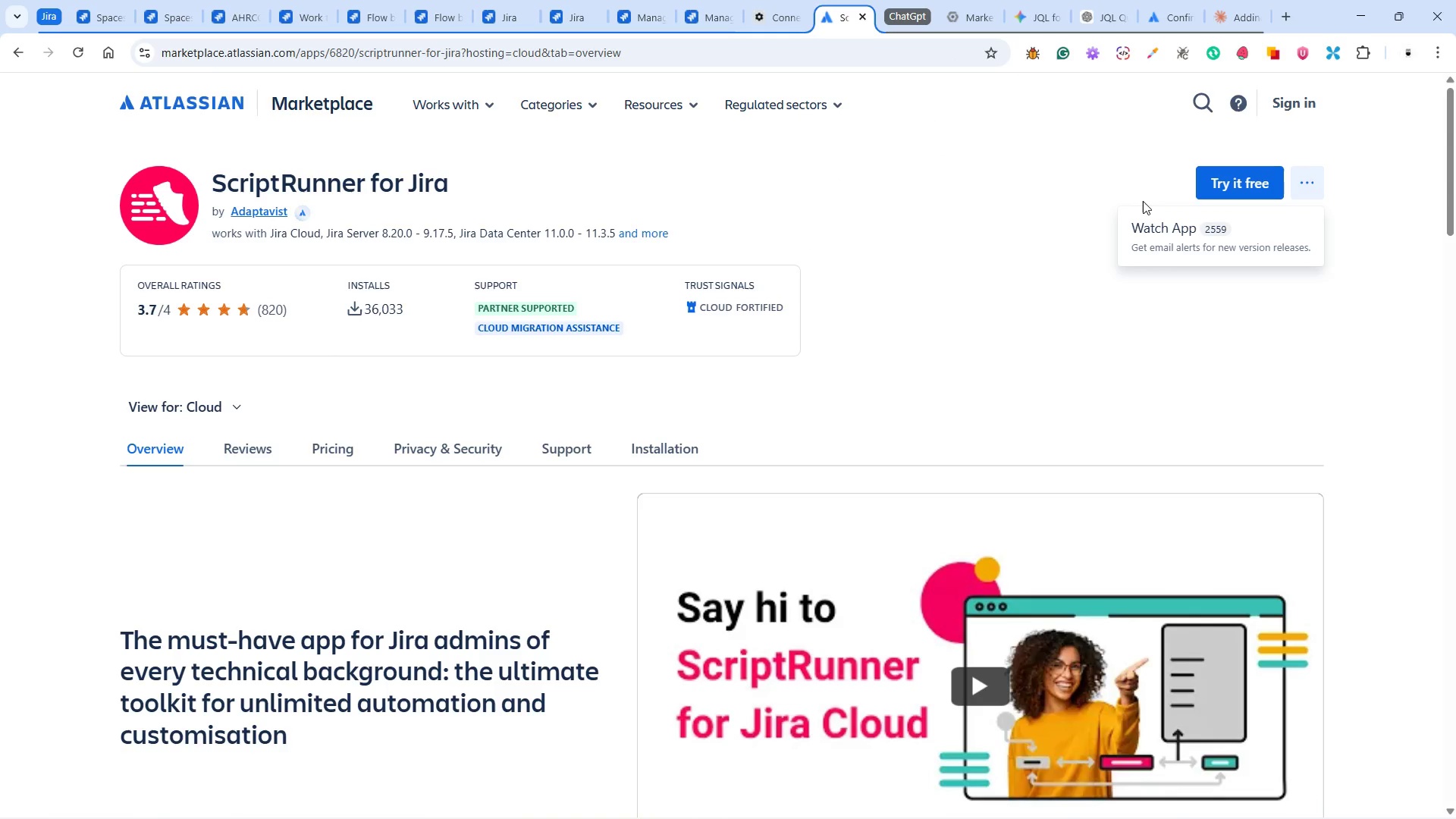 
wait(15.78)
 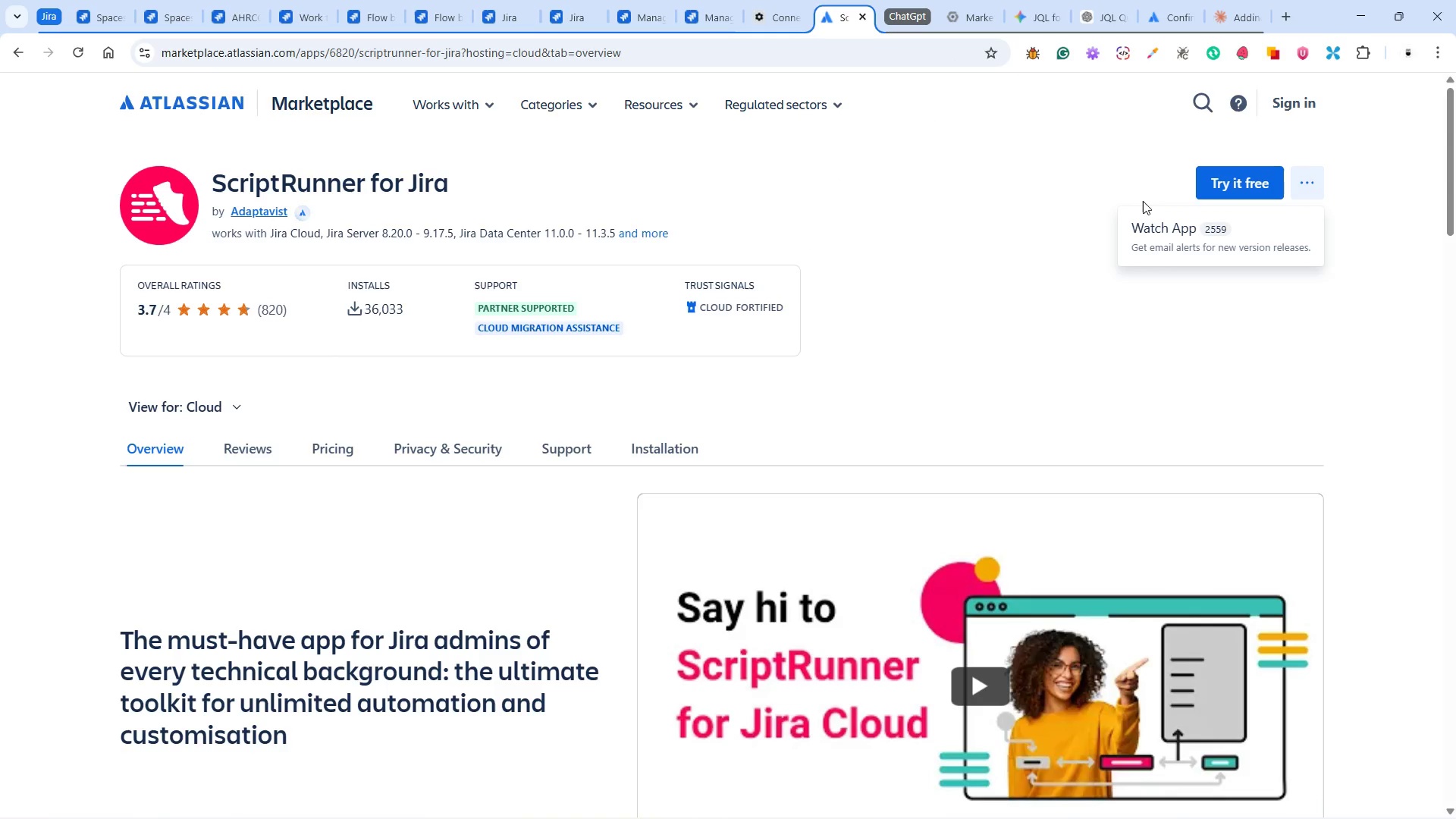 
left_click([673, 450])
 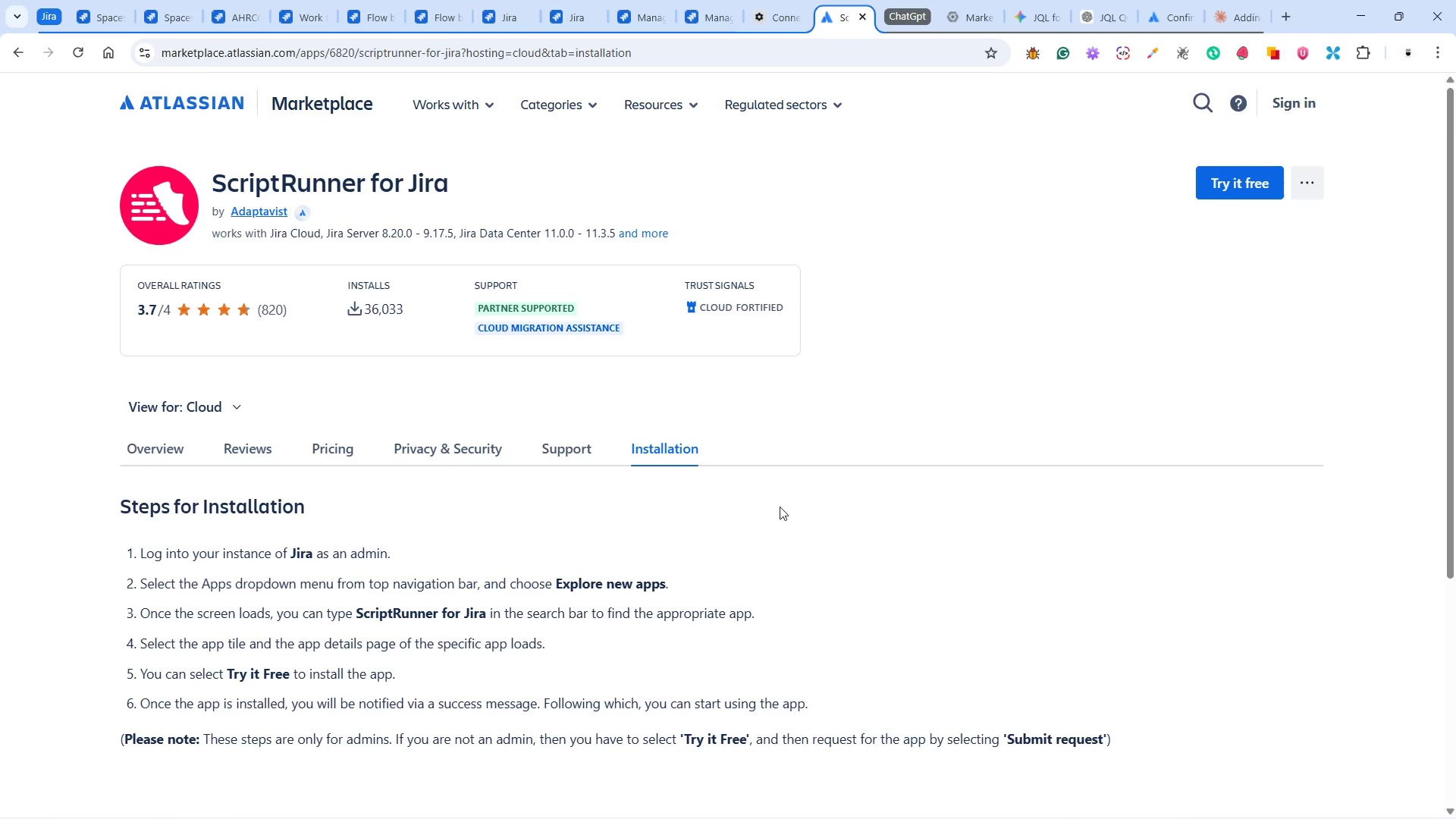 
scroll: coordinate [773, 508], scroll_direction: down, amount: 1.0
 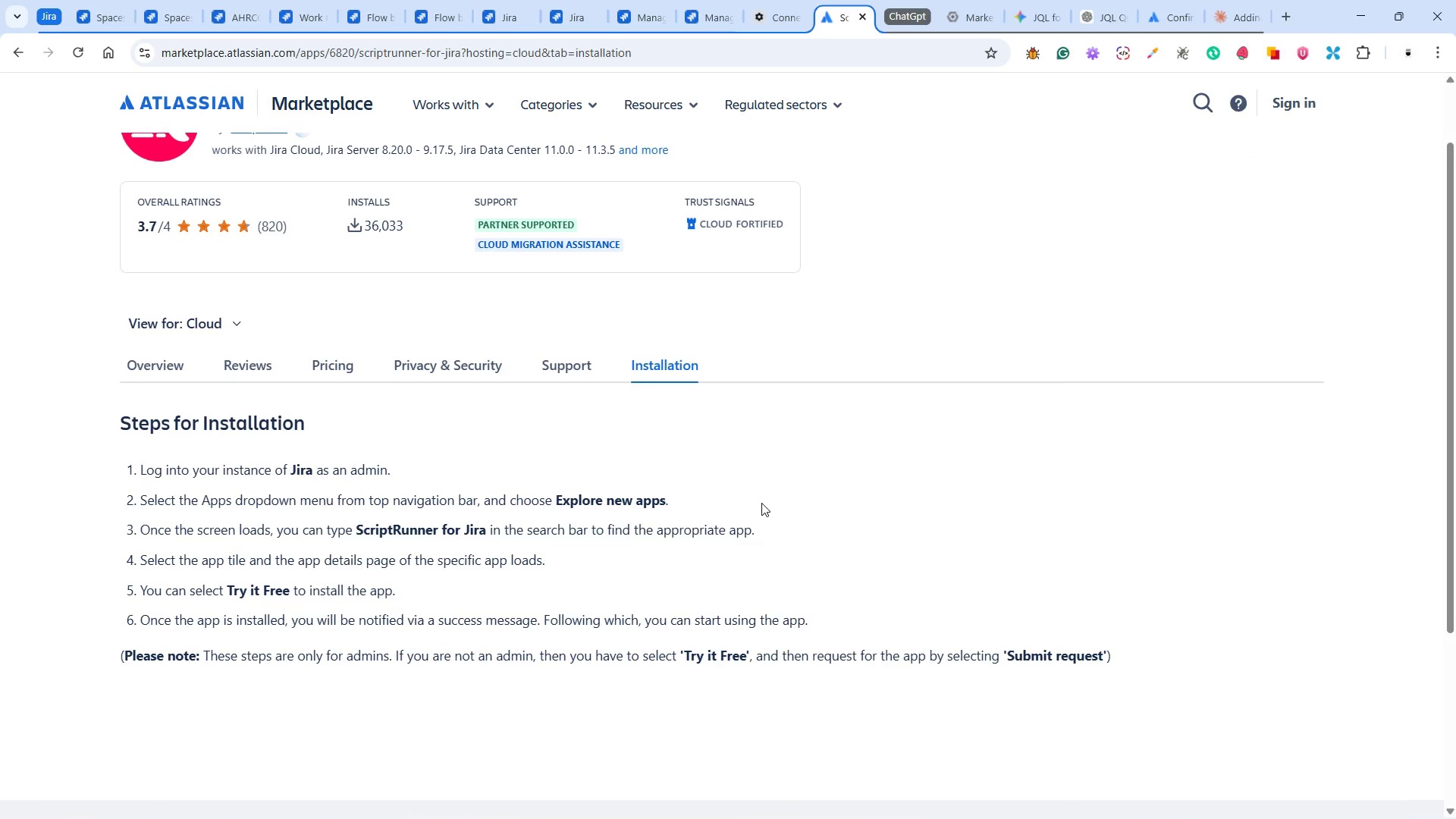 
wait(19.65)
 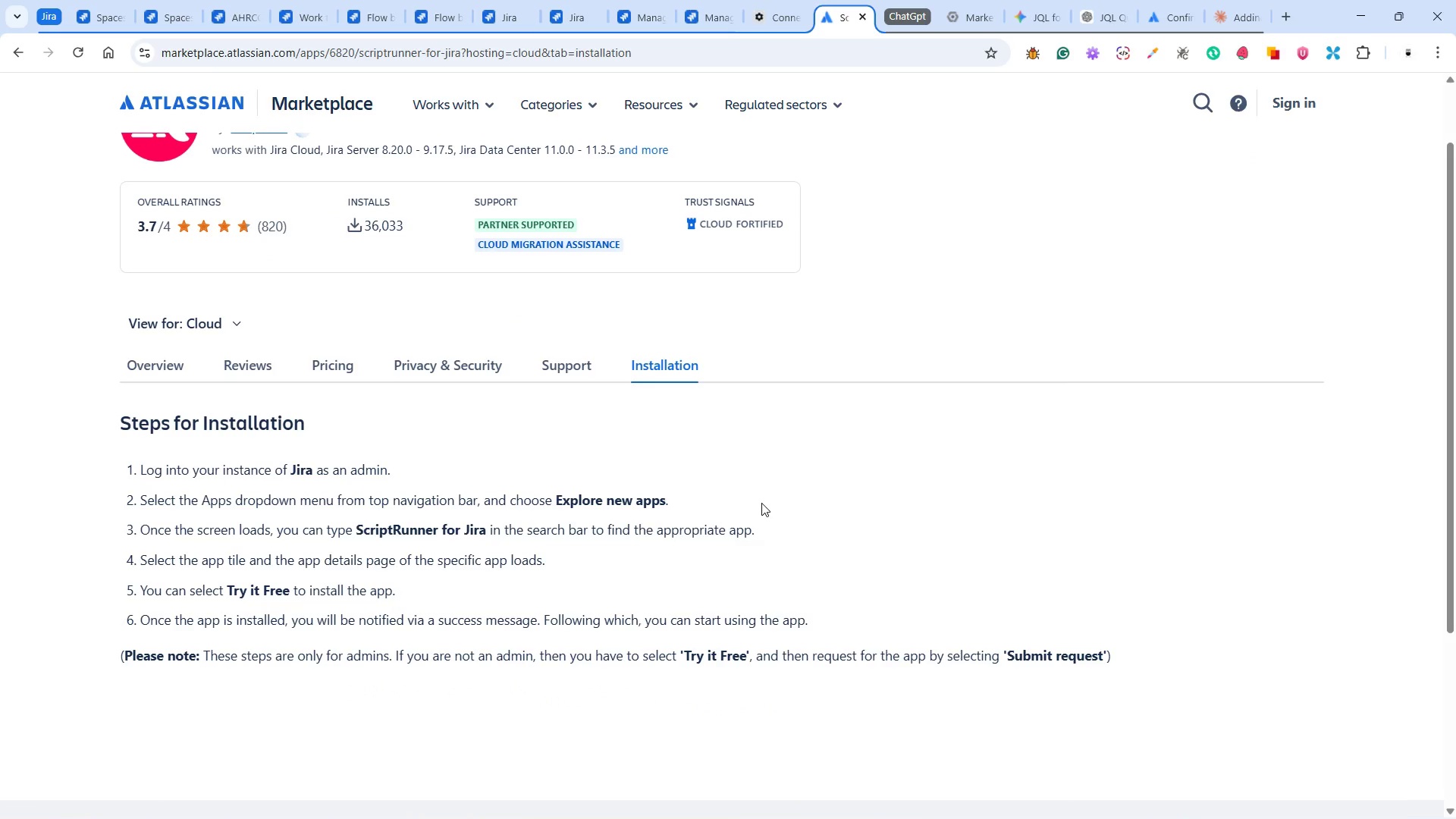 
scroll: coordinate [761, 502], scroll_direction: down, amount: 8.0
 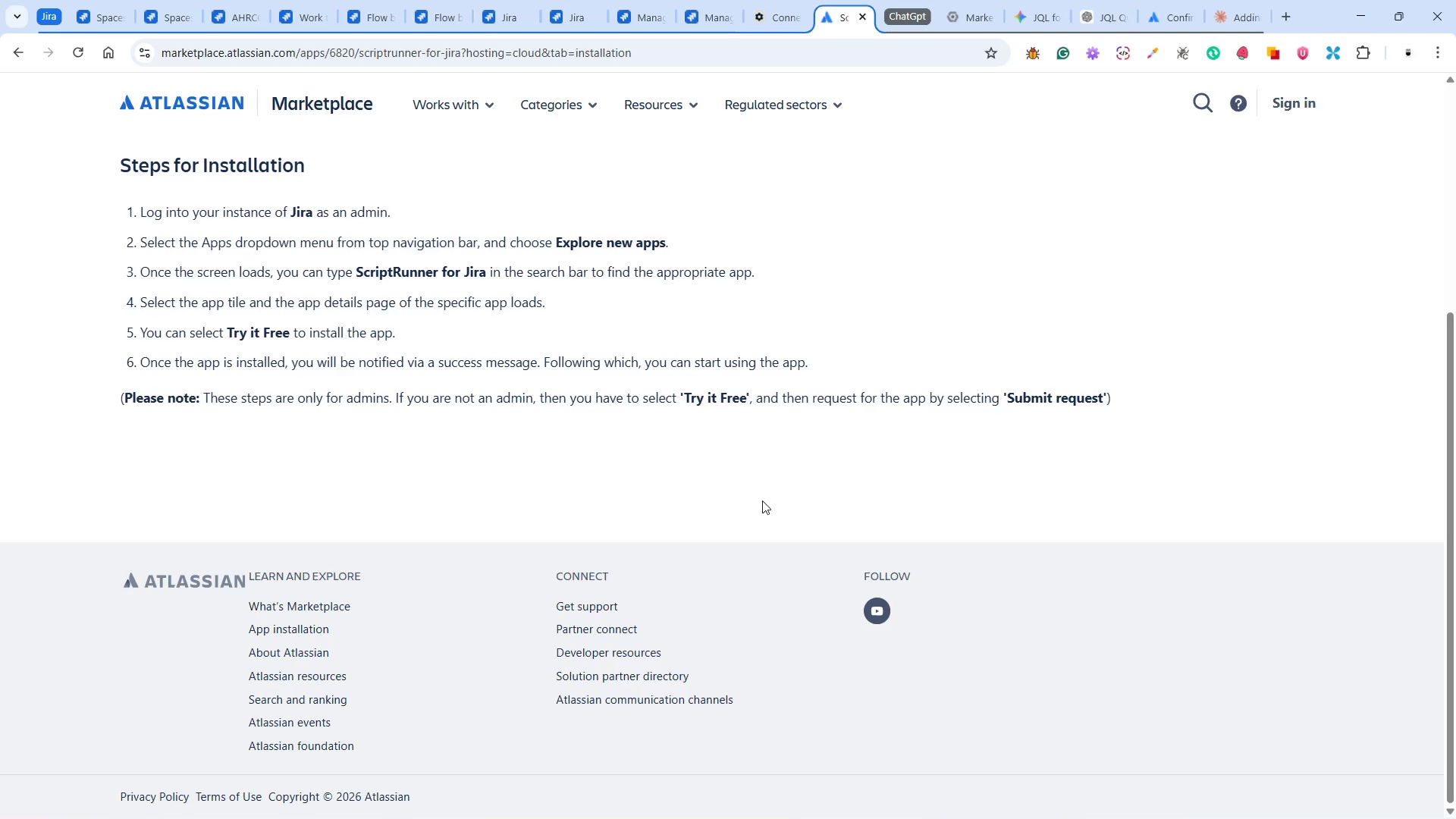 
scroll: coordinate [762, 500], scroll_direction: up, amount: 1.0
 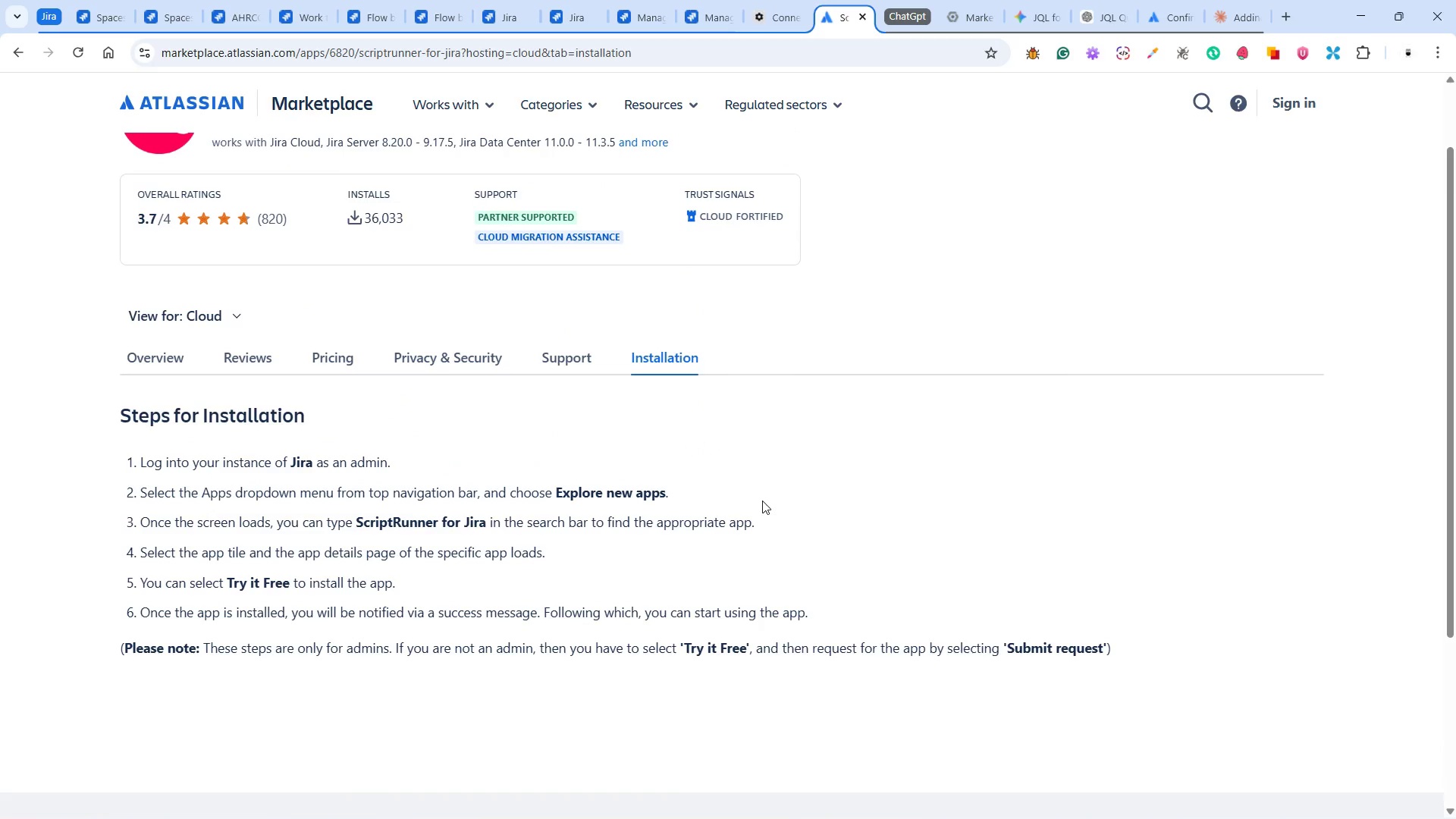 
left_click([344, 364])
 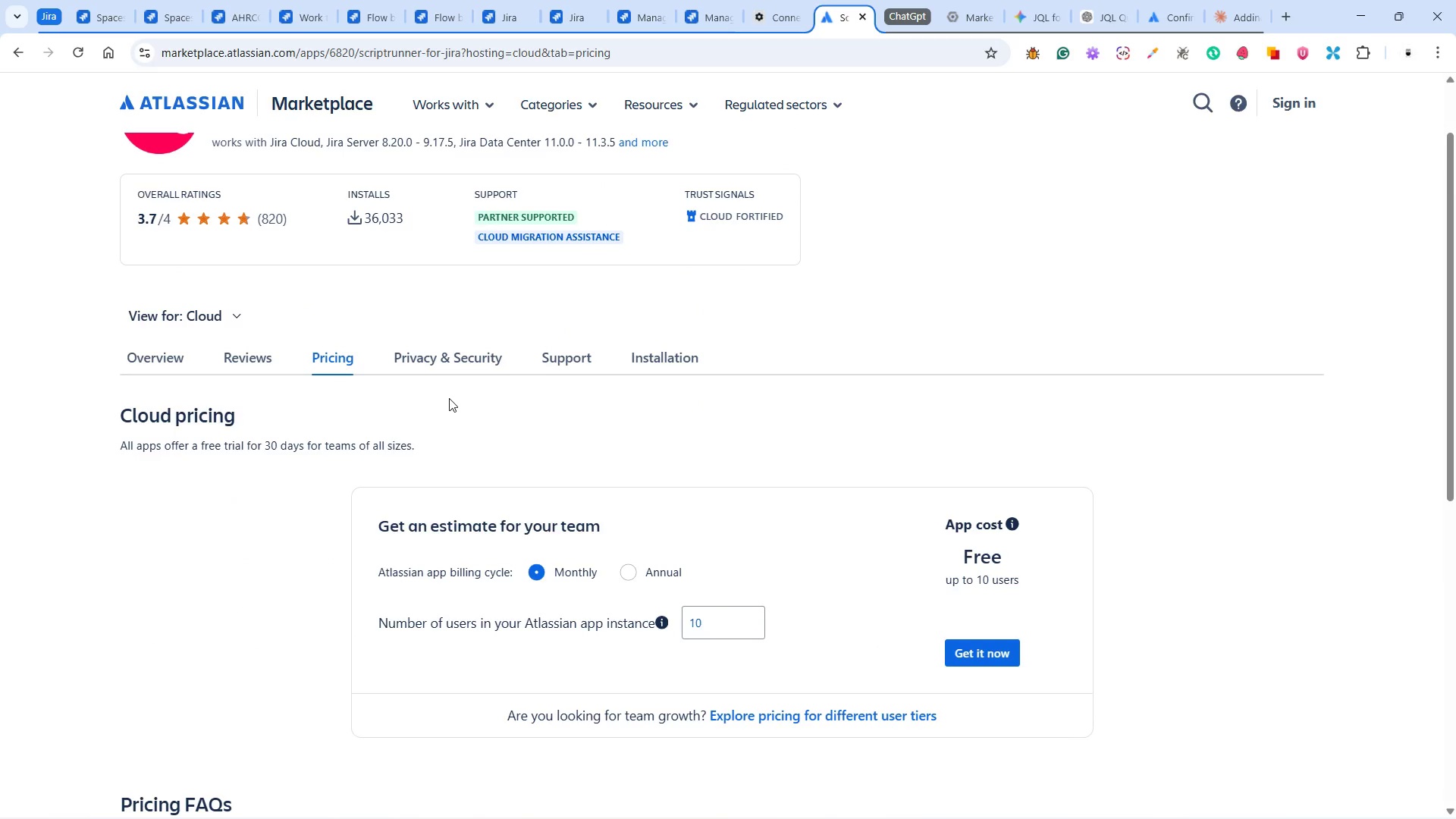 
wait(9.12)
 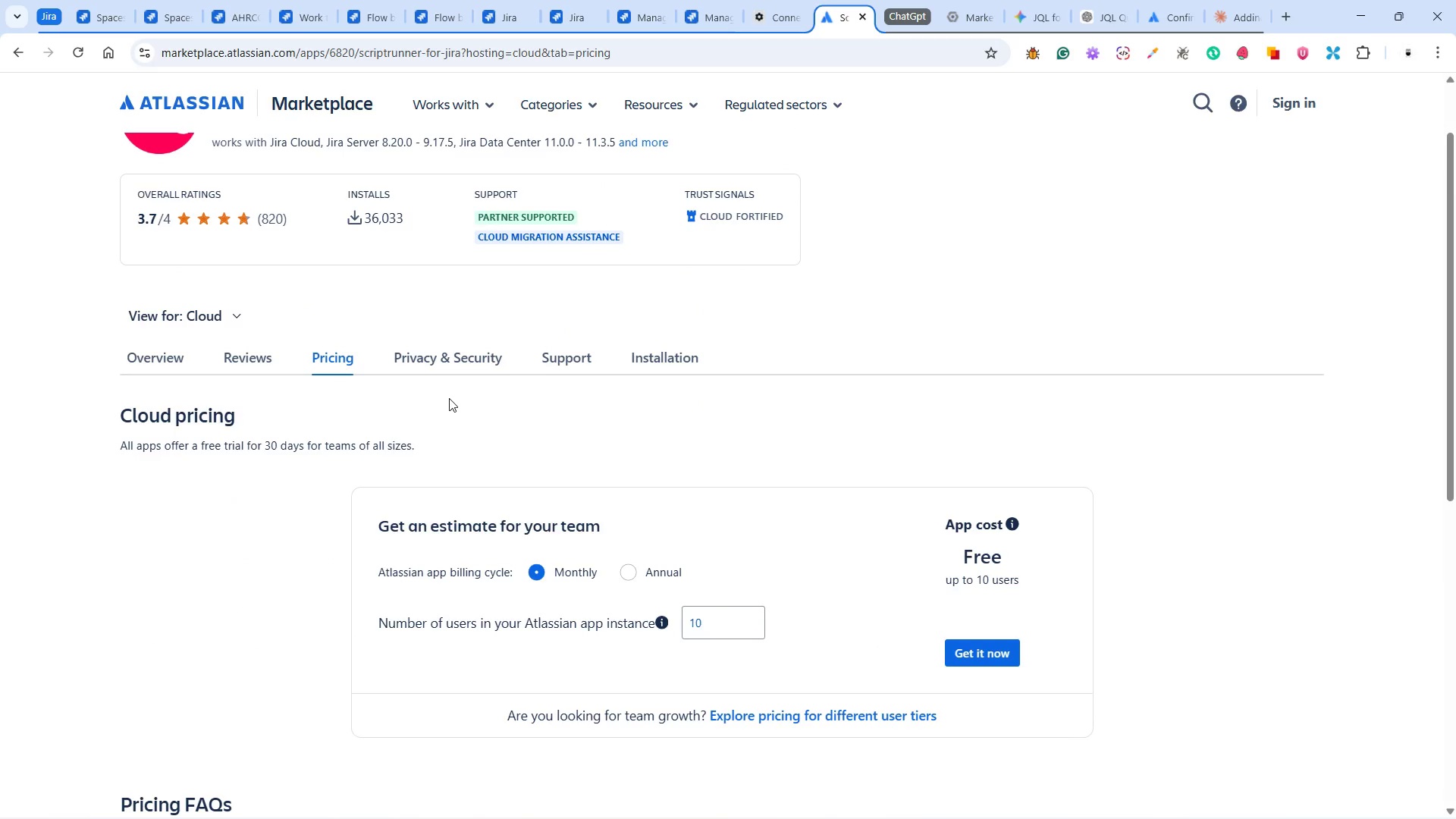 
scroll: coordinate [450, 397], scroll_direction: down, amount: 2.0
 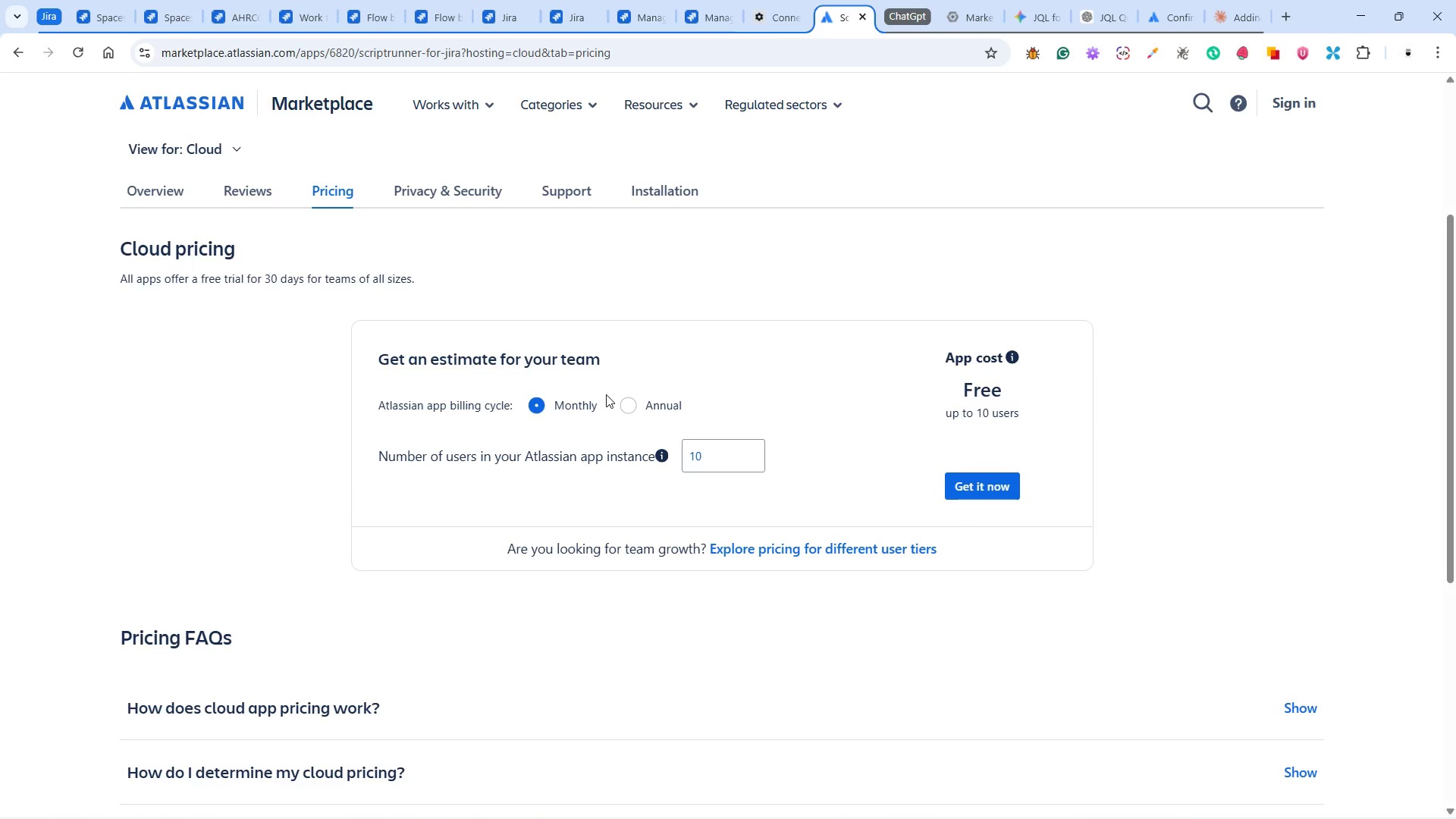 
wait(5.16)
 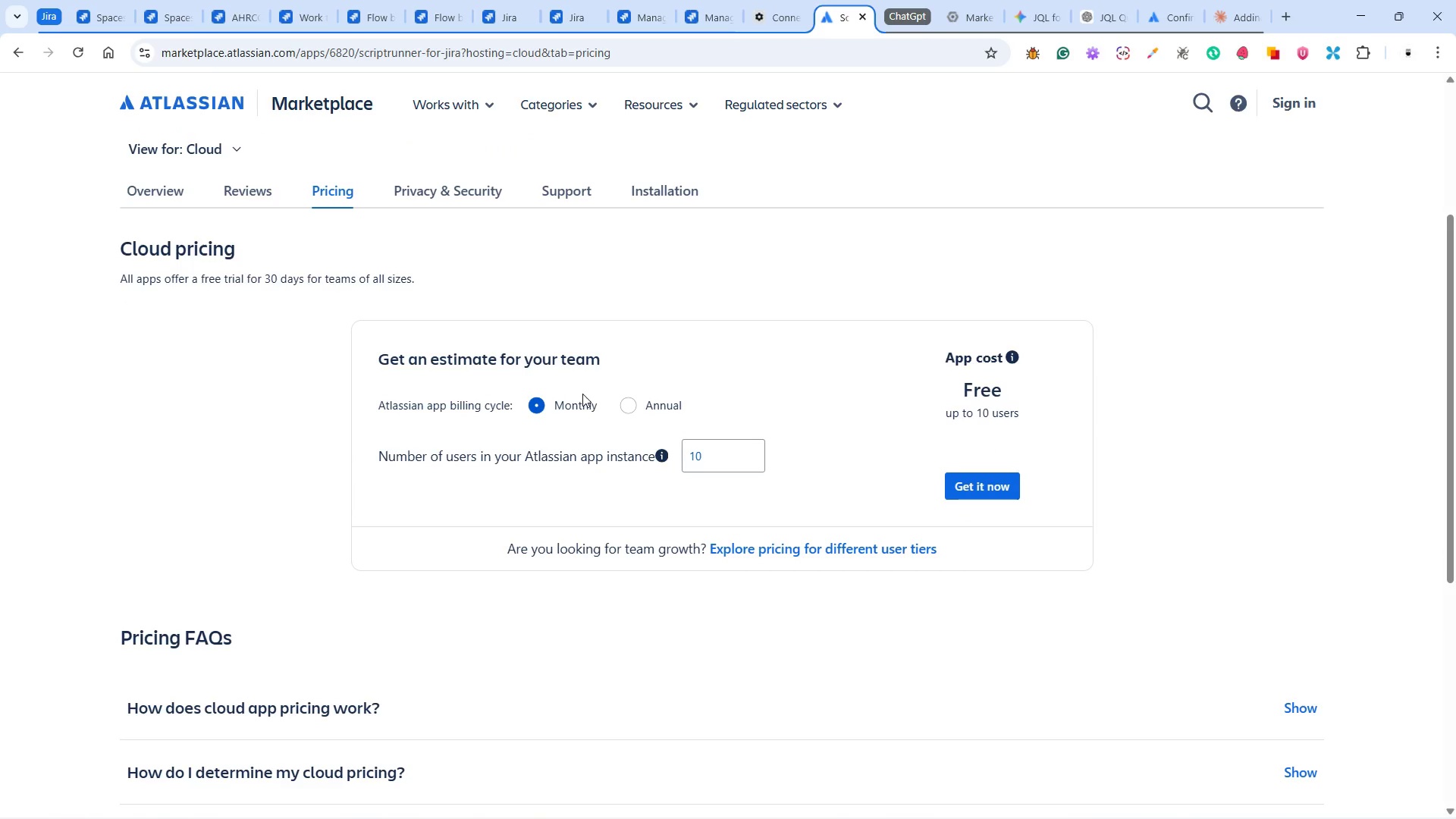 
scroll: coordinate [606, 395], scroll_direction: up, amount: 5.0
 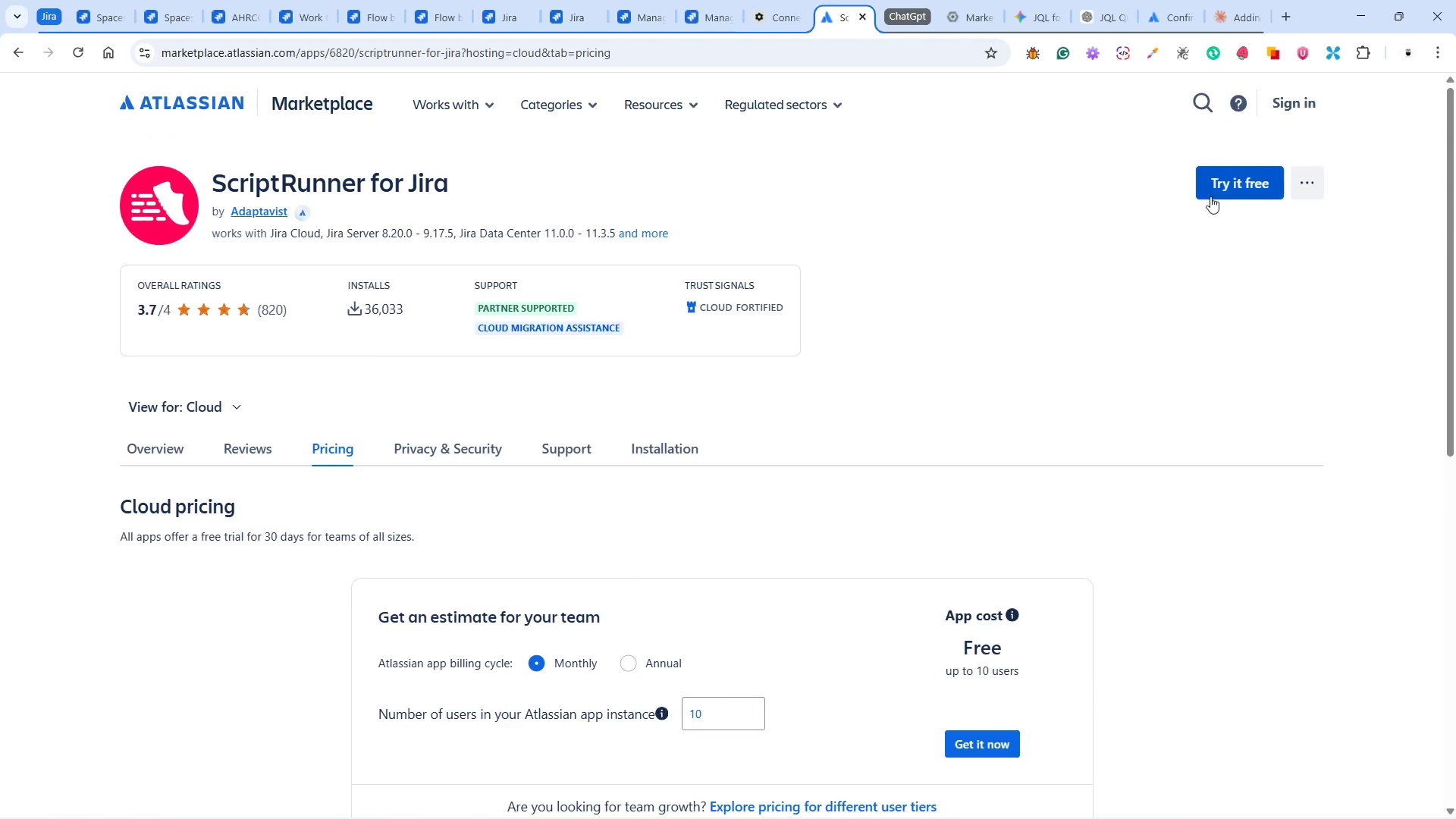 
left_click([1266, 167])
 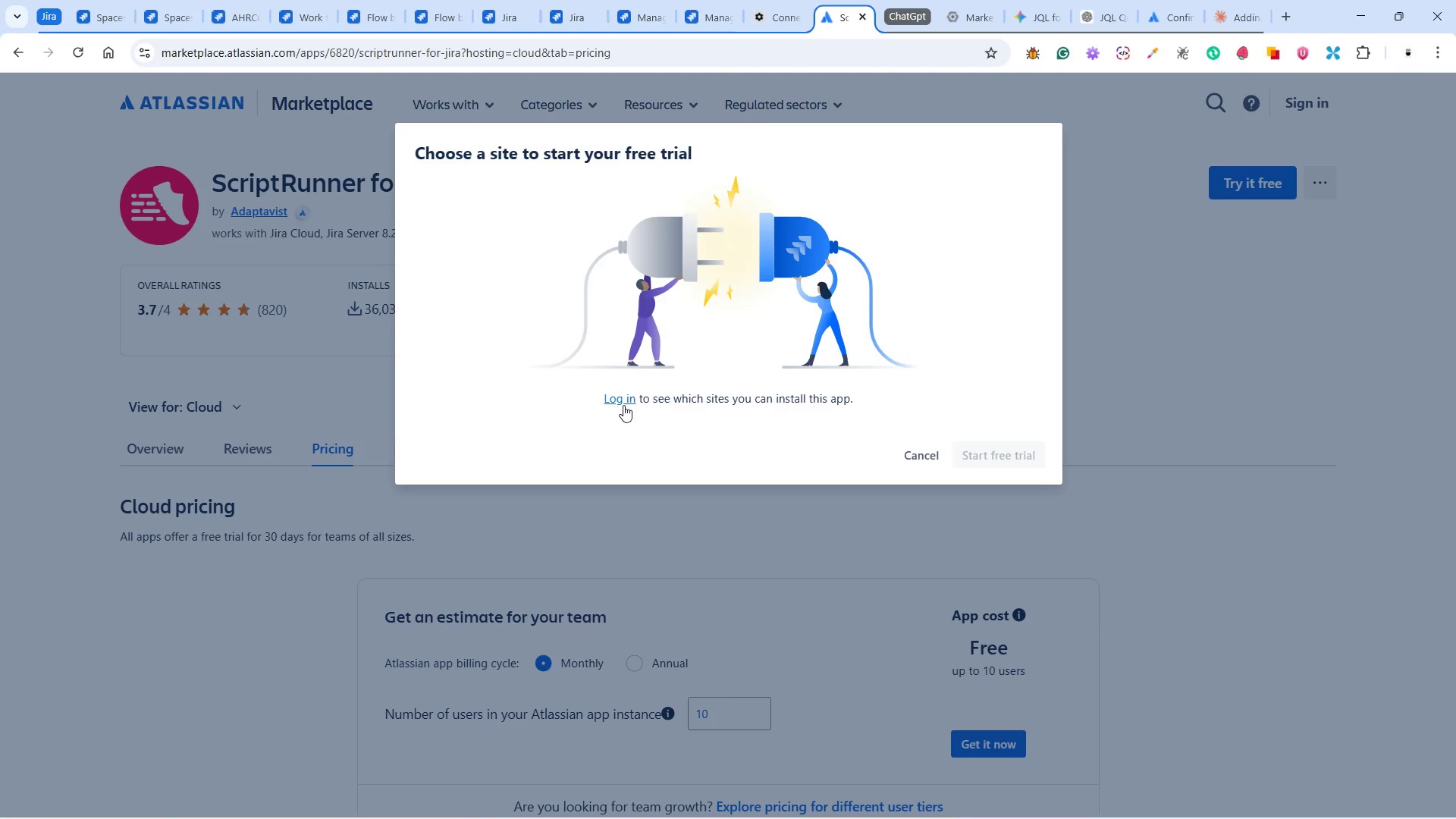 
wait(12.55)
 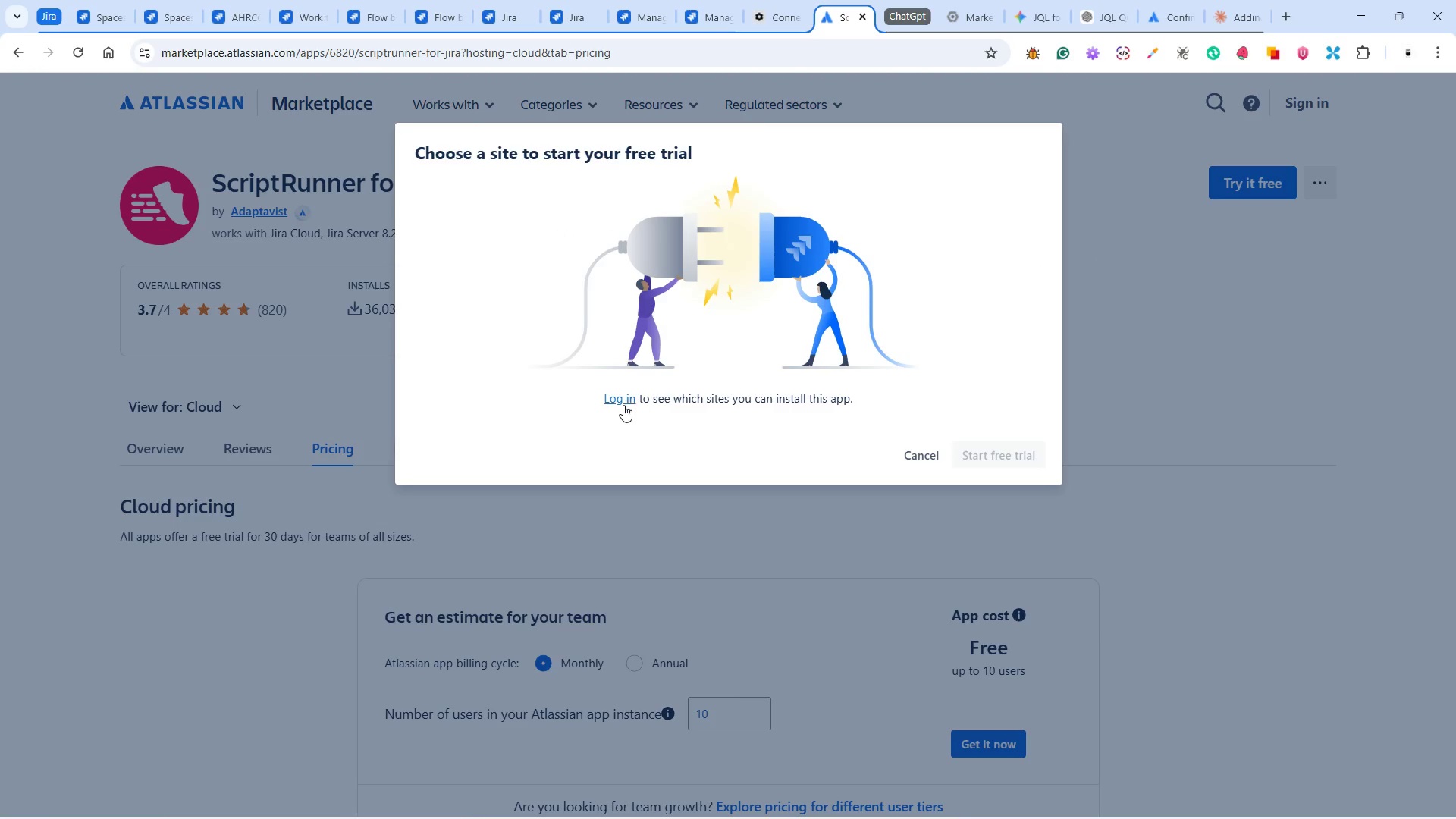 
left_click([623, 398])
 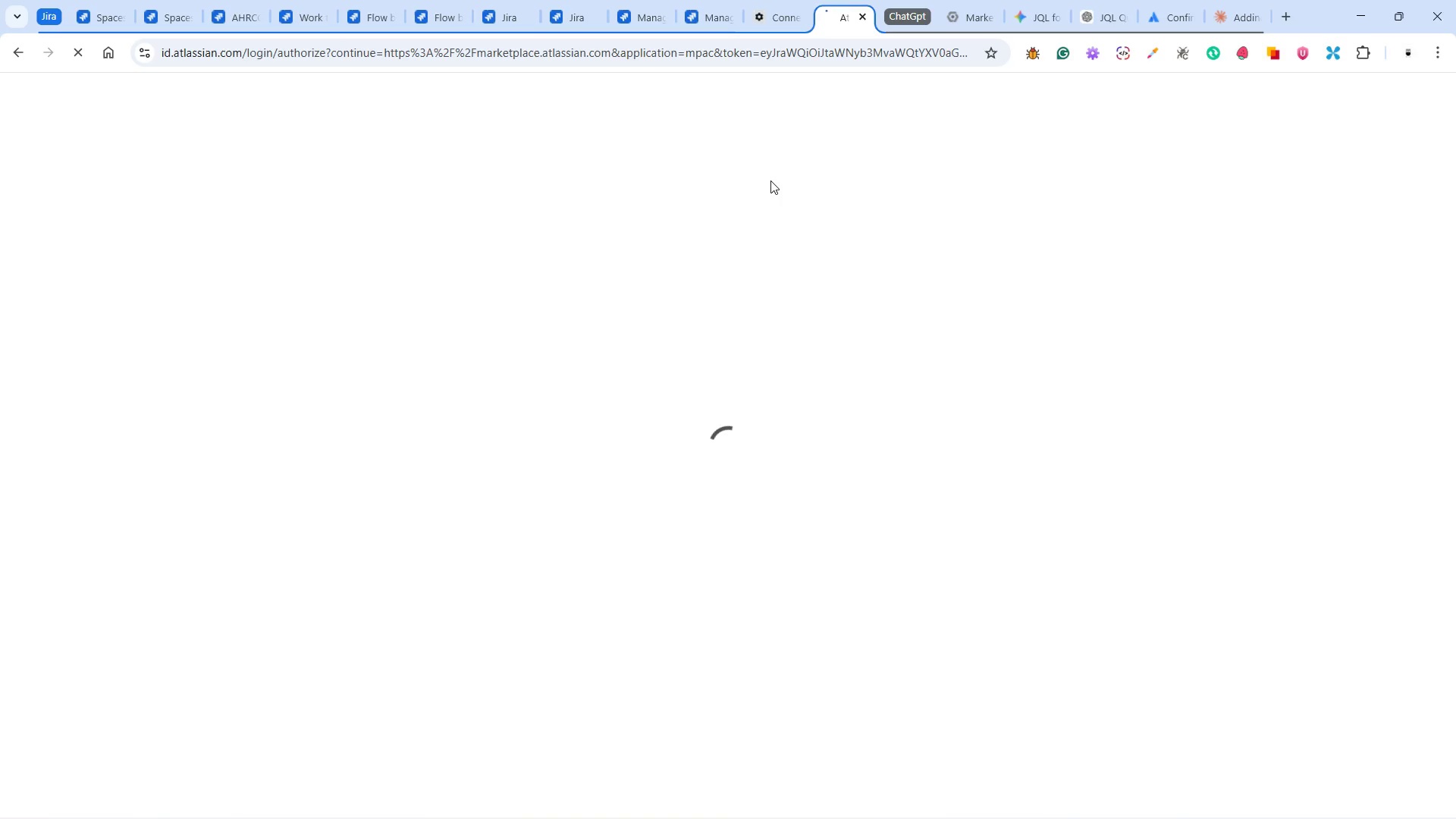 
wait(11.28)
 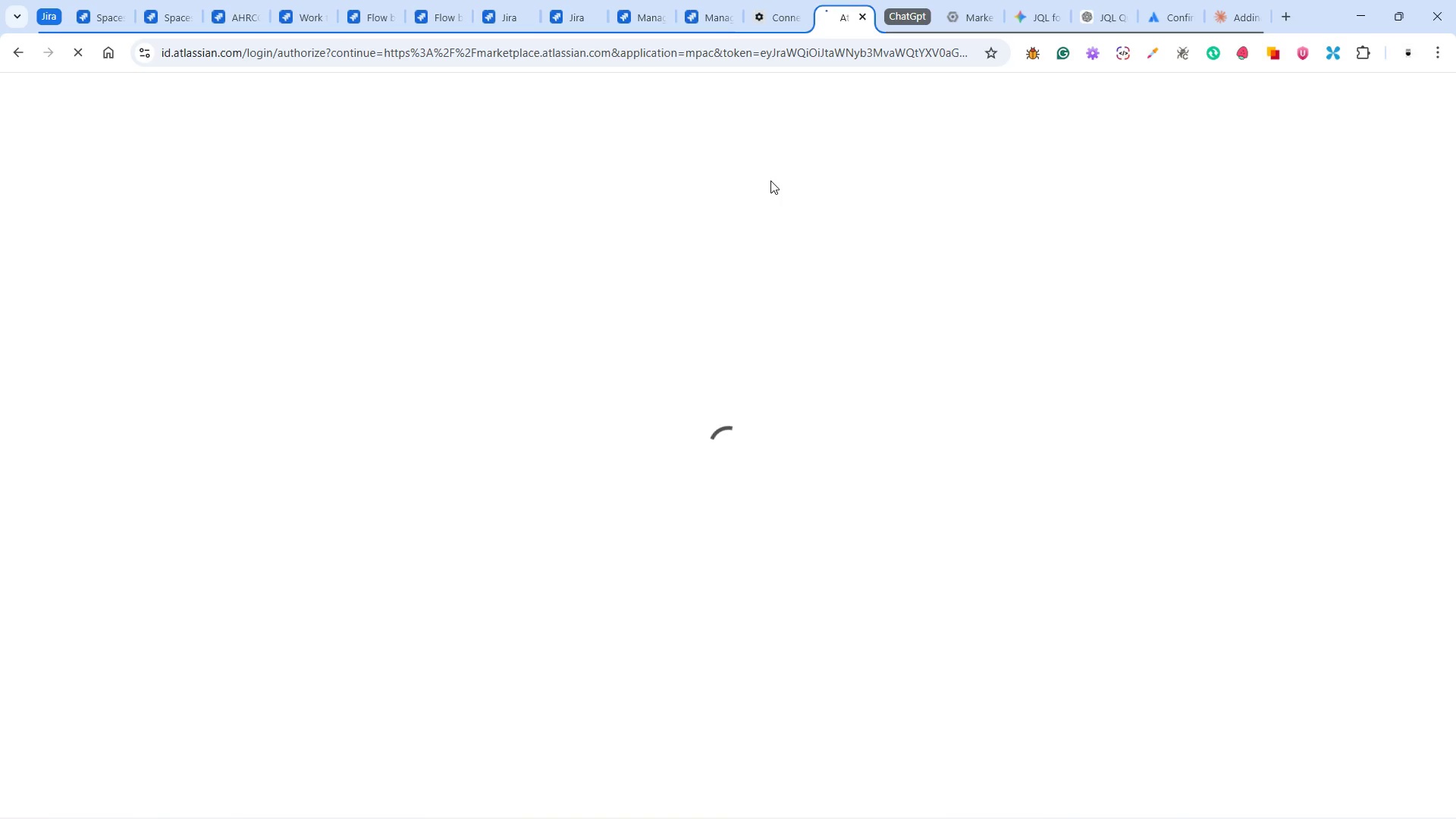 
left_click([643, 413])
 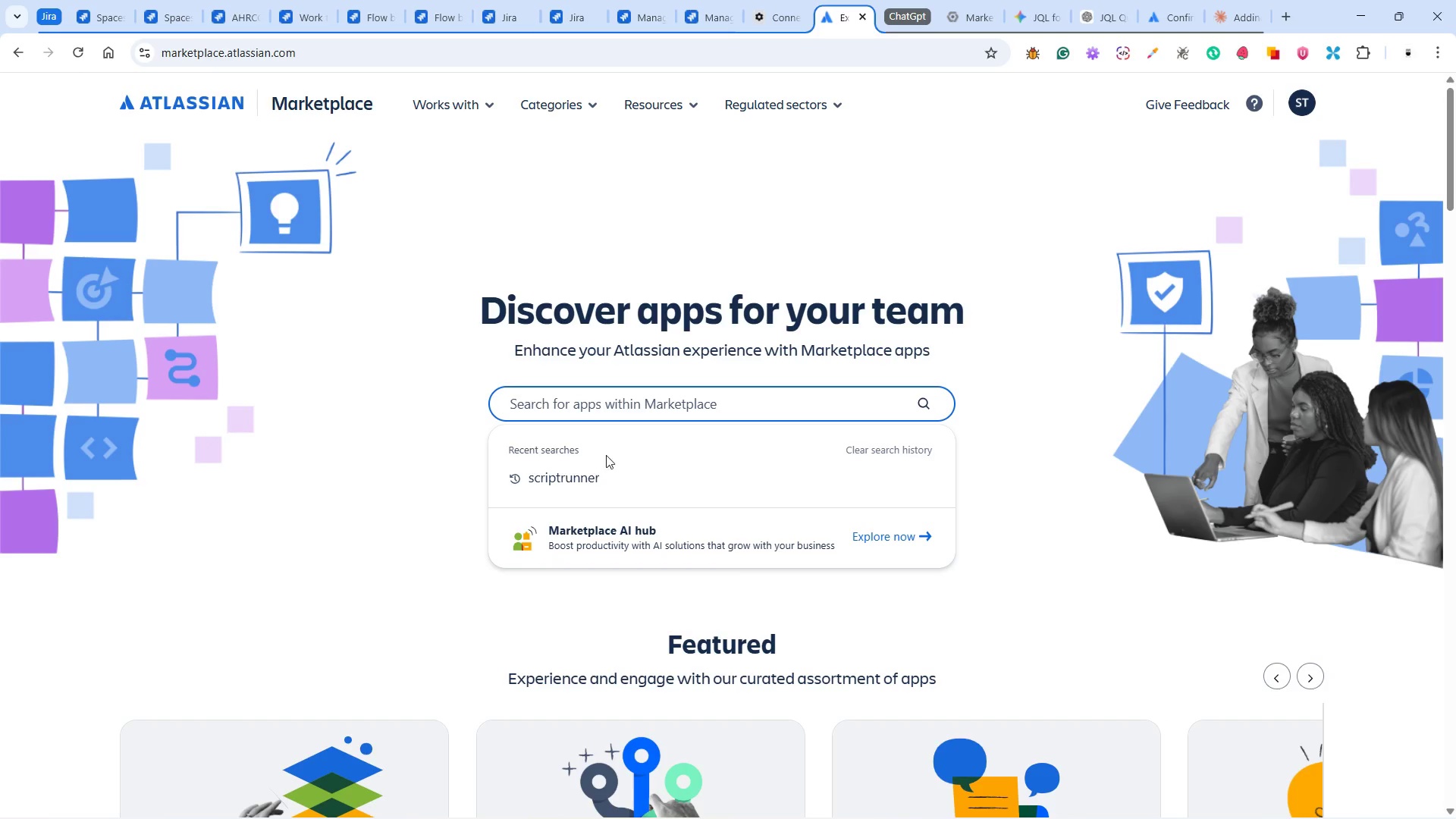 
left_click([586, 466])
 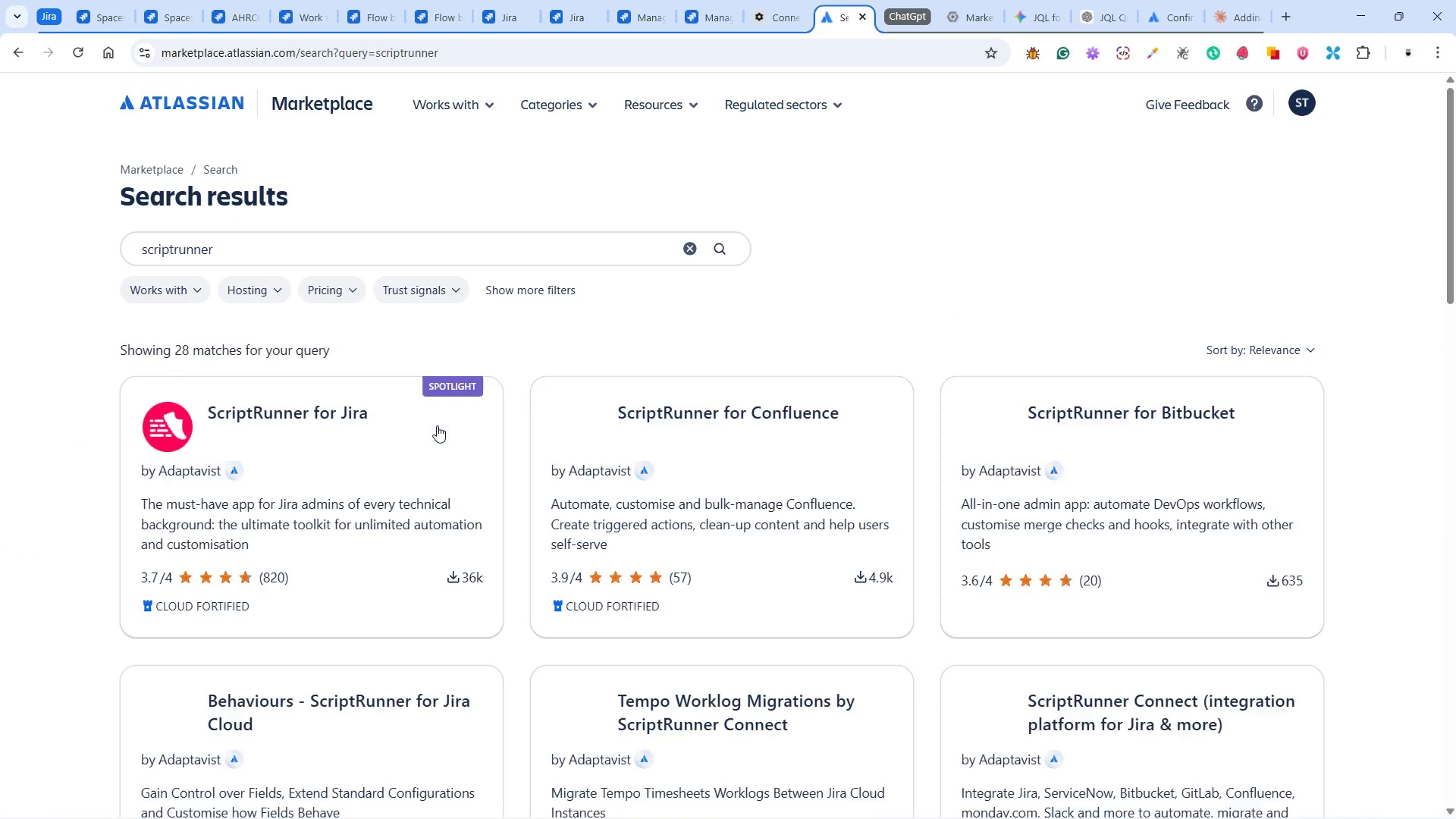 
left_click([338, 436])
 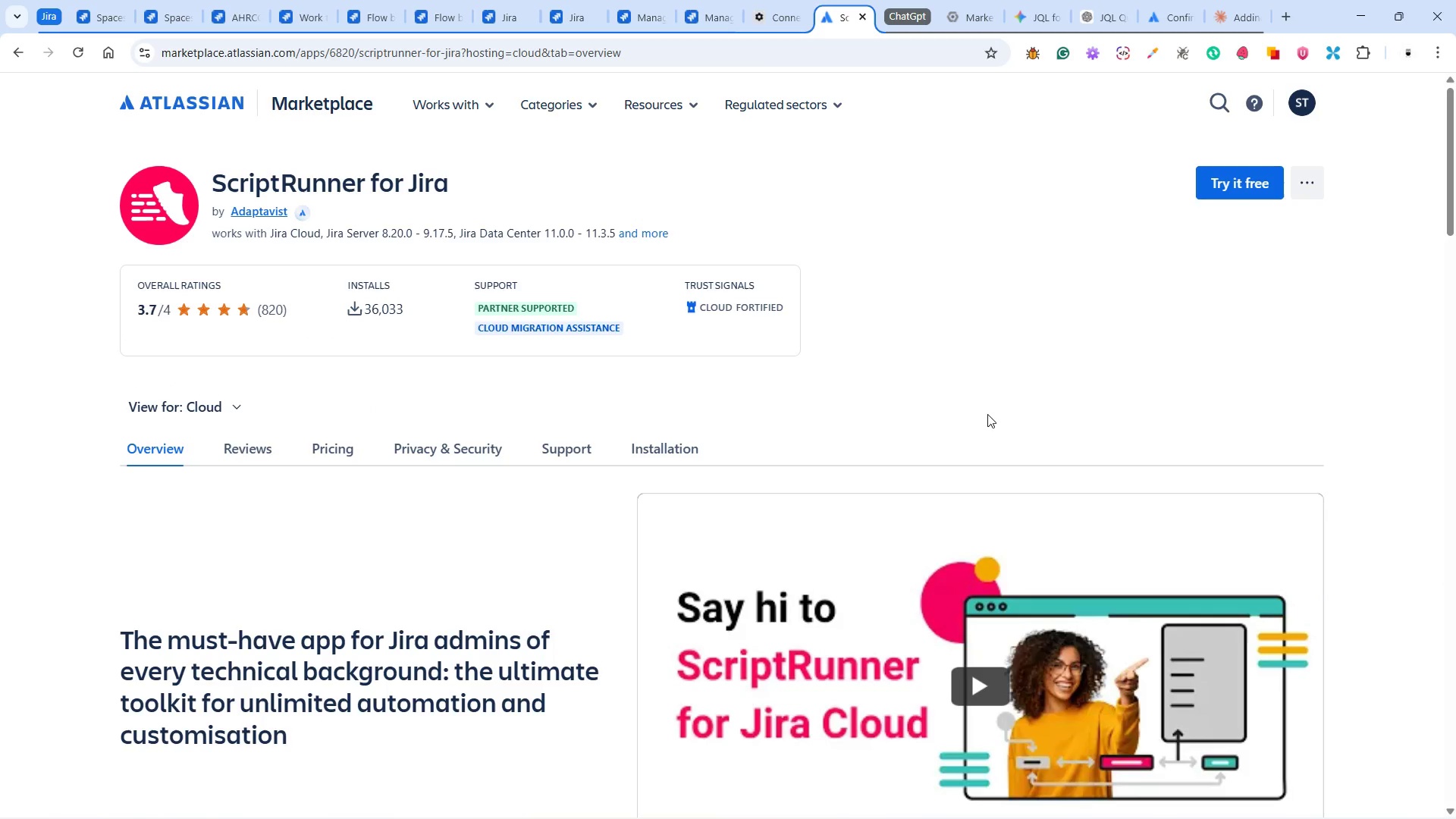 
wait(6.8)
 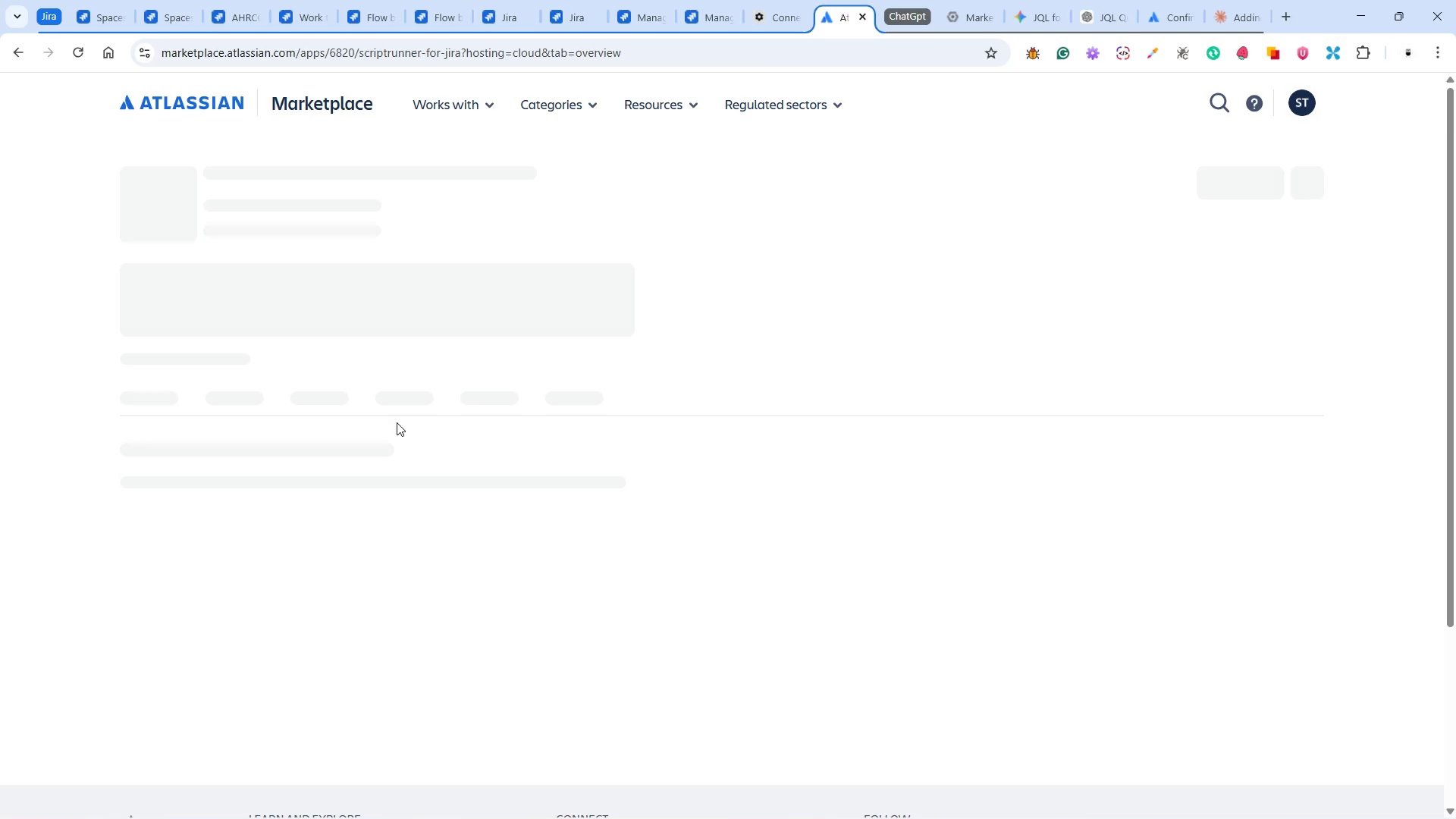 
left_click([321, 447])
 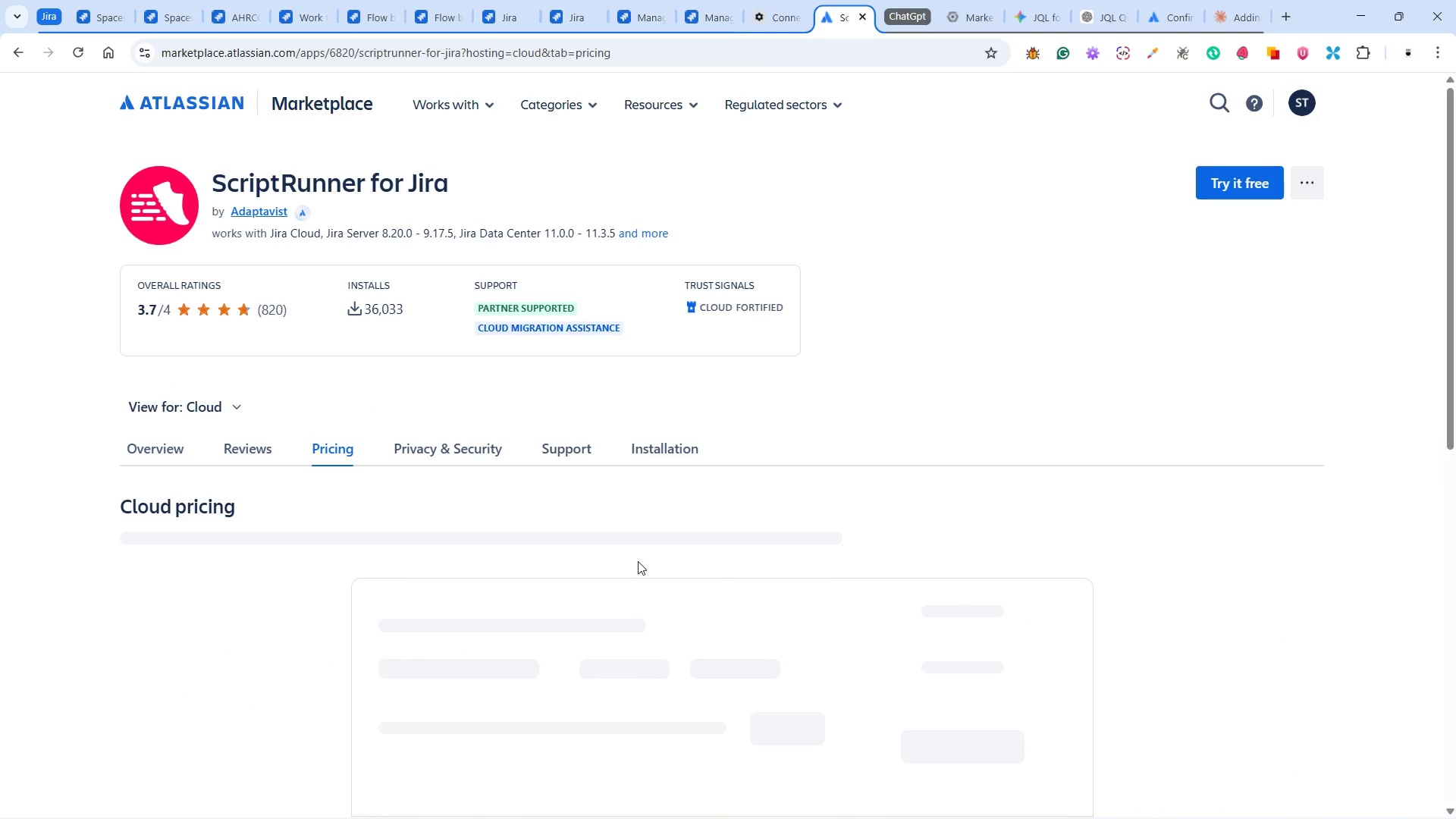 
scroll: coordinate [952, 623], scroll_direction: down, amount: 5.0
 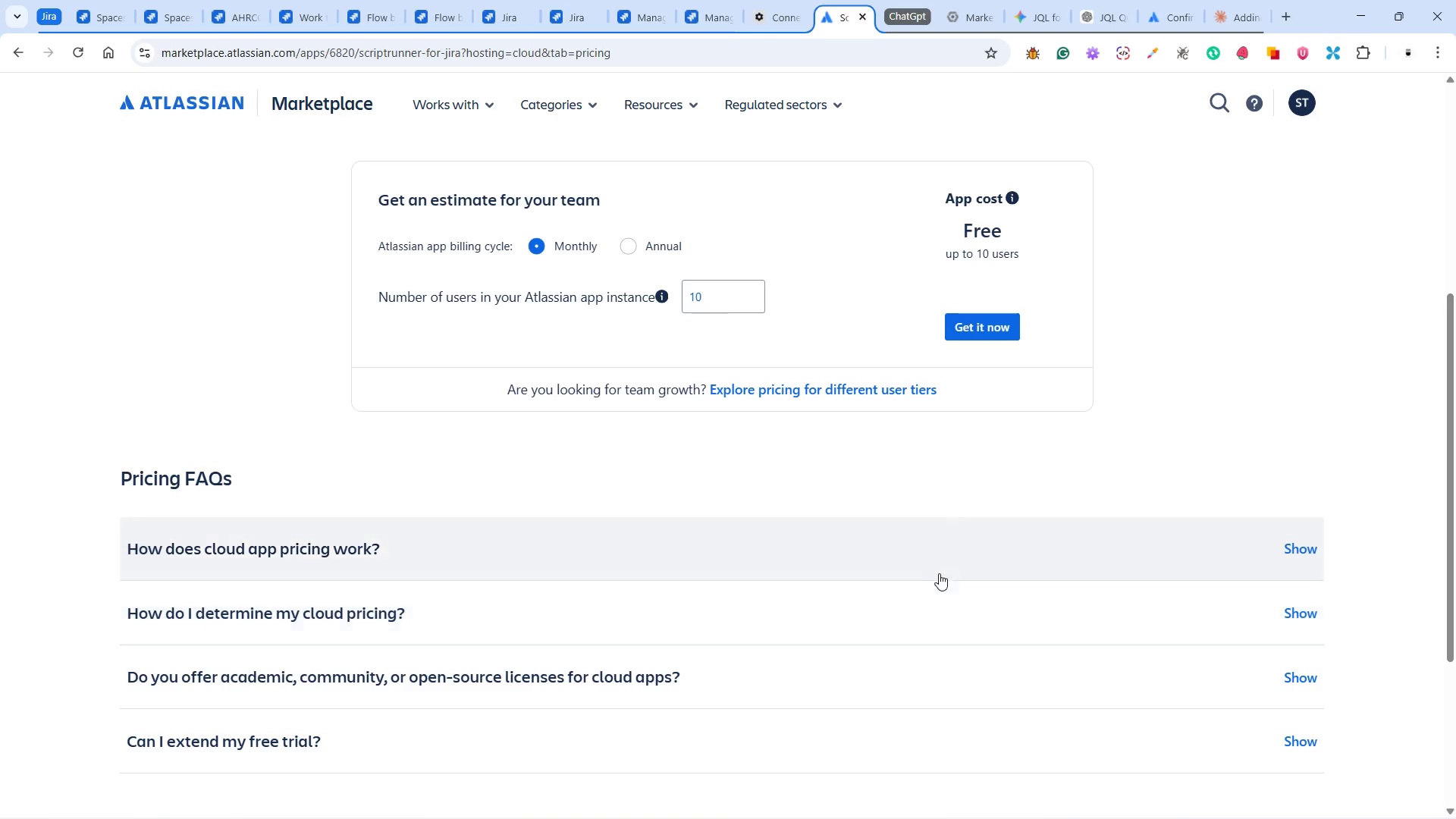 
left_click([939, 568])
 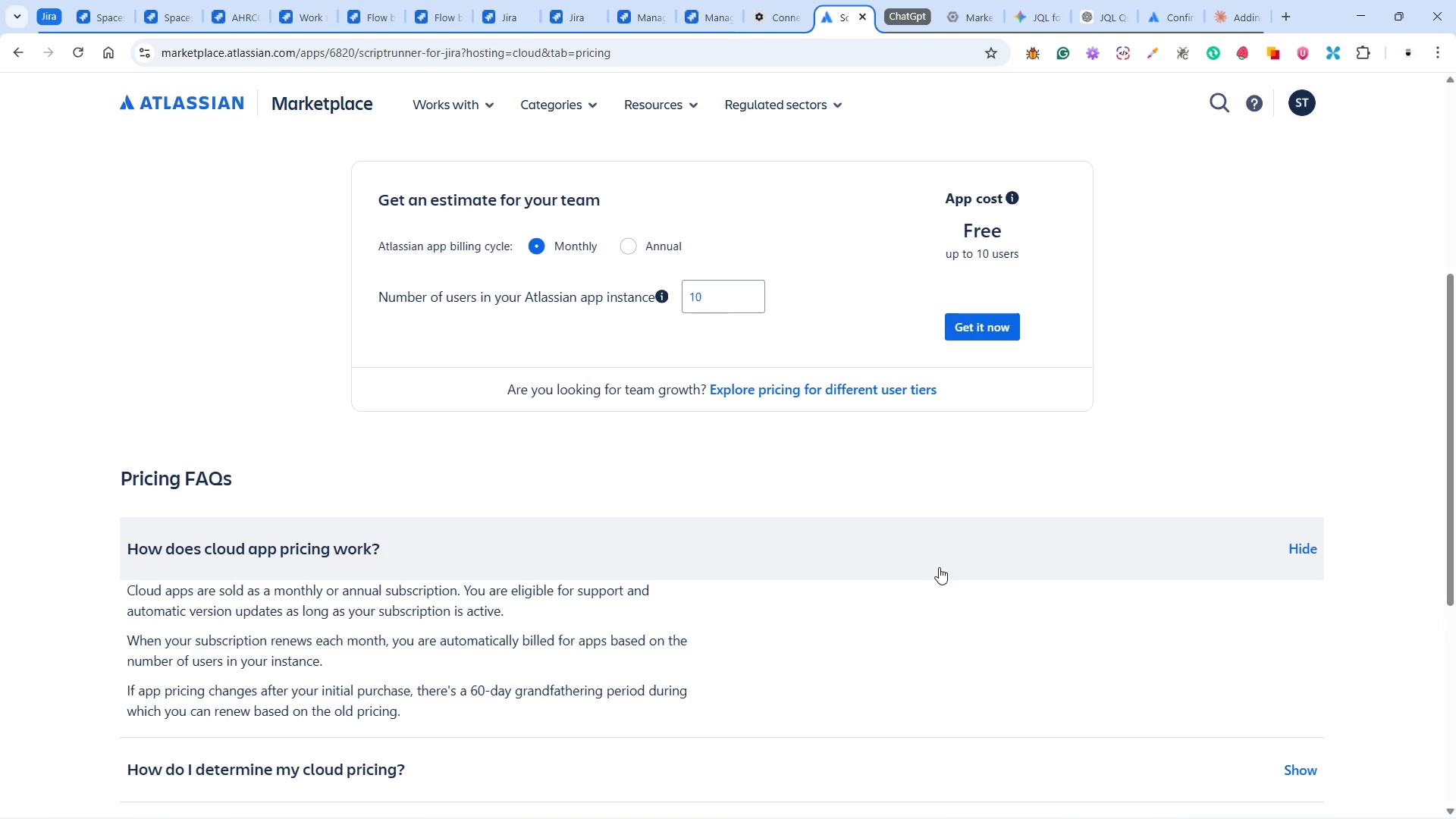 
scroll: coordinate [905, 579], scroll_direction: down, amount: 5.0
 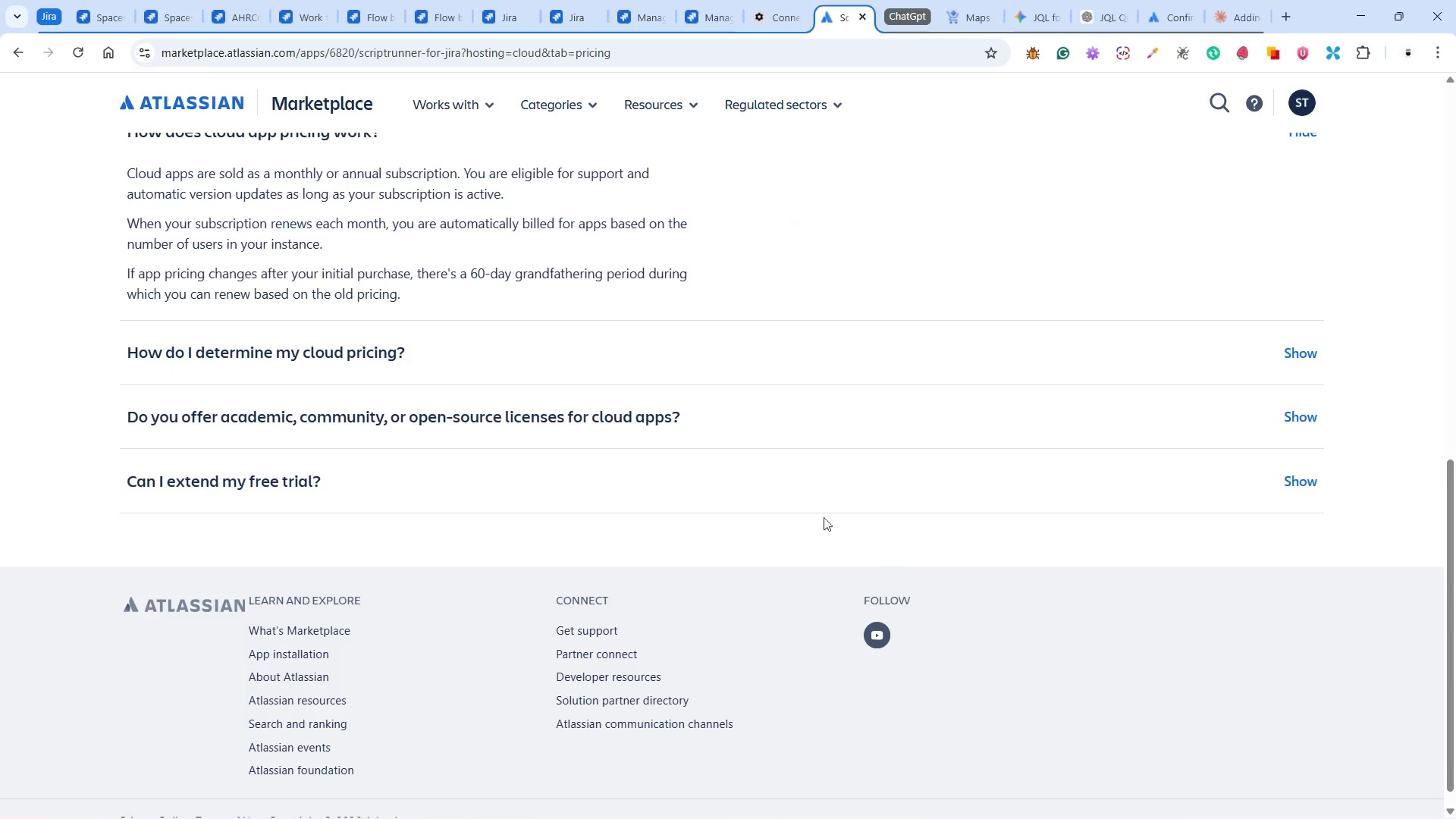 
left_click([796, 495])
 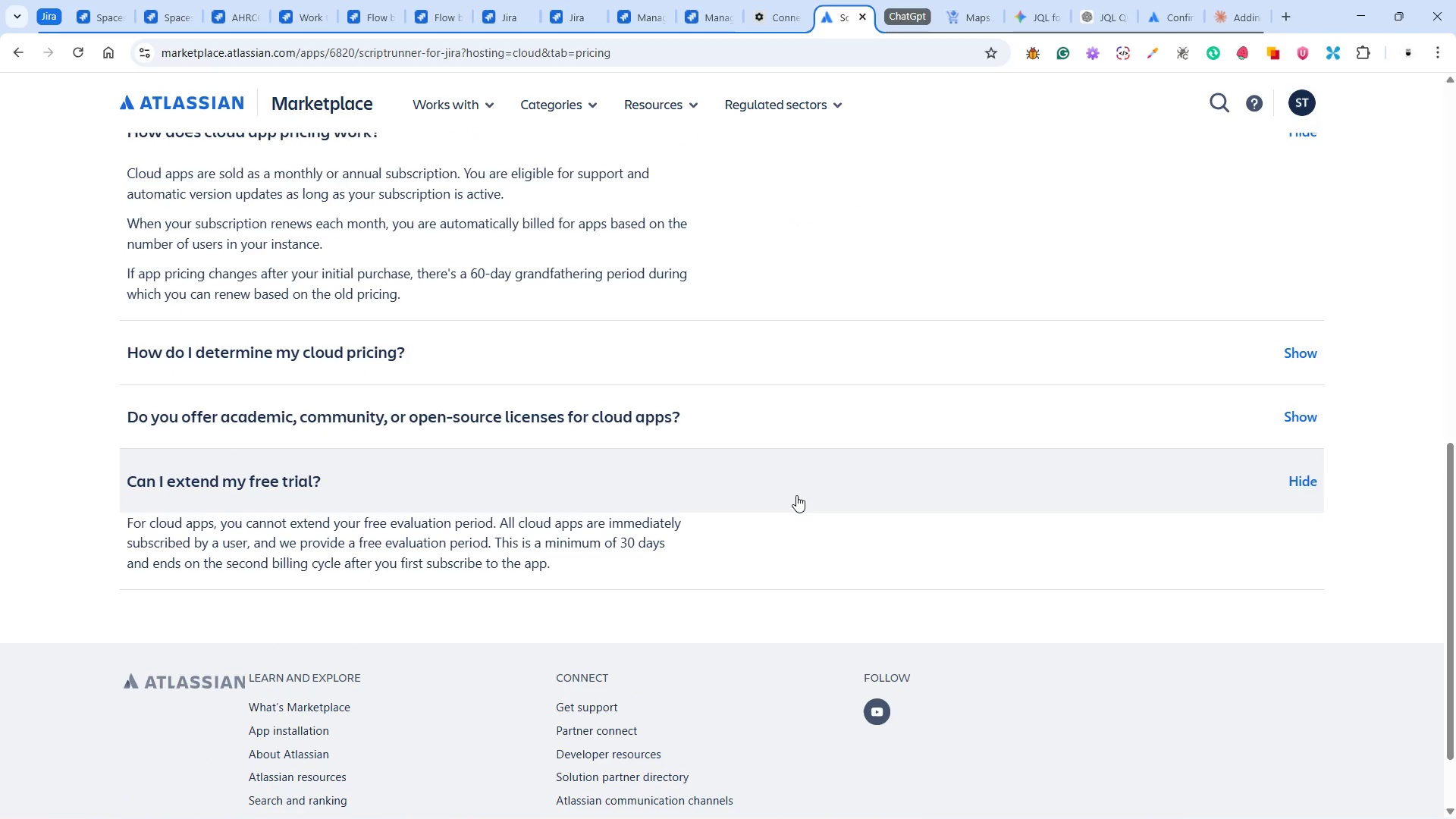 
wait(16.86)
 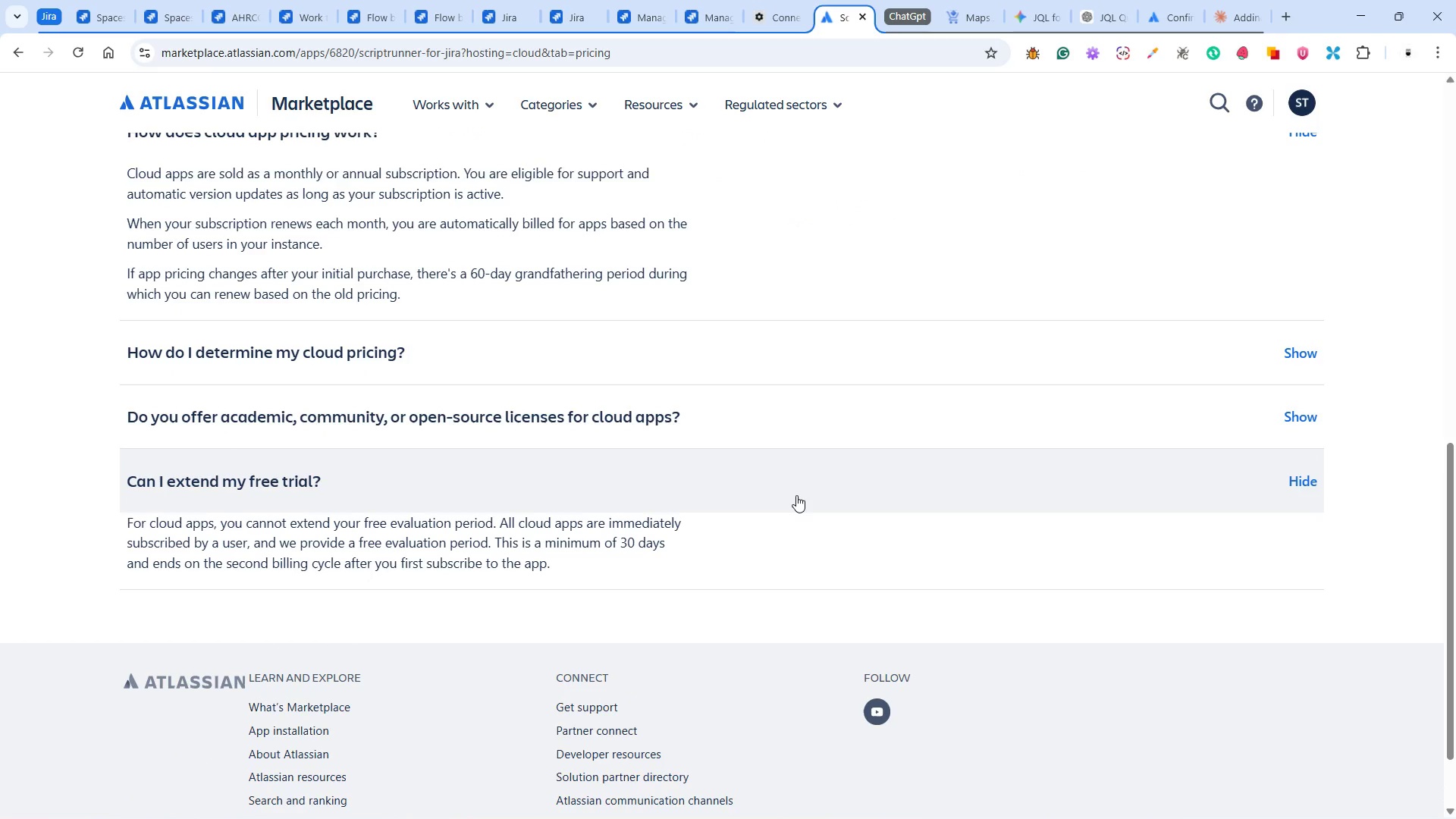 
scroll: coordinate [726, 540], scroll_direction: up, amount: 3.0
 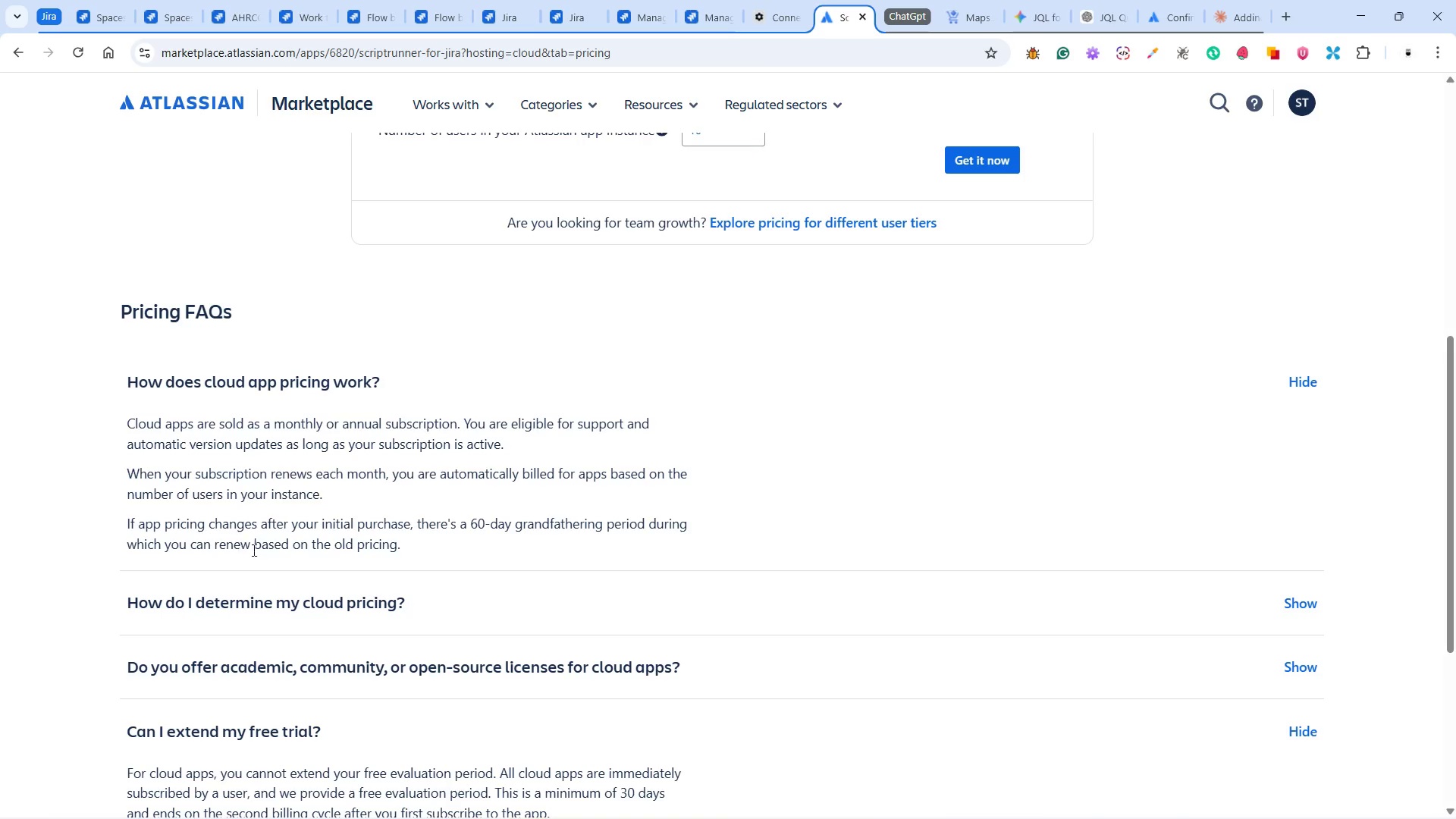 
wait(12.25)
 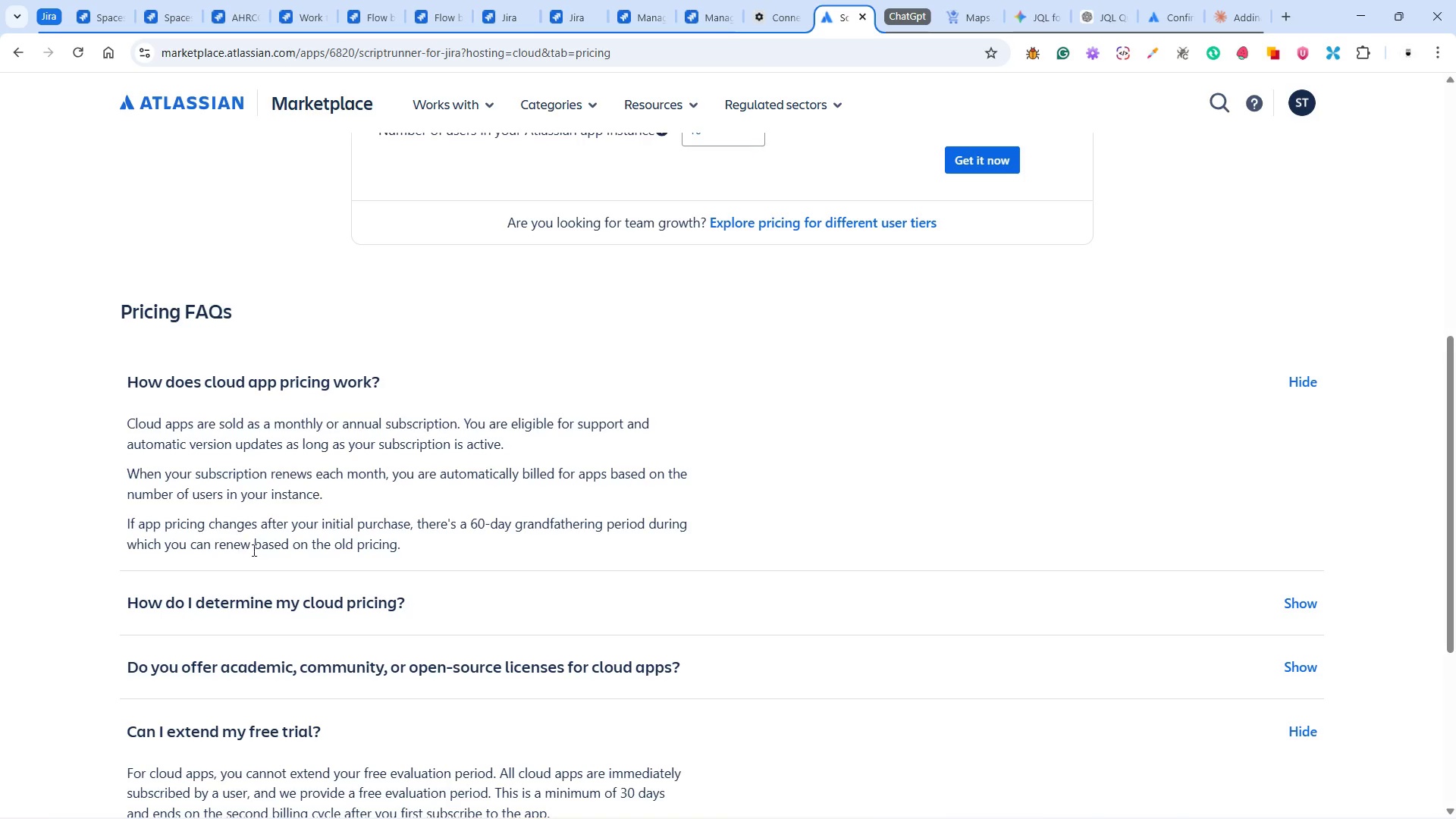 
scroll: coordinate [516, 496], scroll_direction: up, amount: 3.0
 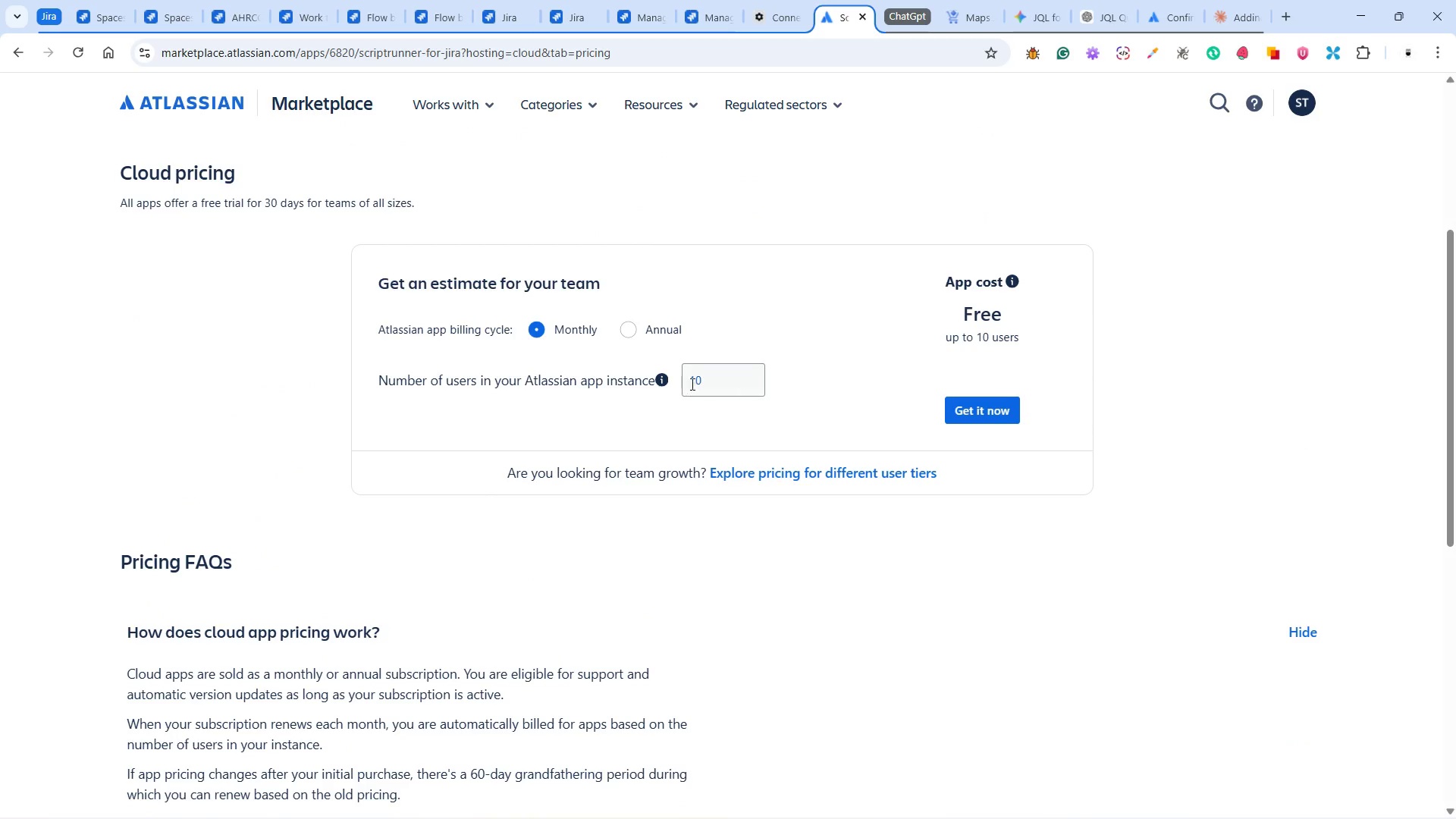 
left_click([694, 381])
 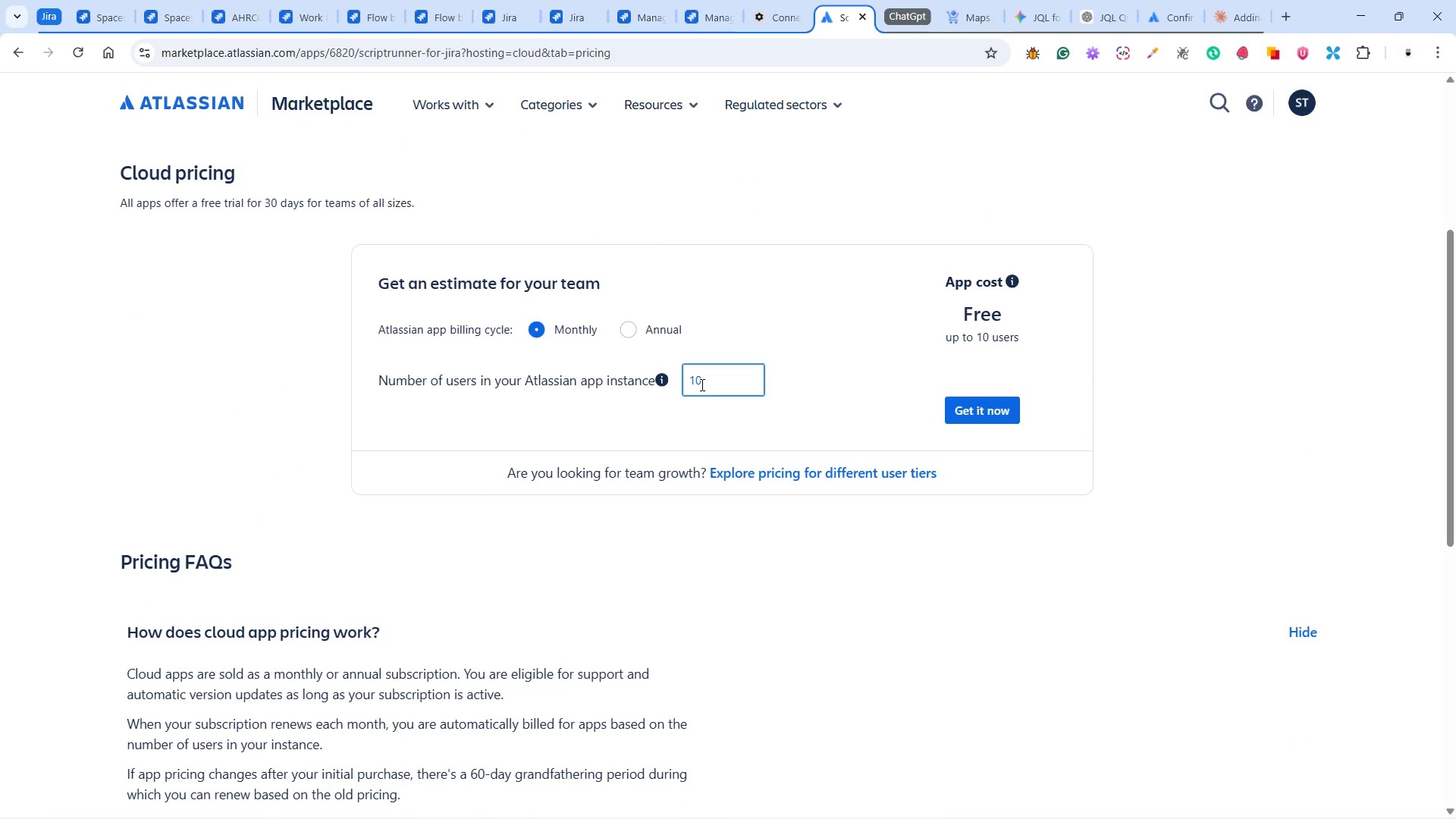 
key(Backspace)
type(20)
 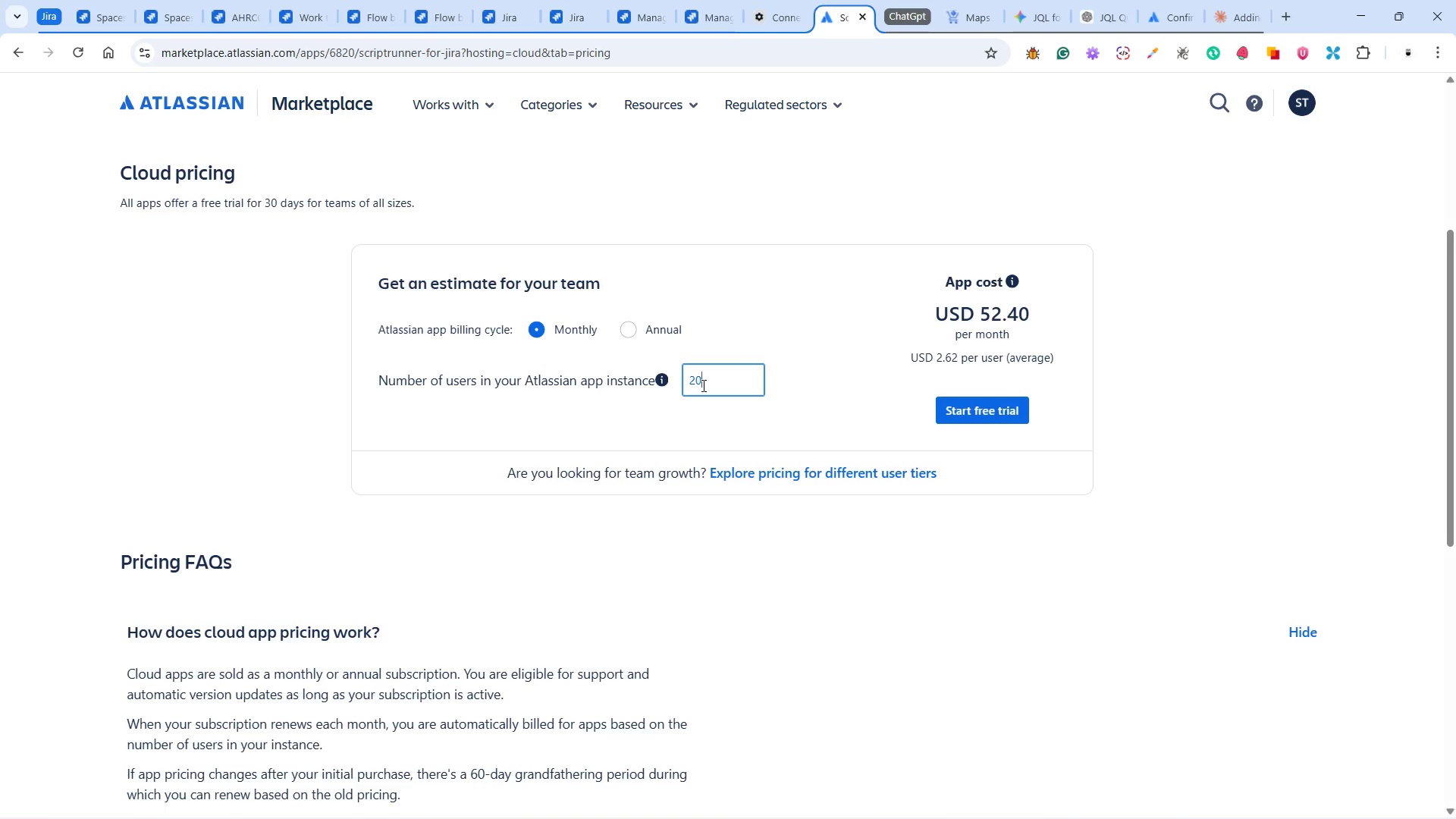 
wait(5.58)
 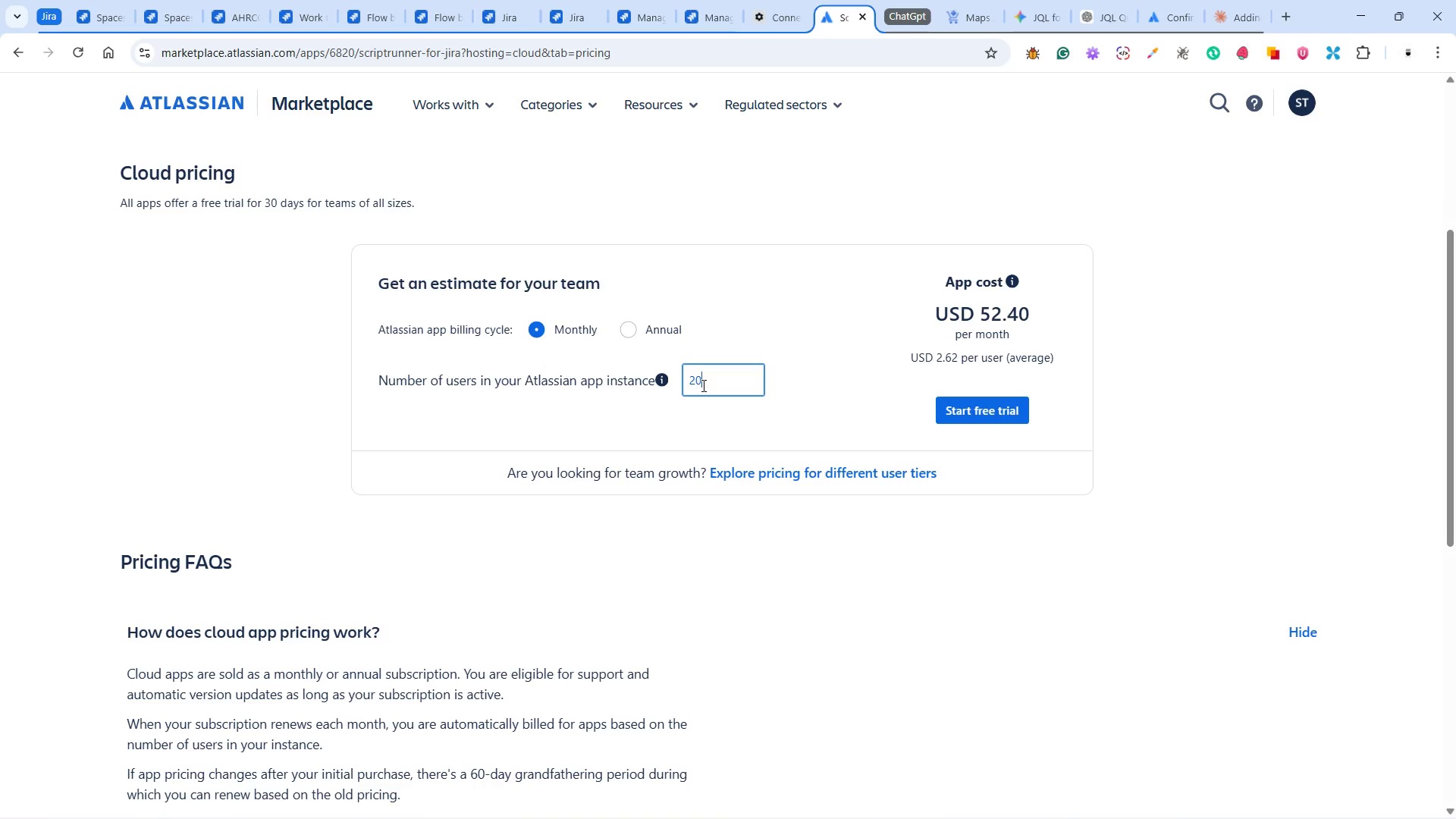 
key(Backspace)
key(Backspace)
type(11)
 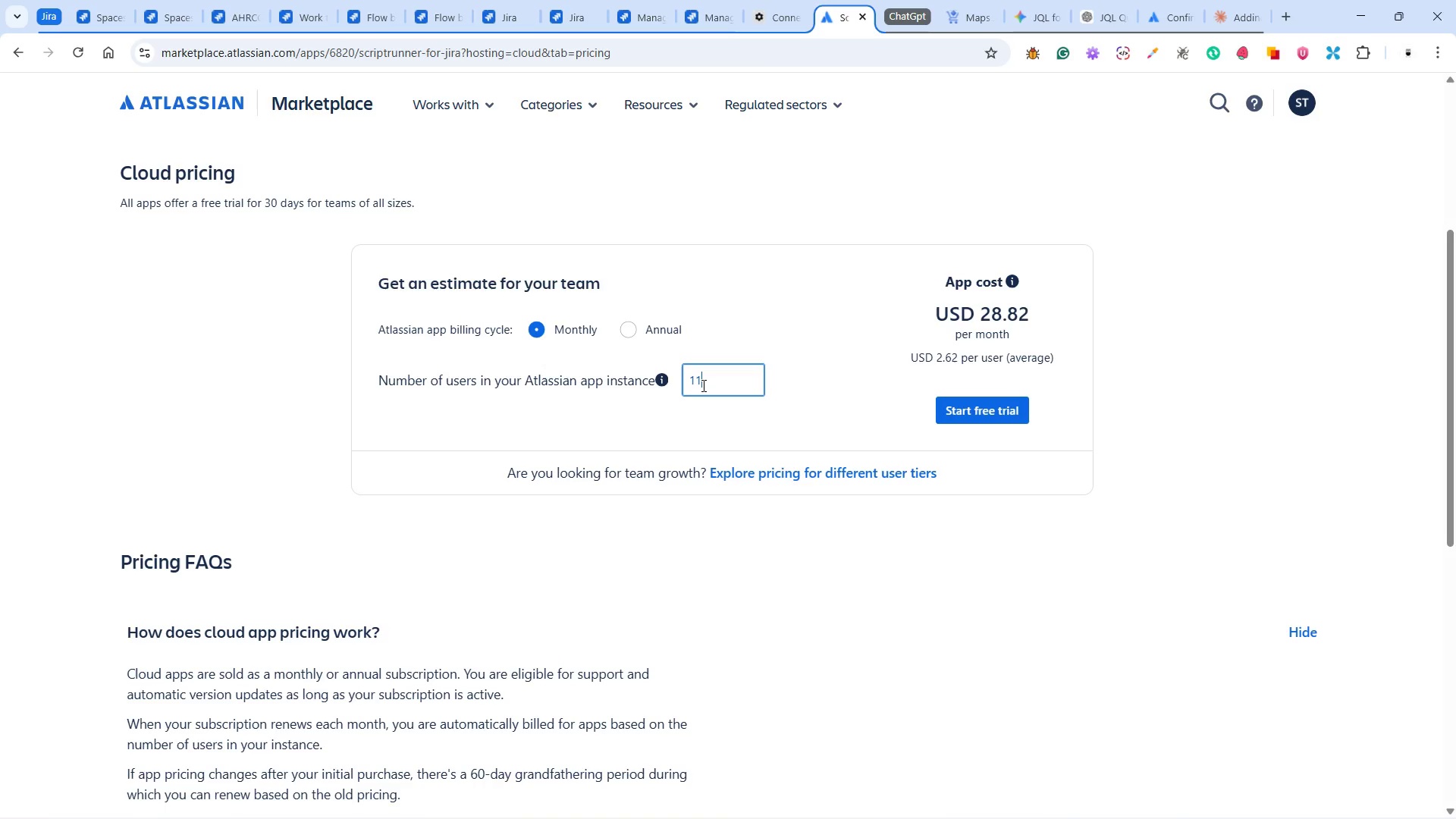 
wait(5.72)
 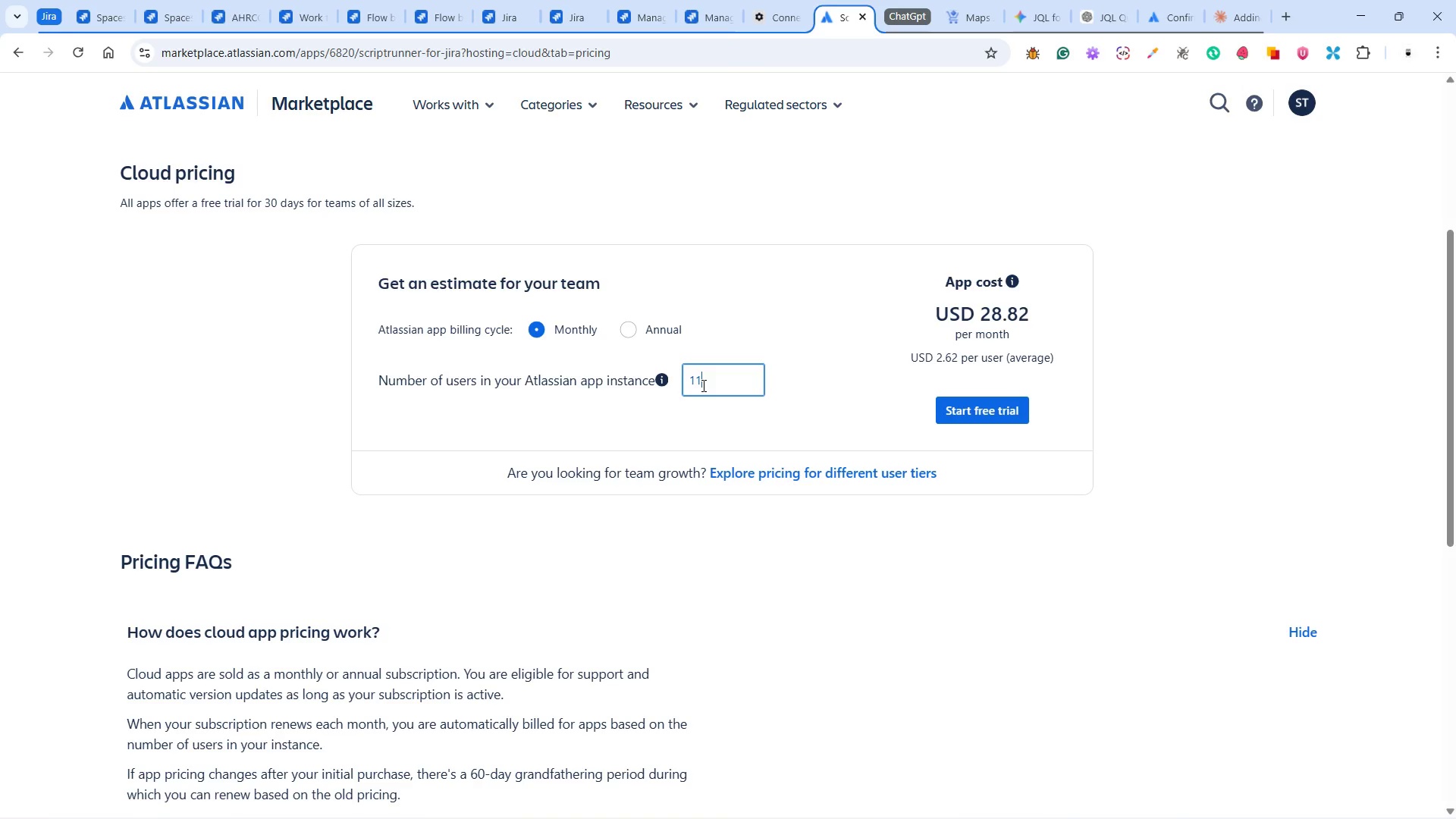 
key(Backspace)
 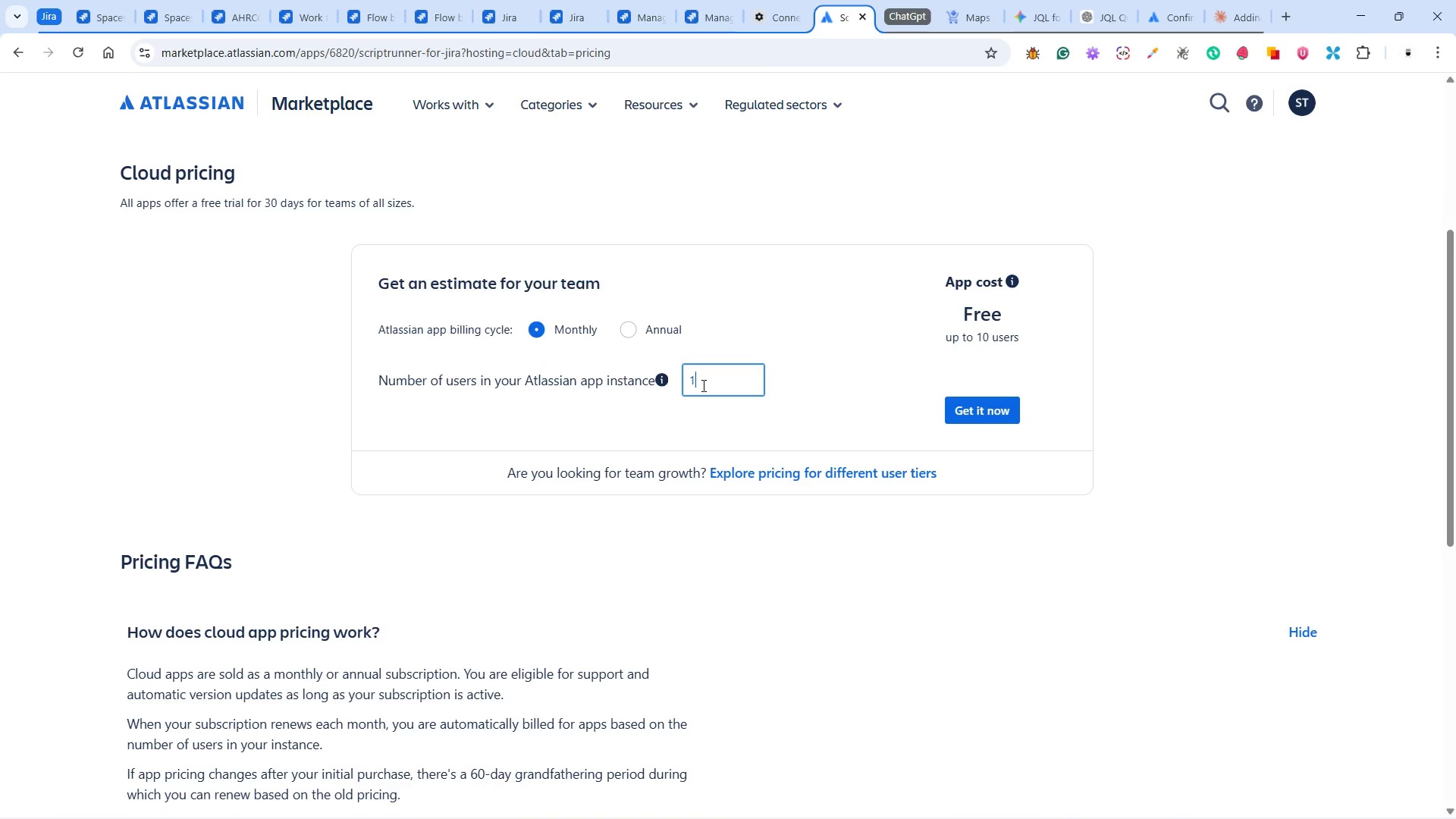 
key(0)
 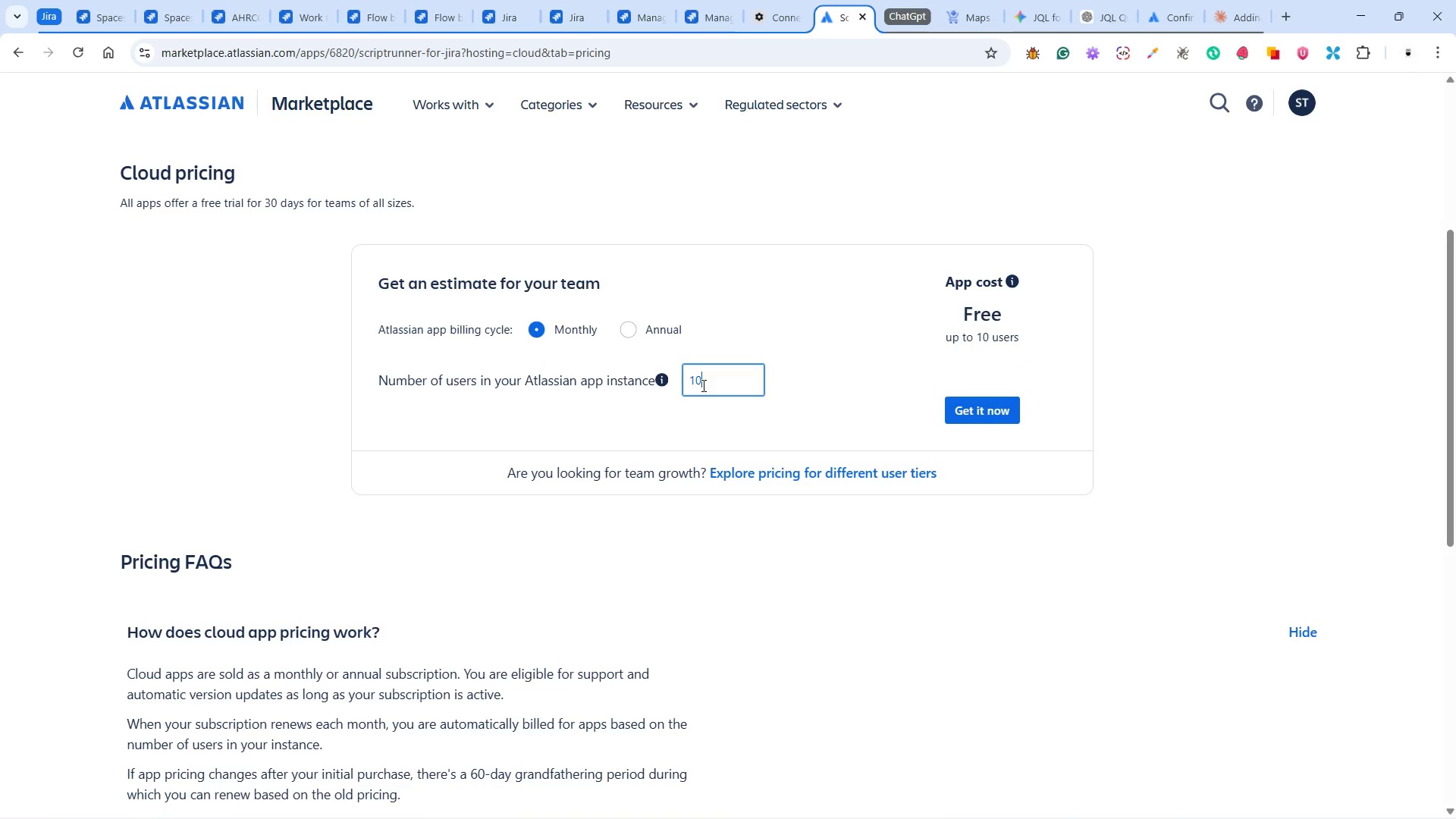 
wait(9.5)
 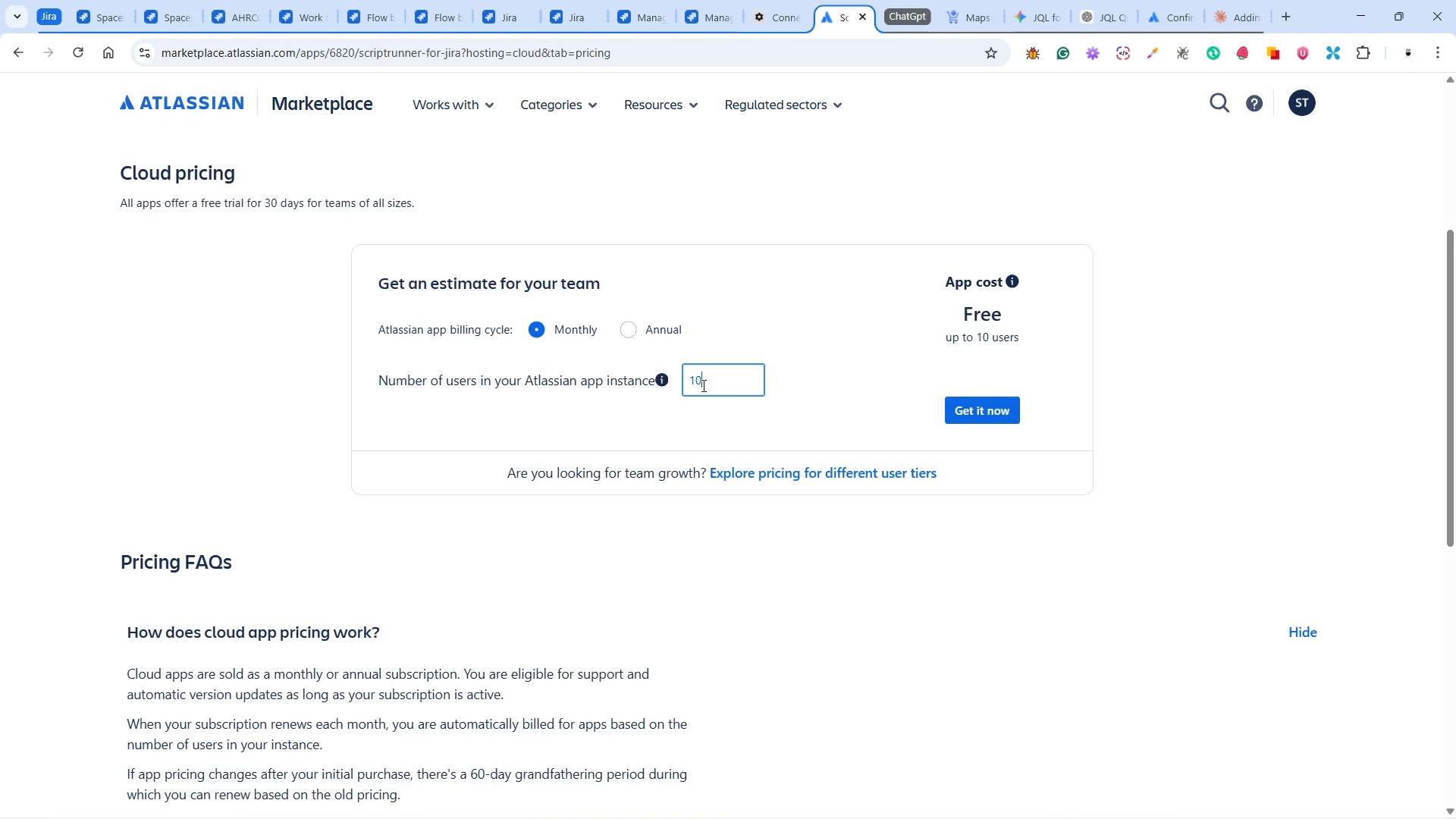 
scroll: coordinate [799, 438], scroll_direction: up, amount: 10.0
 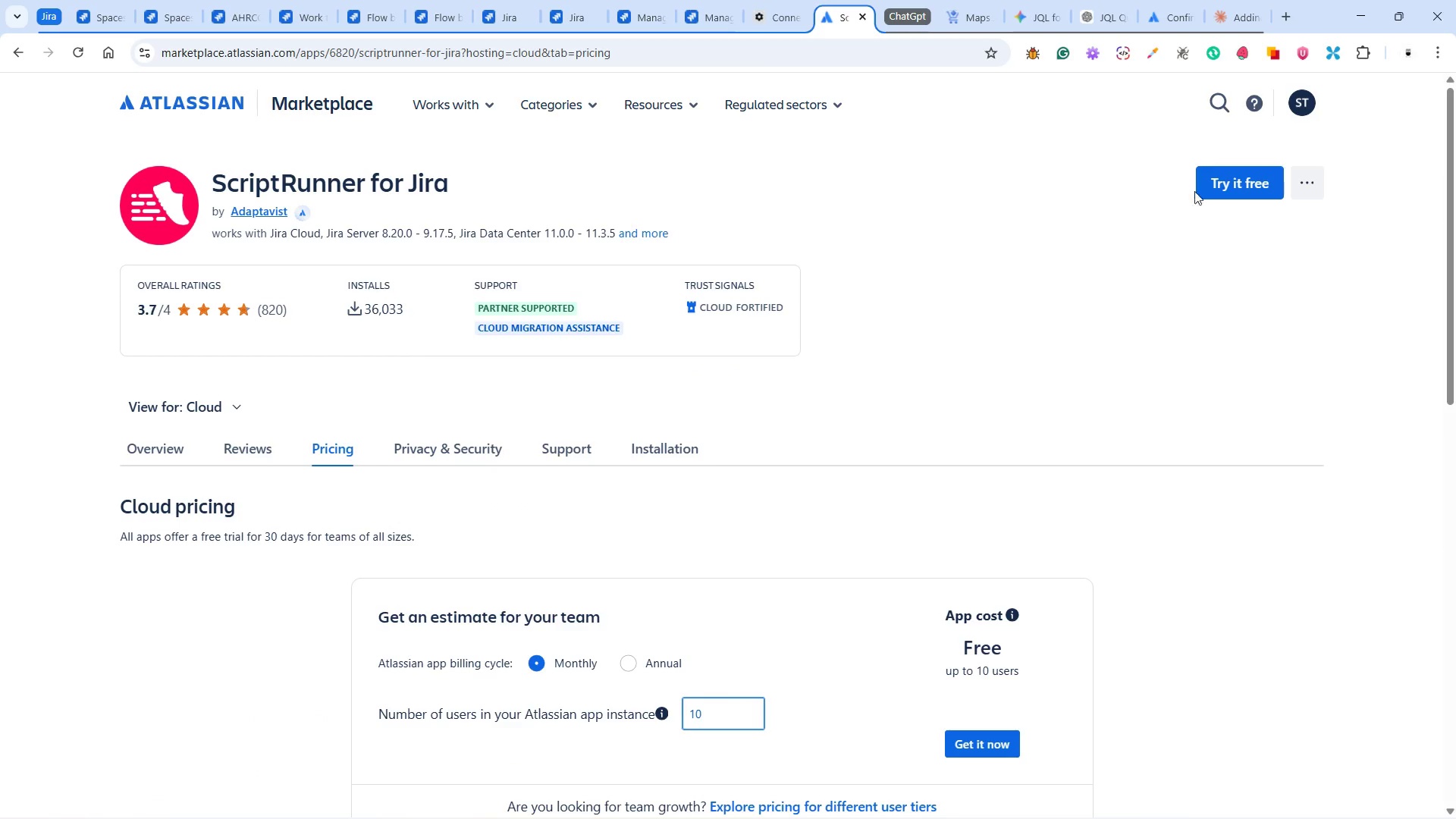 
left_click([1216, 172])
 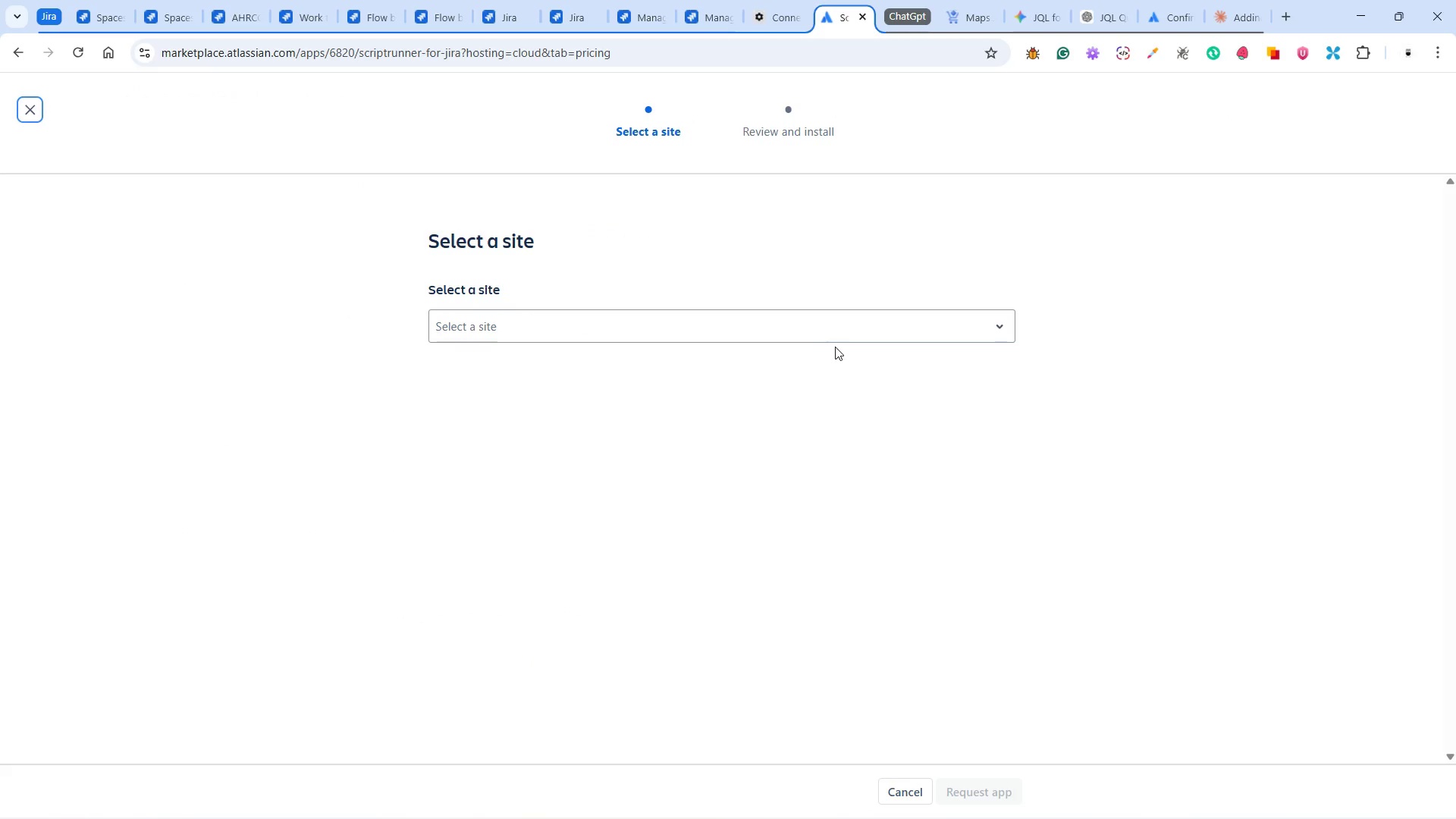 
left_click([727, 328])
 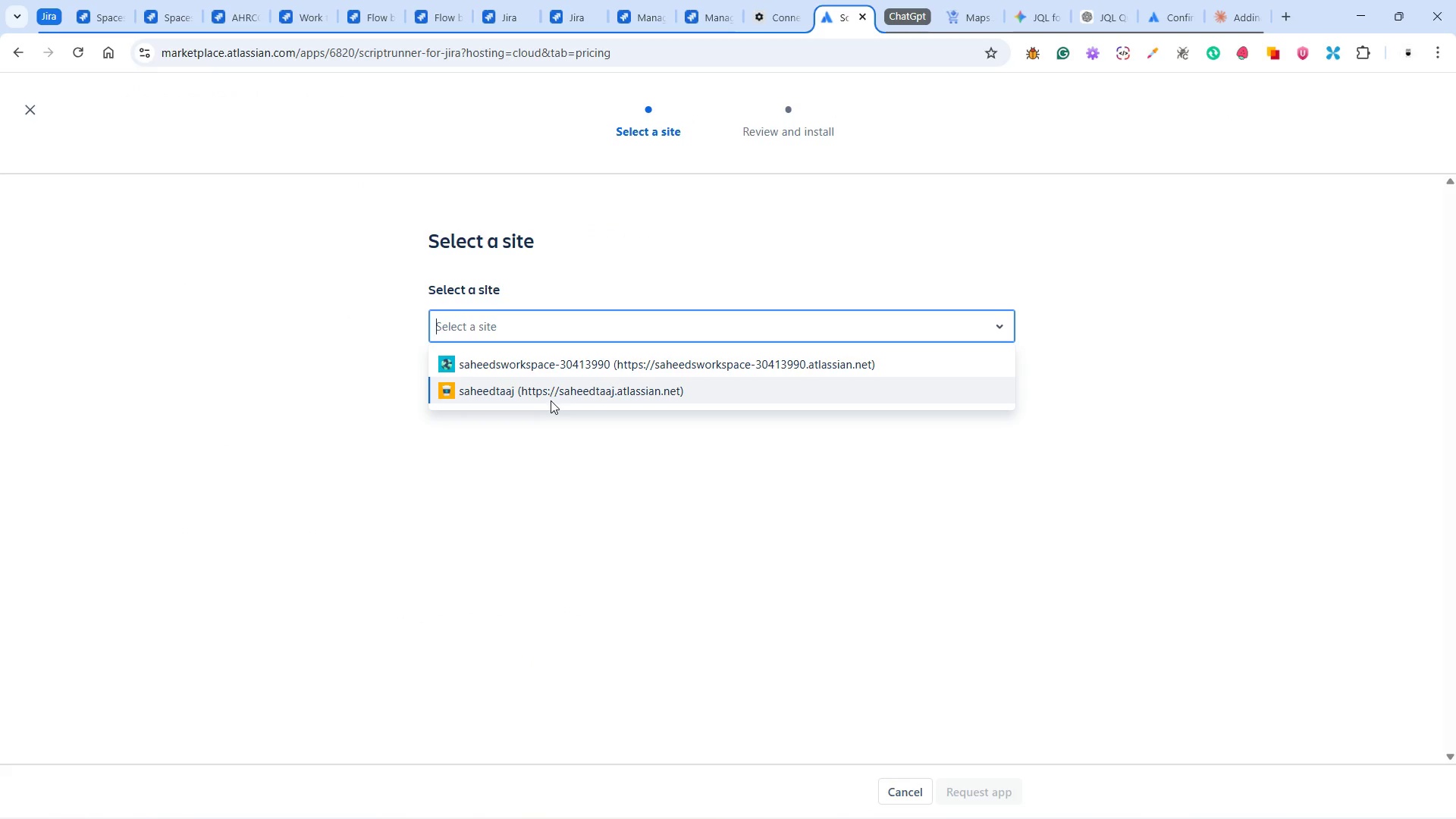 
left_click([552, 397])
 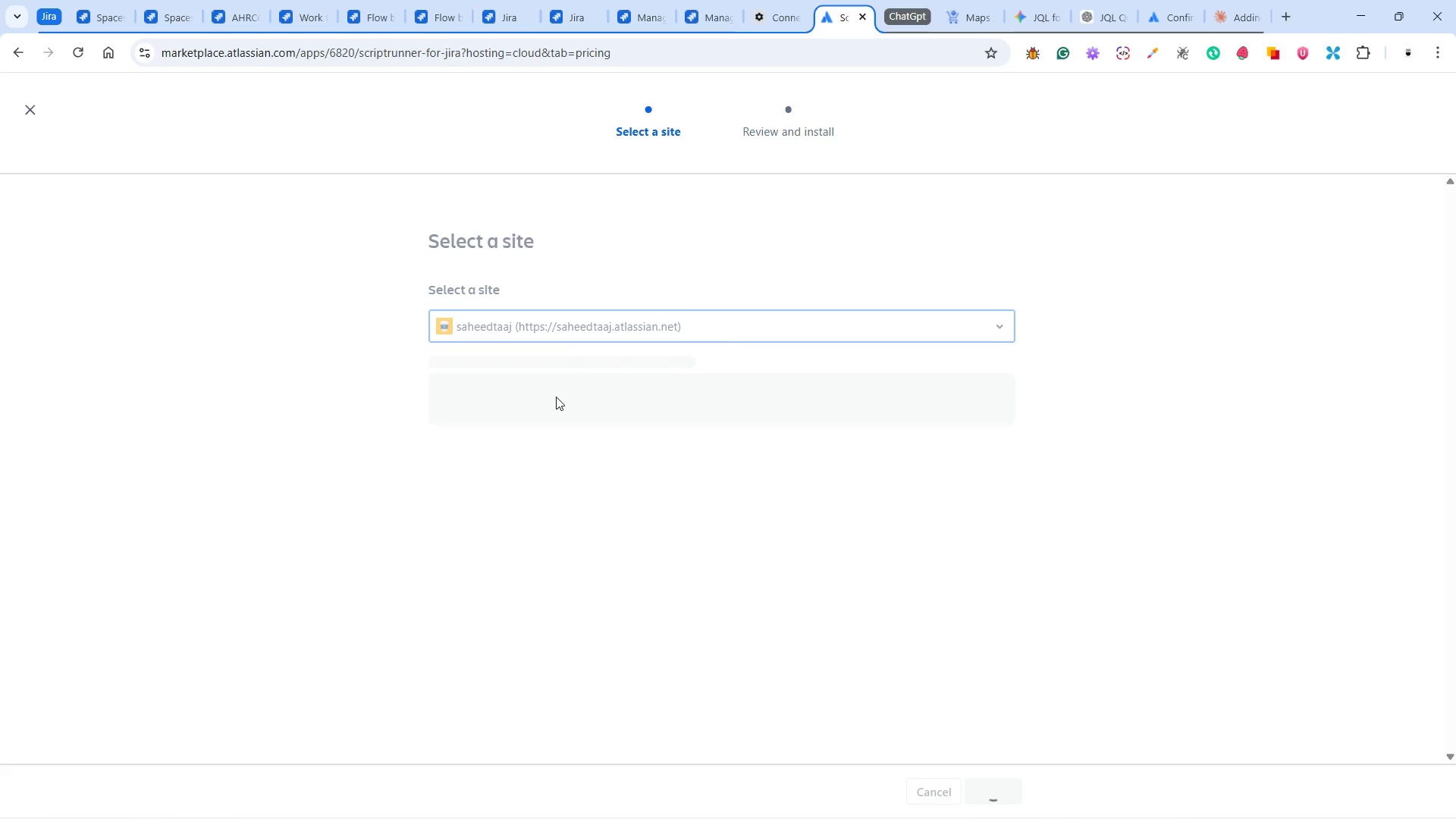 
mouse_move([586, 400])
 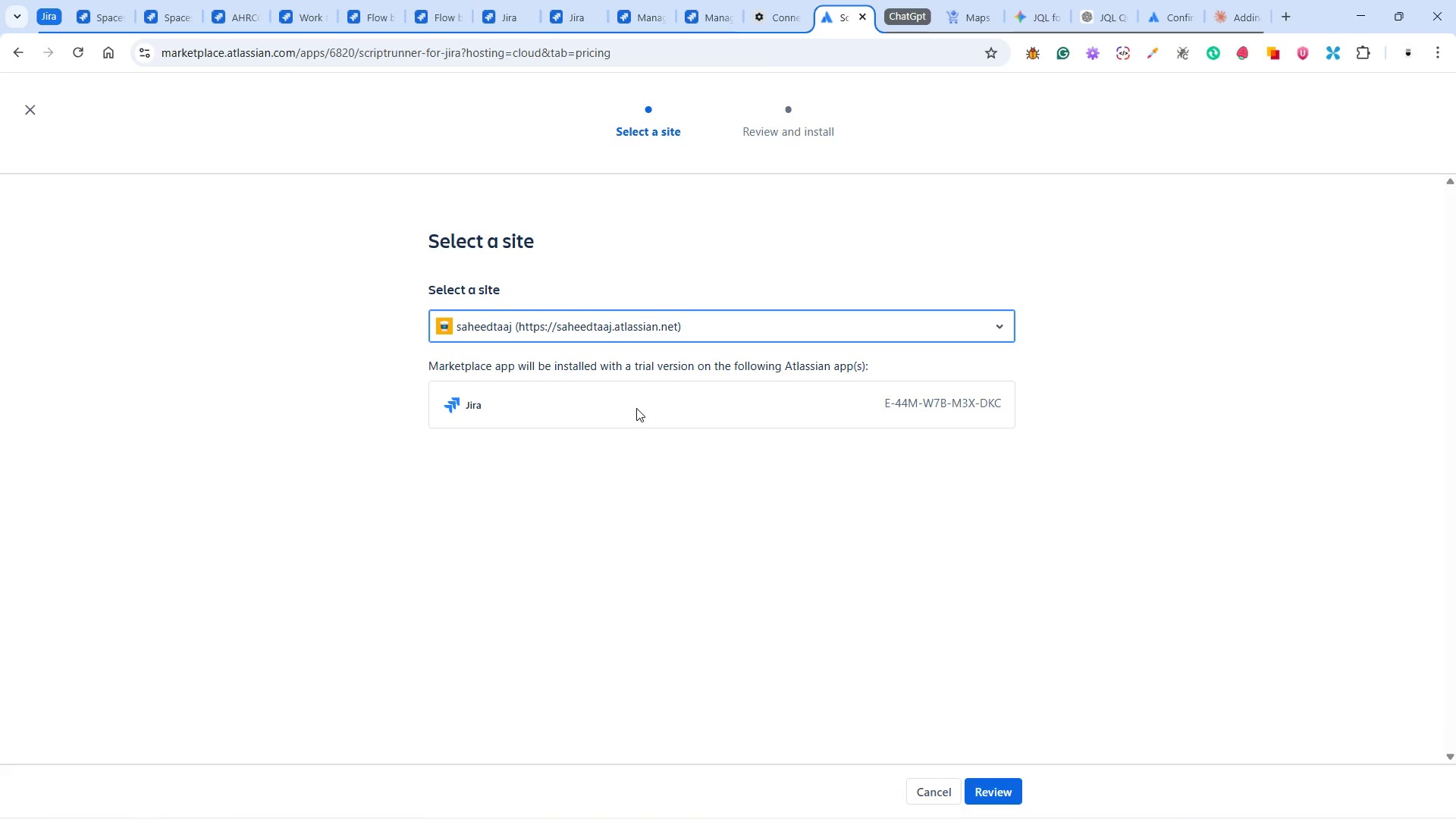 
wait(6.93)
 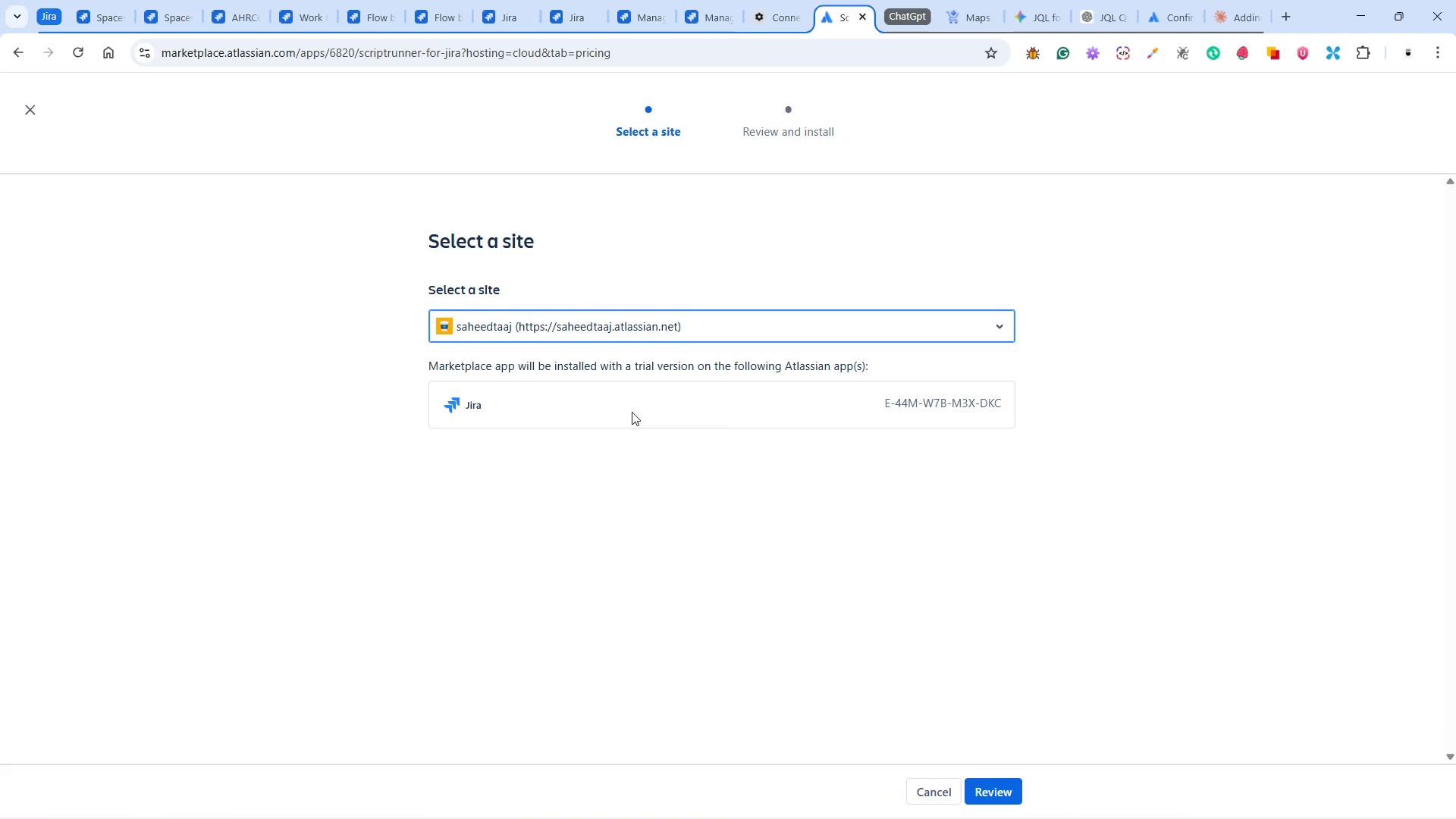 
left_click([1007, 790])
 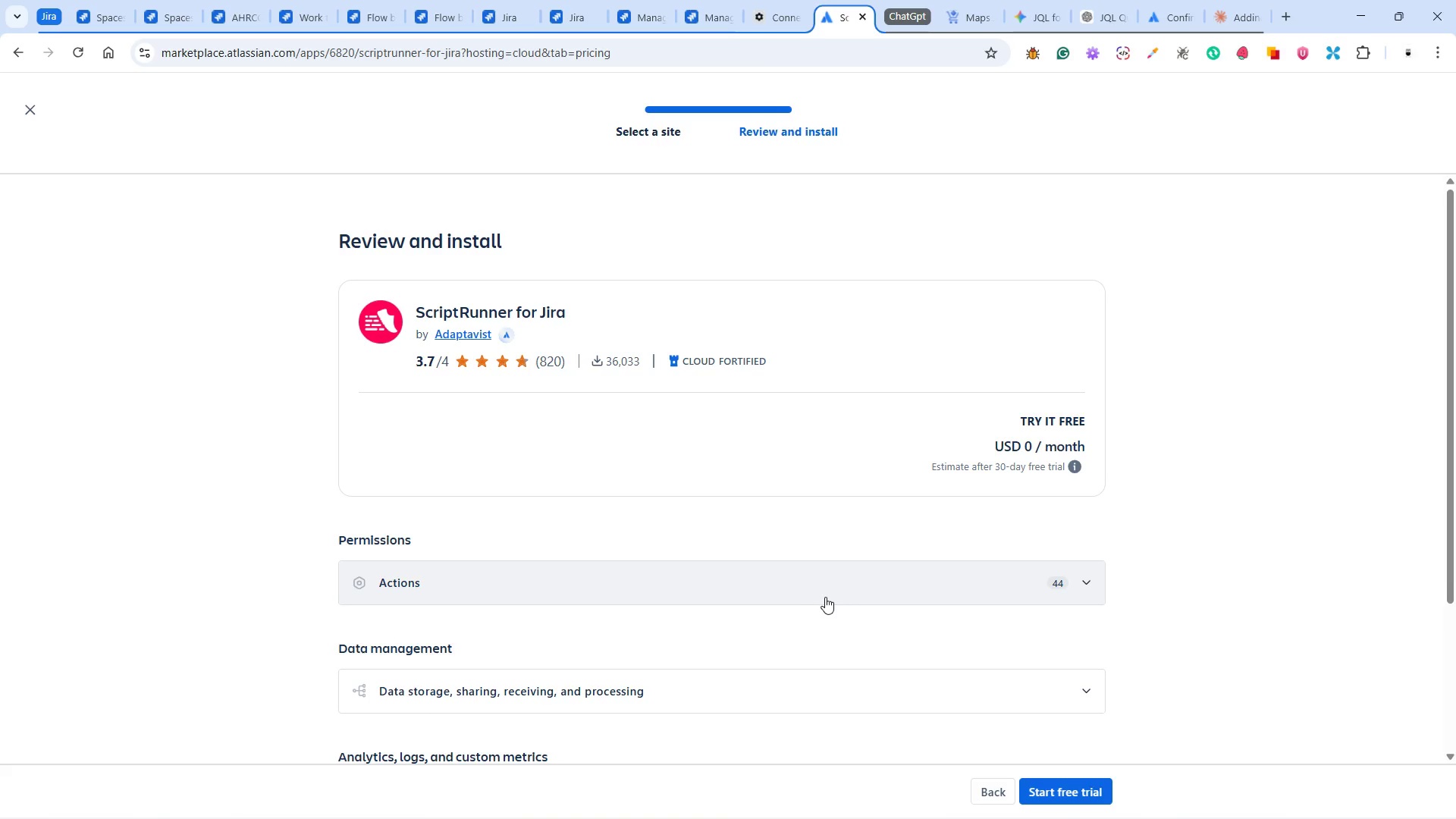 
wait(6.36)
 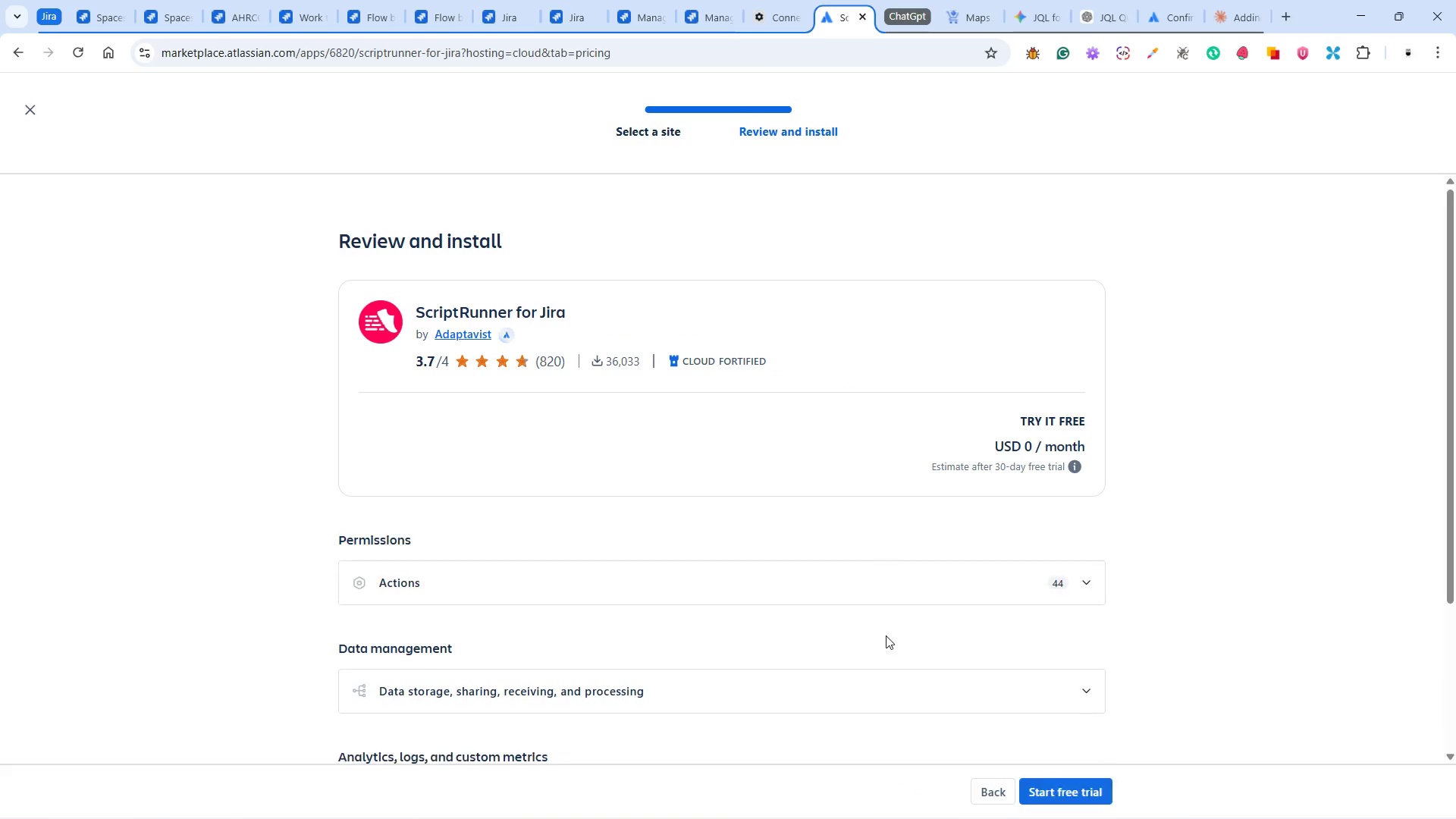 
scroll: coordinate [764, 560], scroll_direction: down, amount: 6.0
 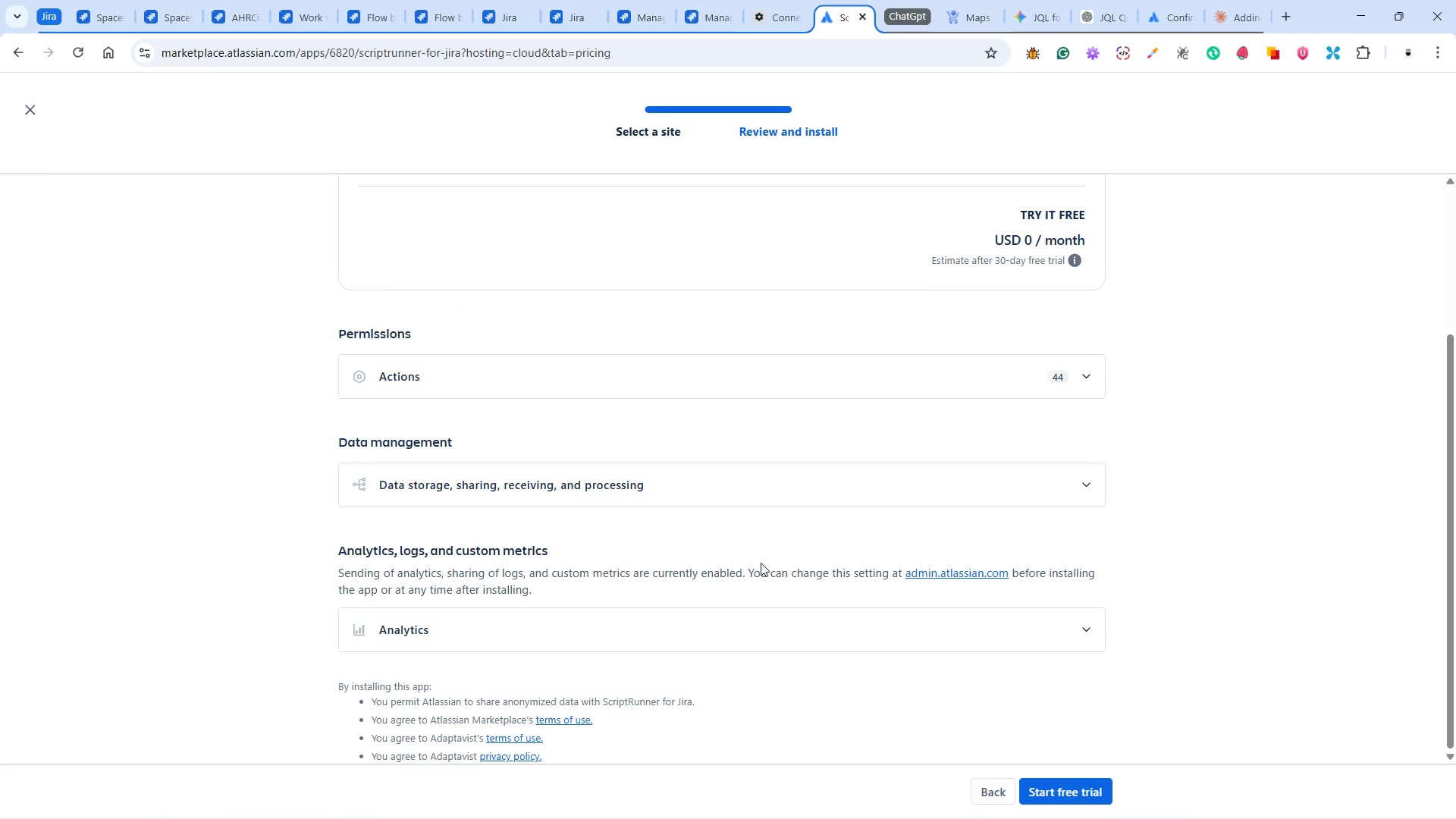 
scroll: coordinate [761, 563], scroll_direction: up, amount: 11.0
 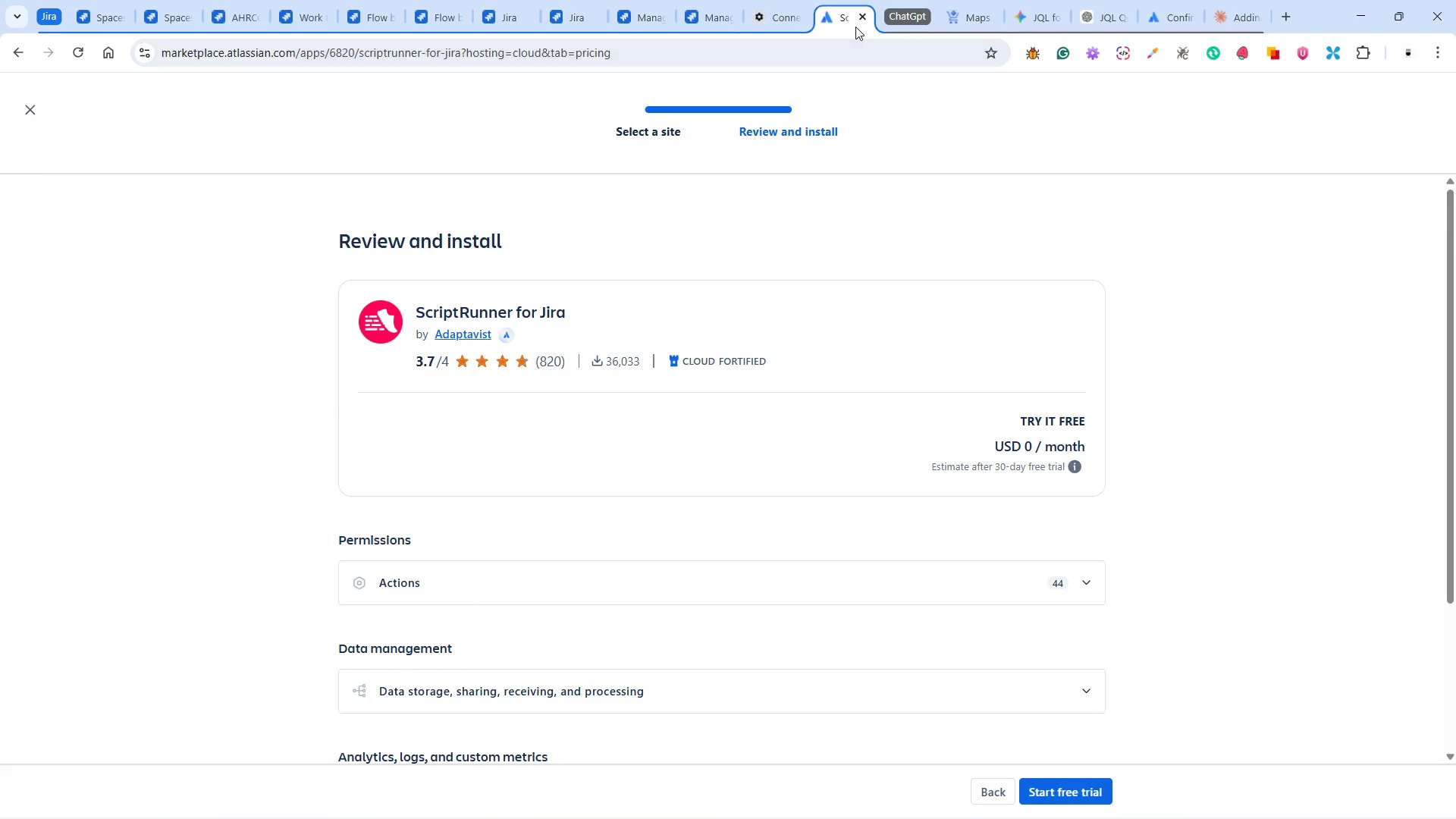 
left_click([859, 17])
 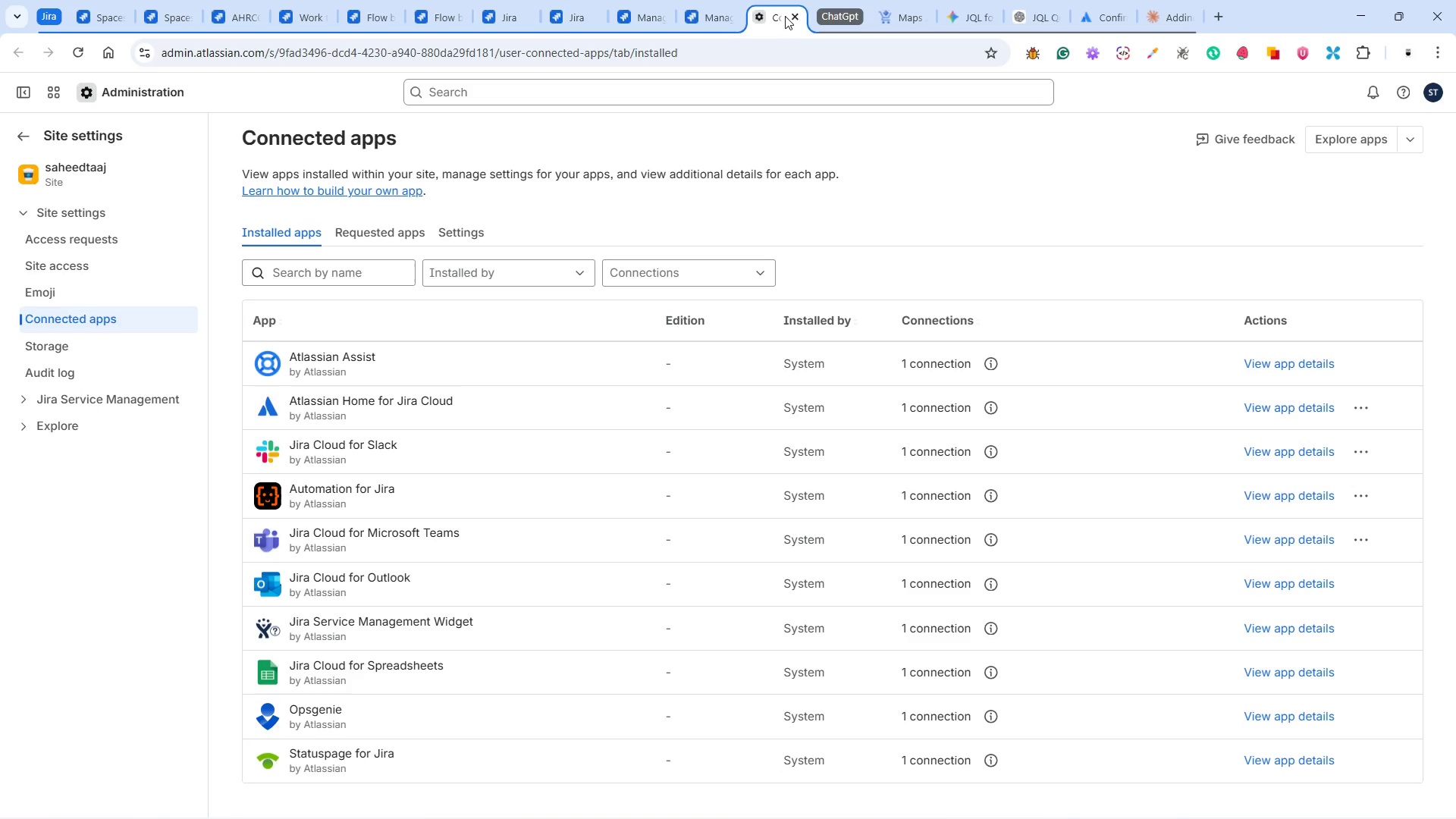 
left_click([799, 17])
 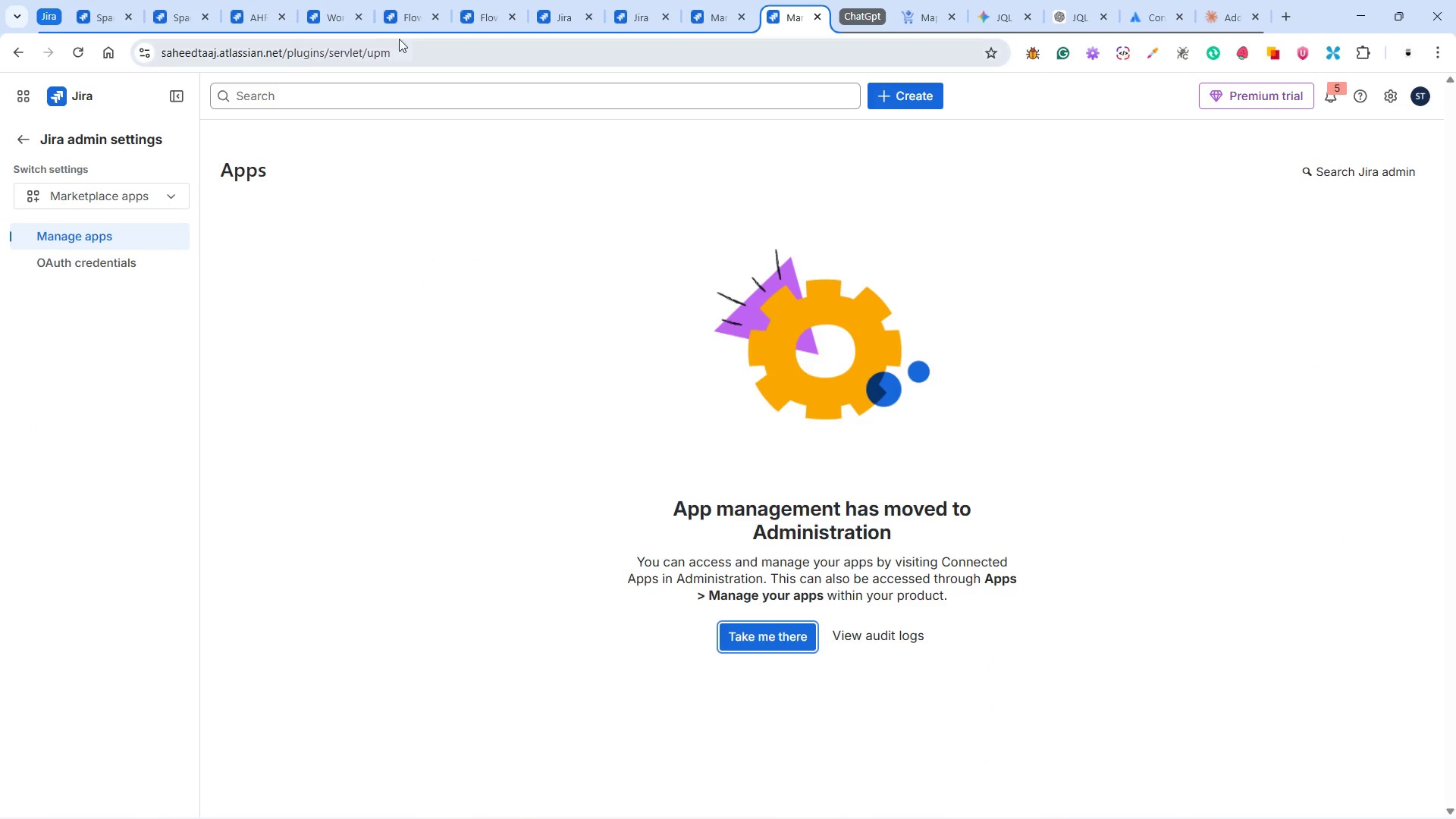 
left_click([340, 21])
 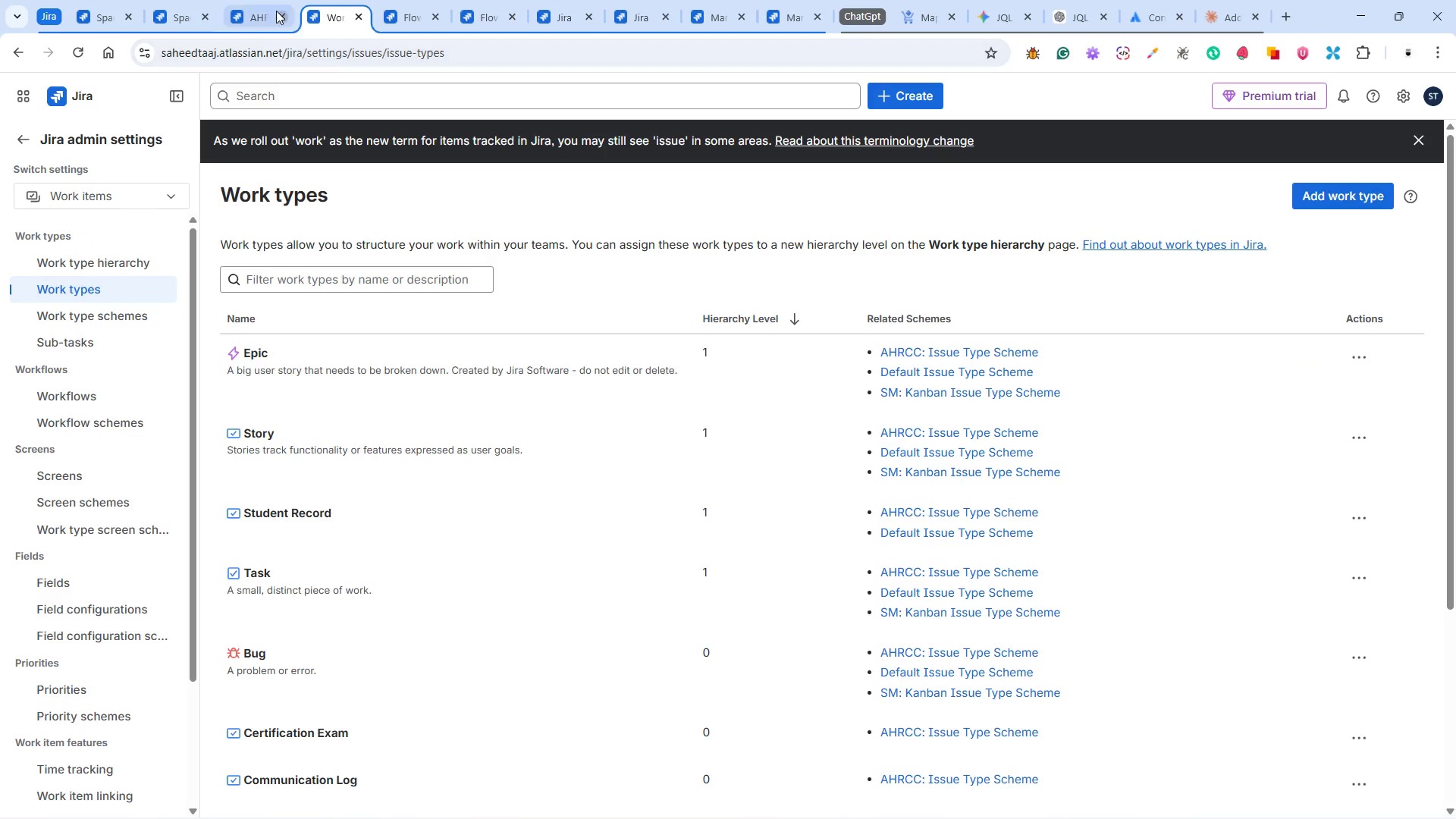 
left_click([256, 14])
 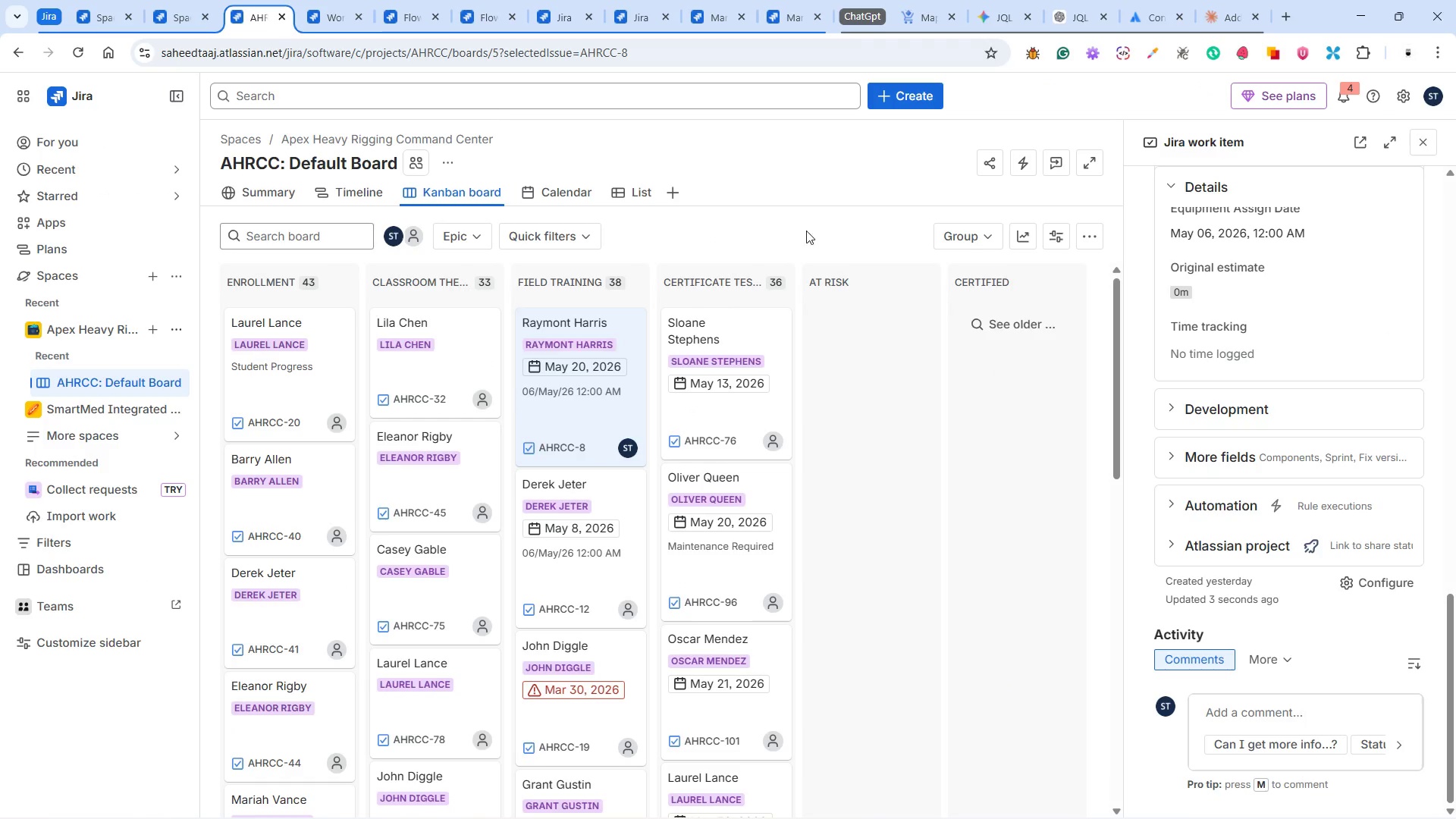 
scroll: coordinate [1290, 588], scroll_direction: down, amount: 8.0
 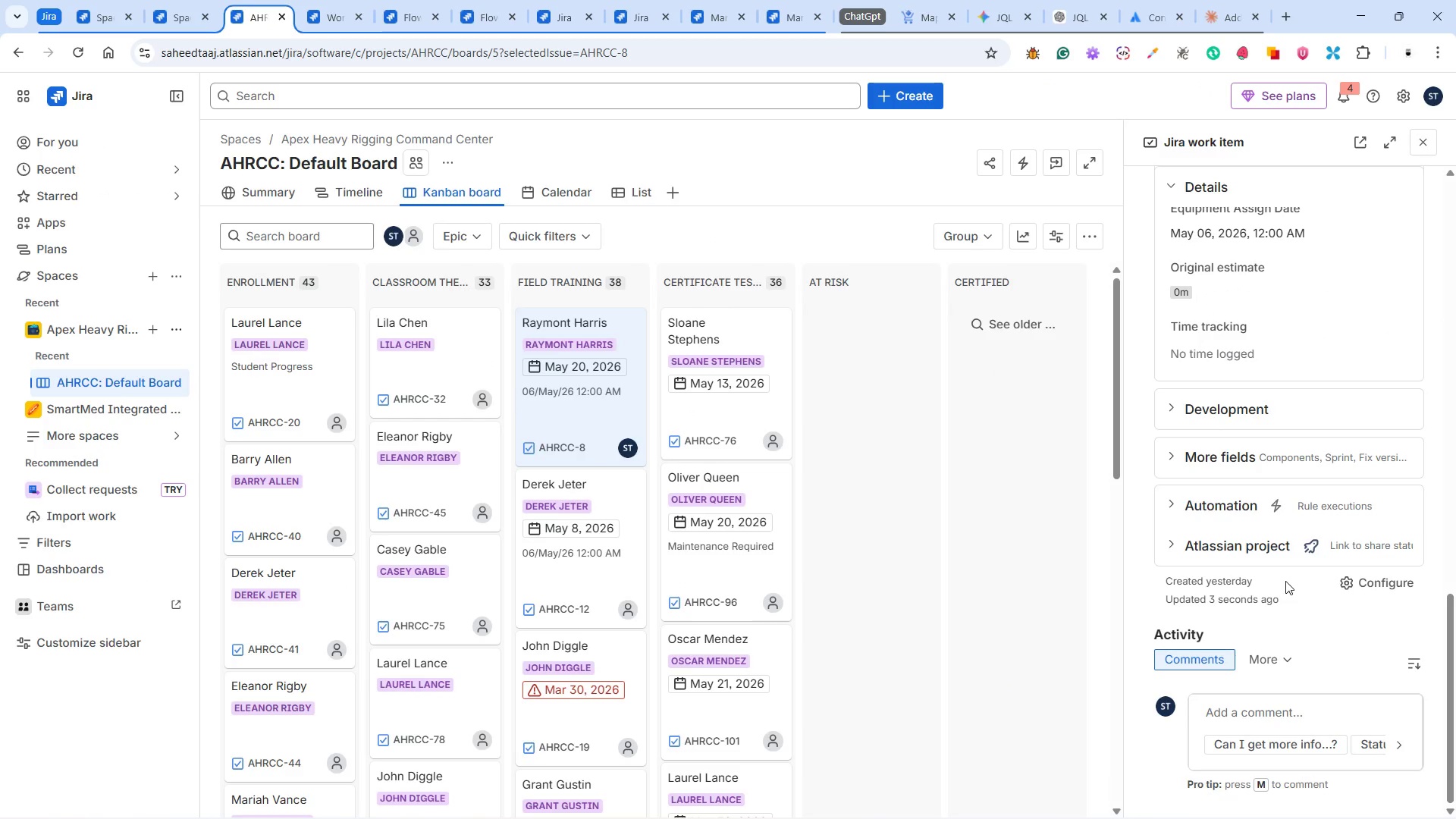 
scroll: coordinate [1285, 575], scroll_direction: up, amount: 19.0
 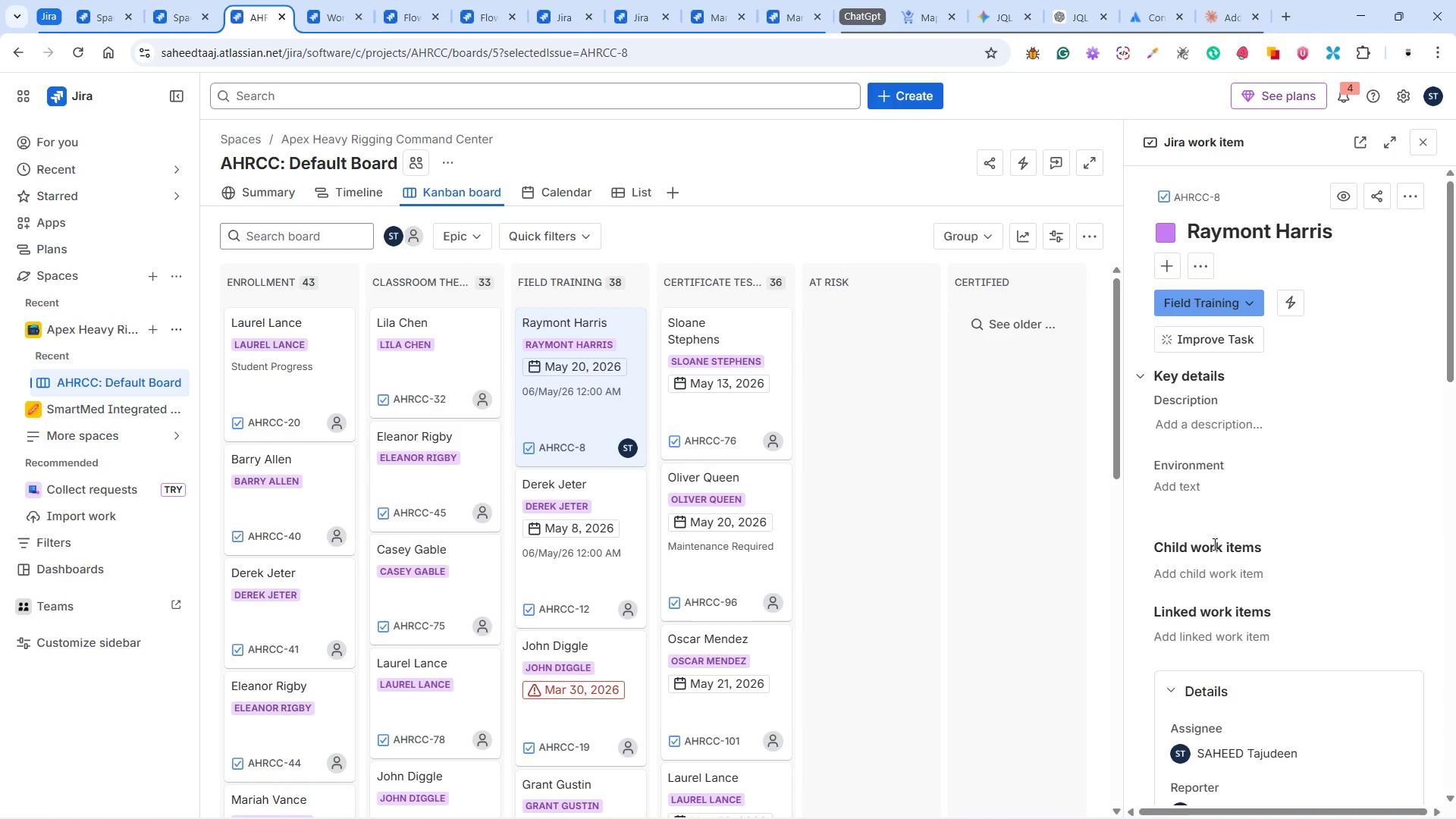 
wait(5.86)
 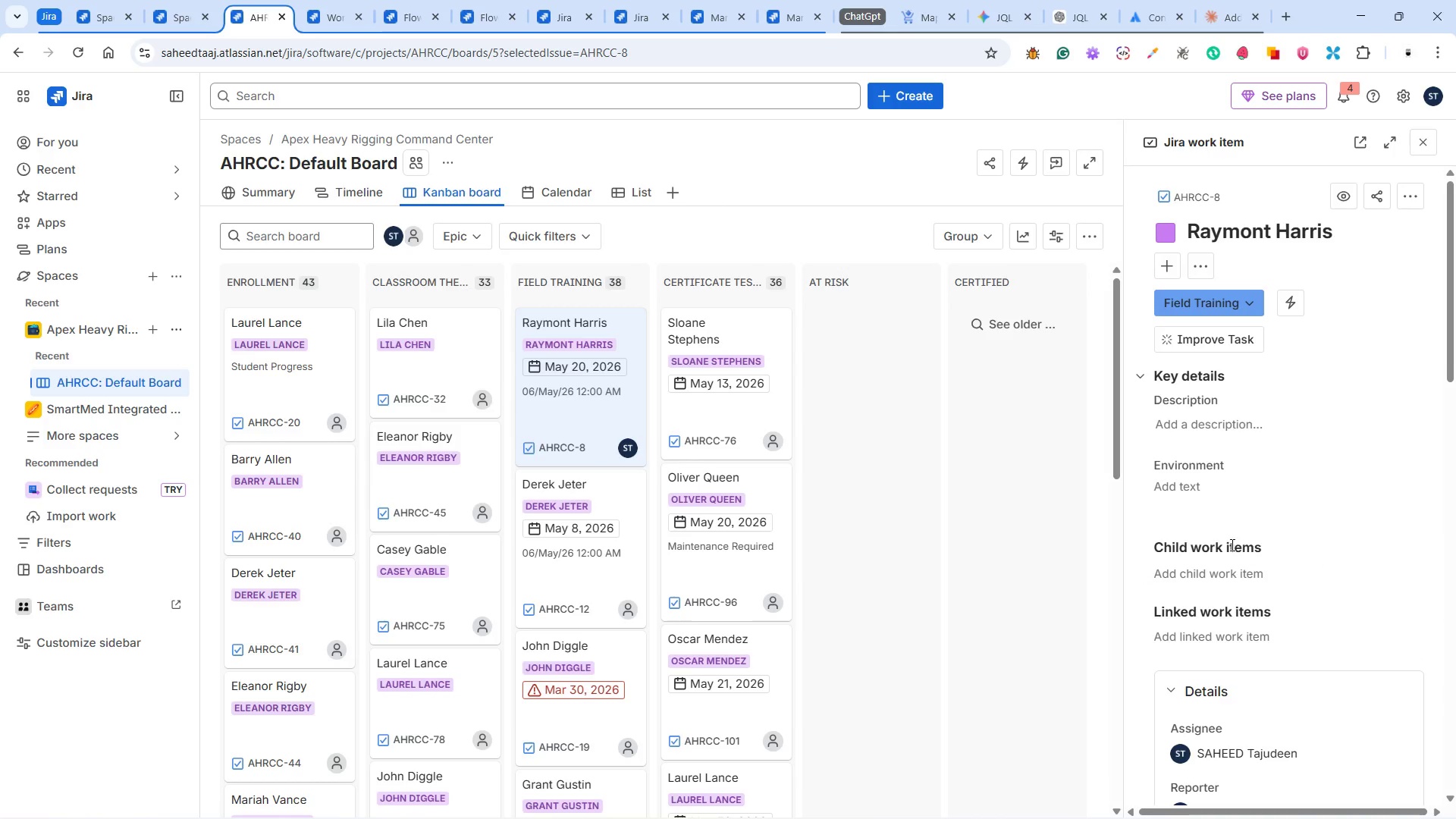 
scroll: coordinate [1252, 580], scroll_direction: down, amount: 23.0
 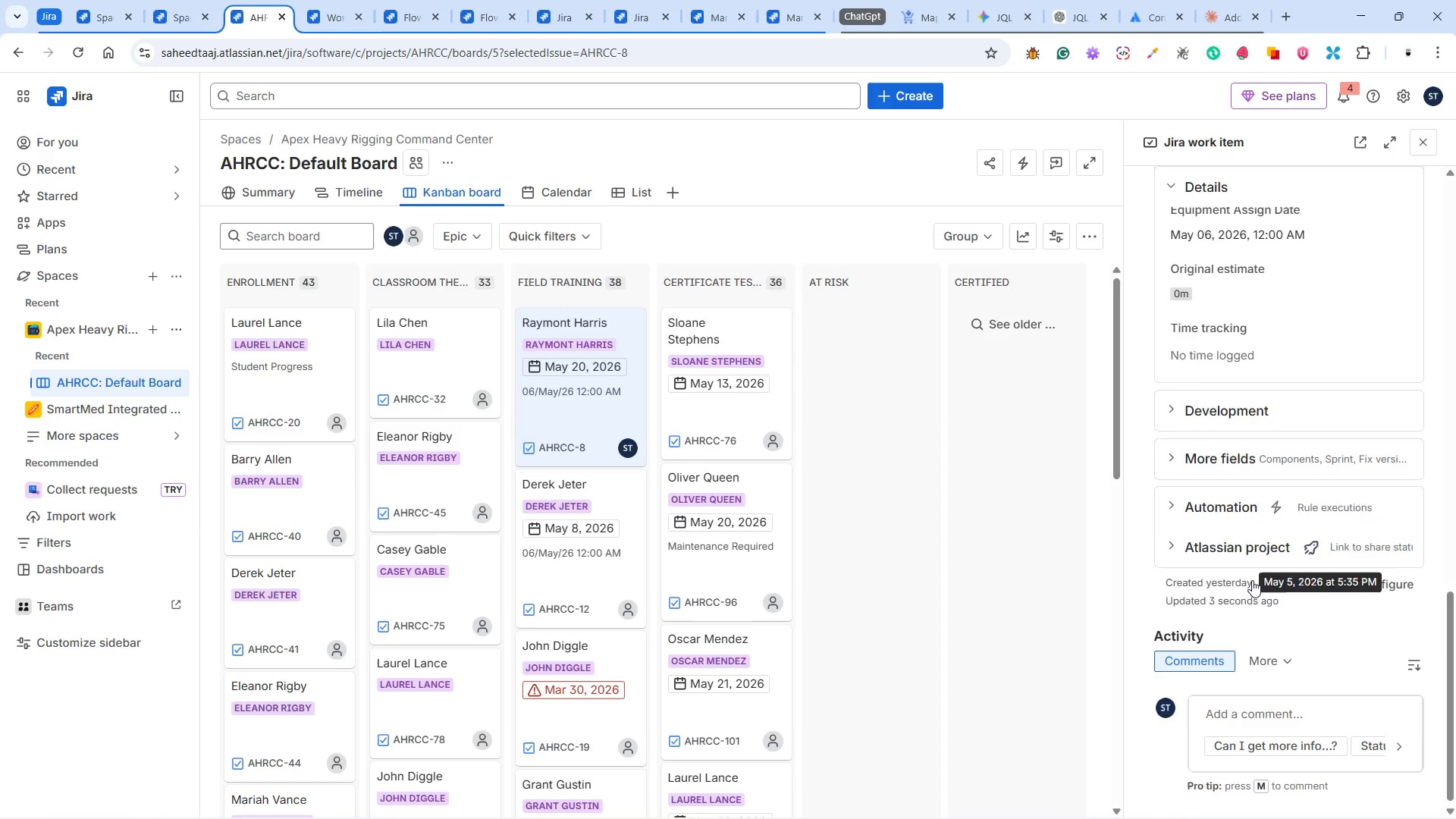 
scroll: coordinate [1251, 579], scroll_direction: up, amount: 6.0
 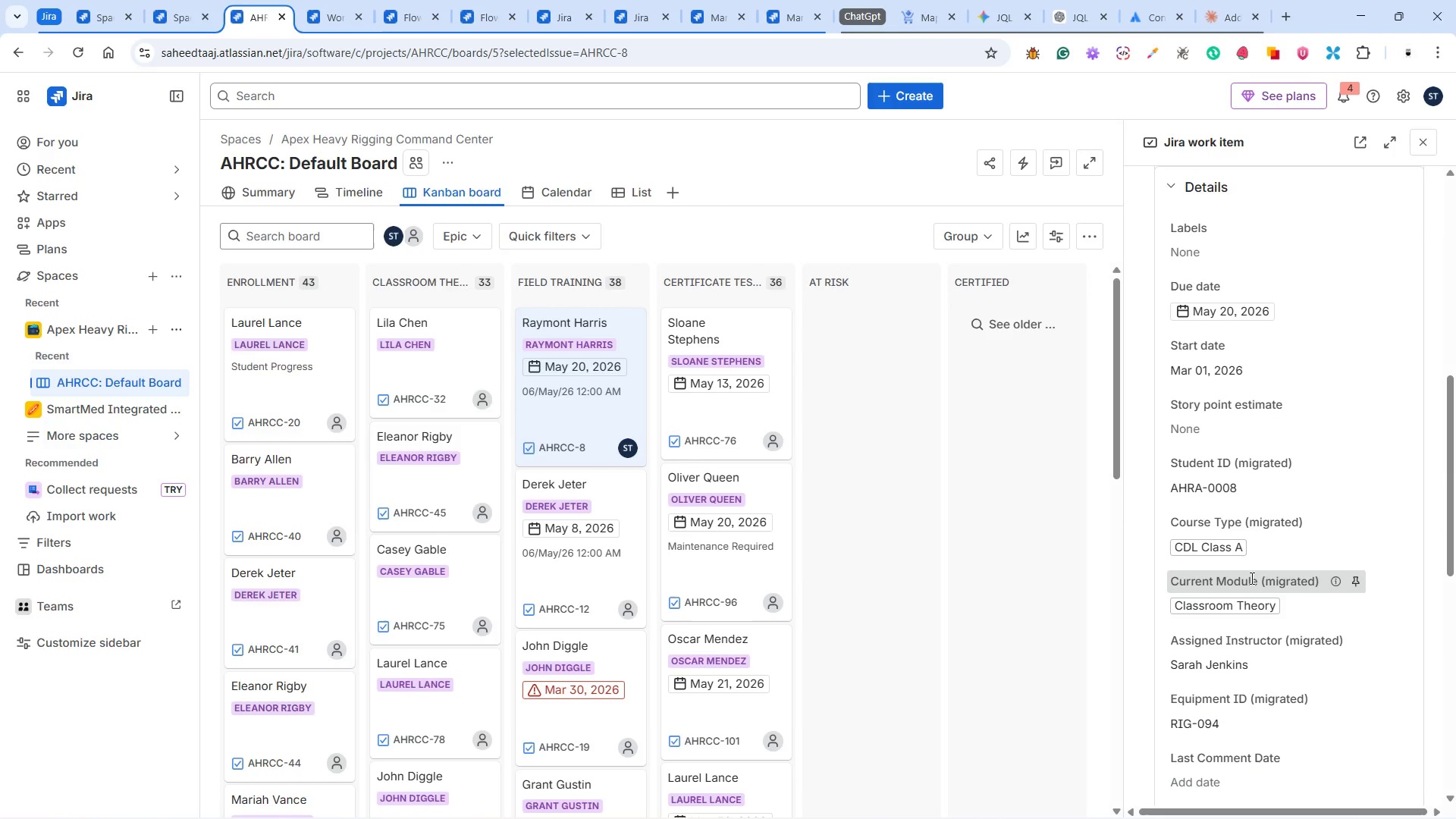 
scroll: coordinate [1250, 578], scroll_direction: down, amount: 2.0
 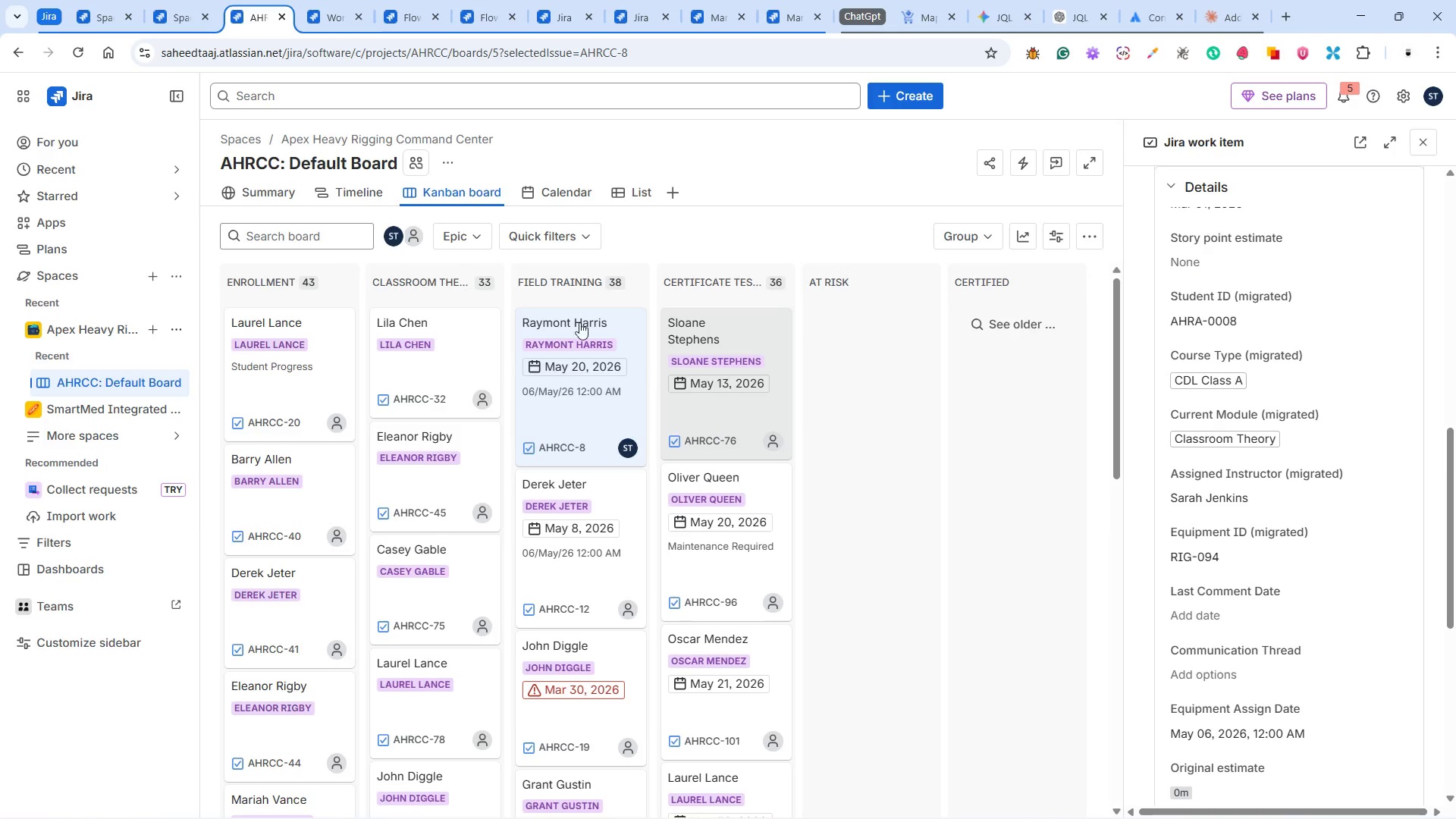 
wait(7.47)
 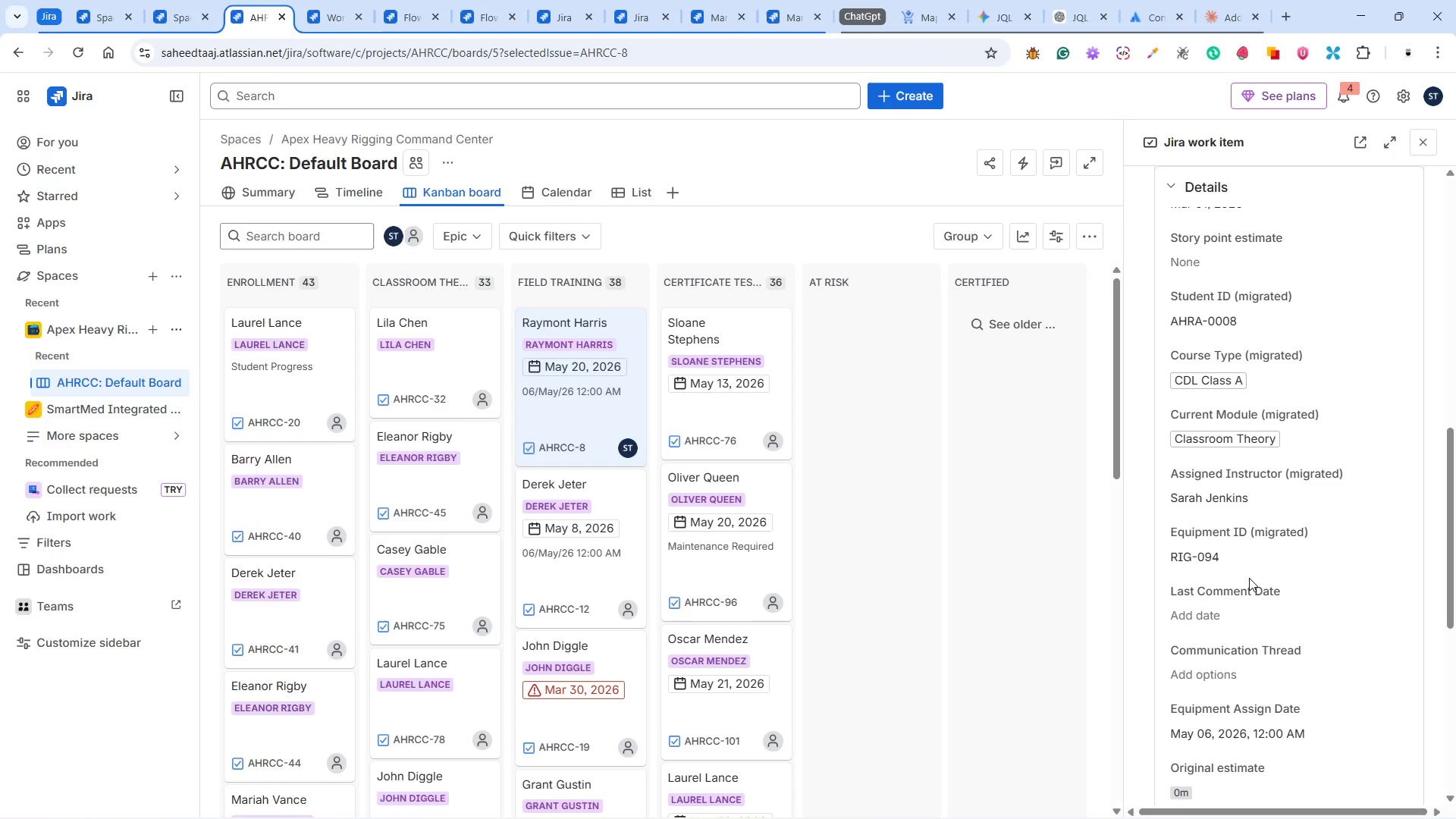 
left_click([632, 12])
 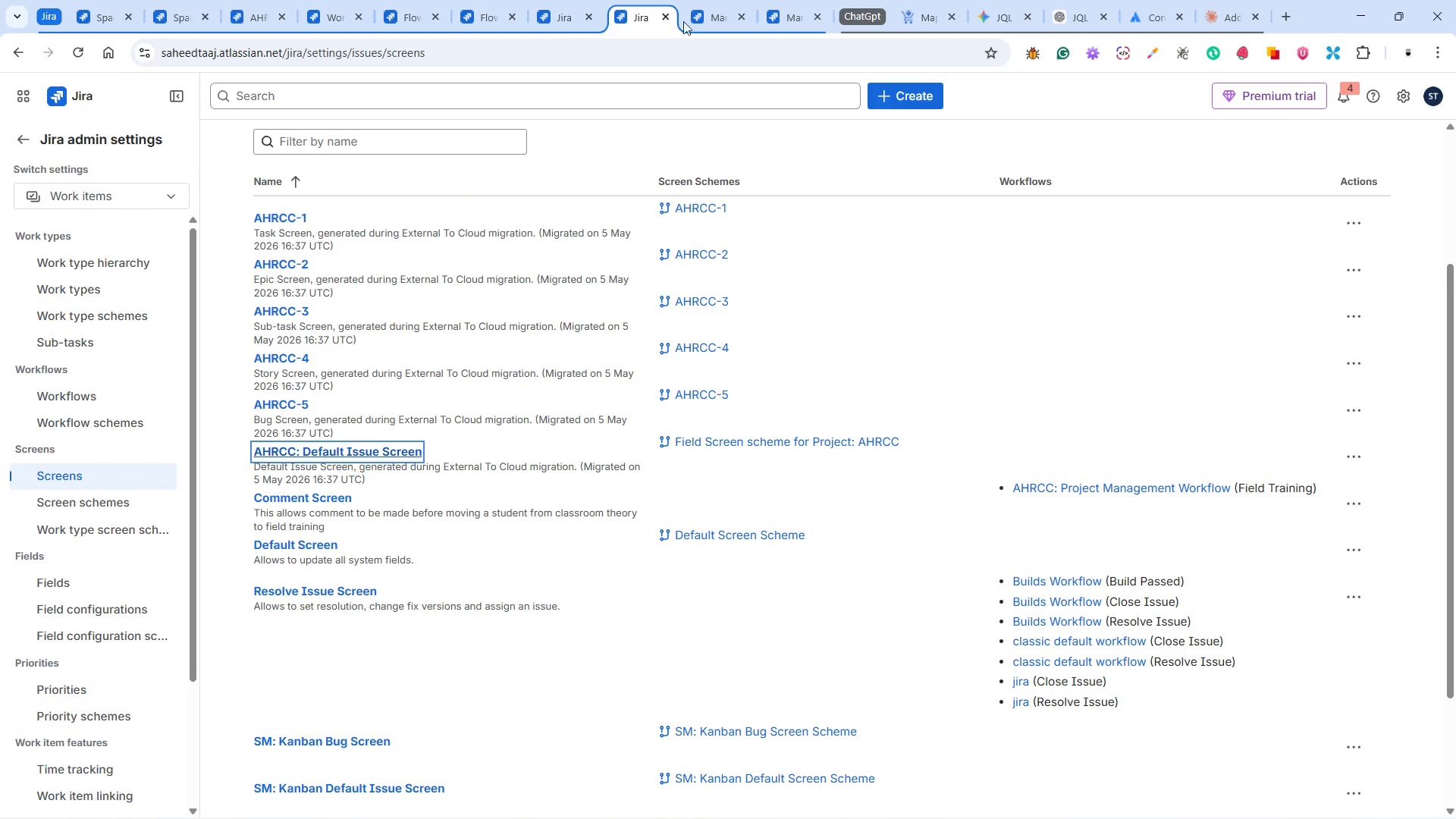 
left_click([703, 15])
 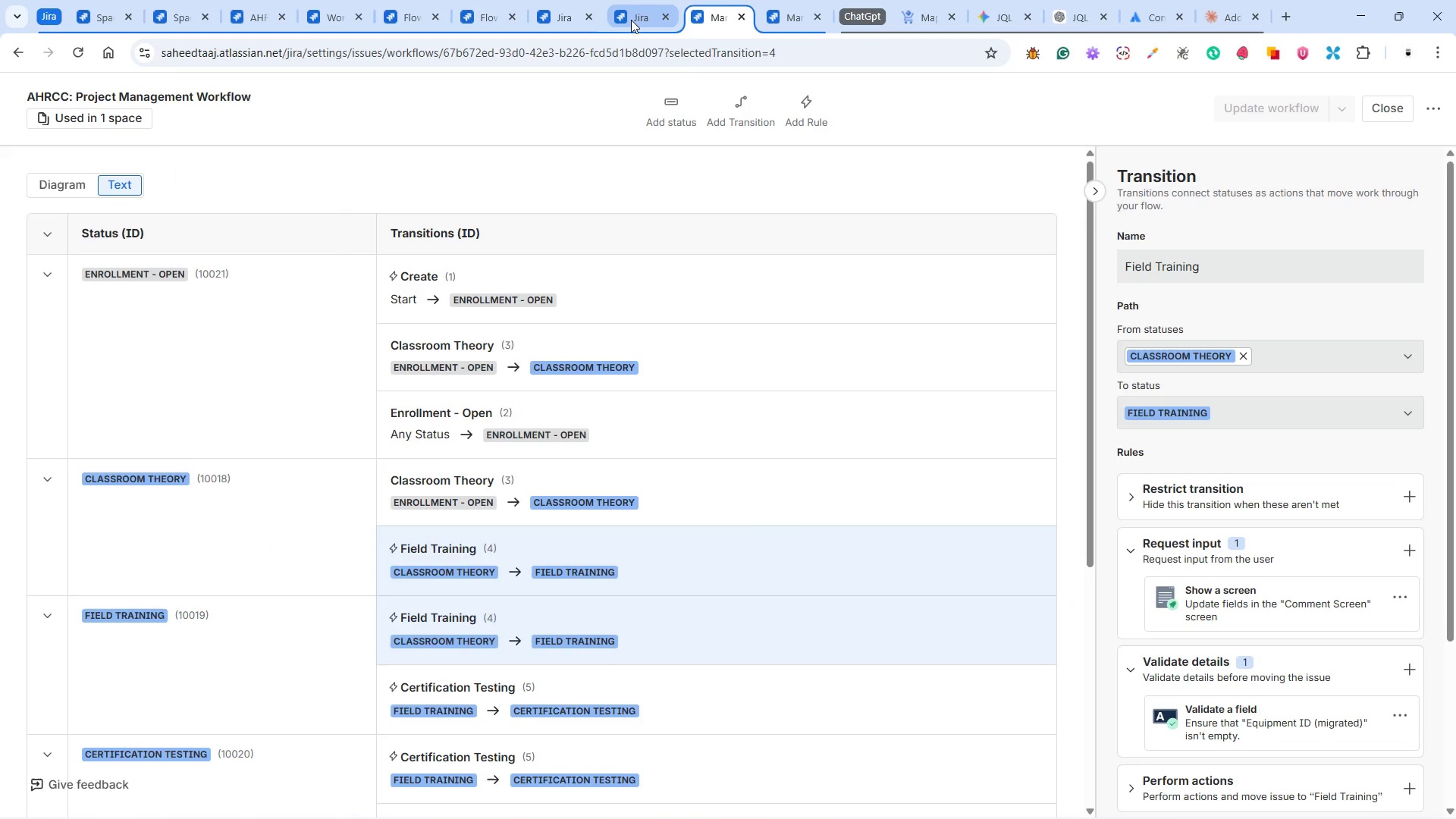 
left_click([626, 19])
 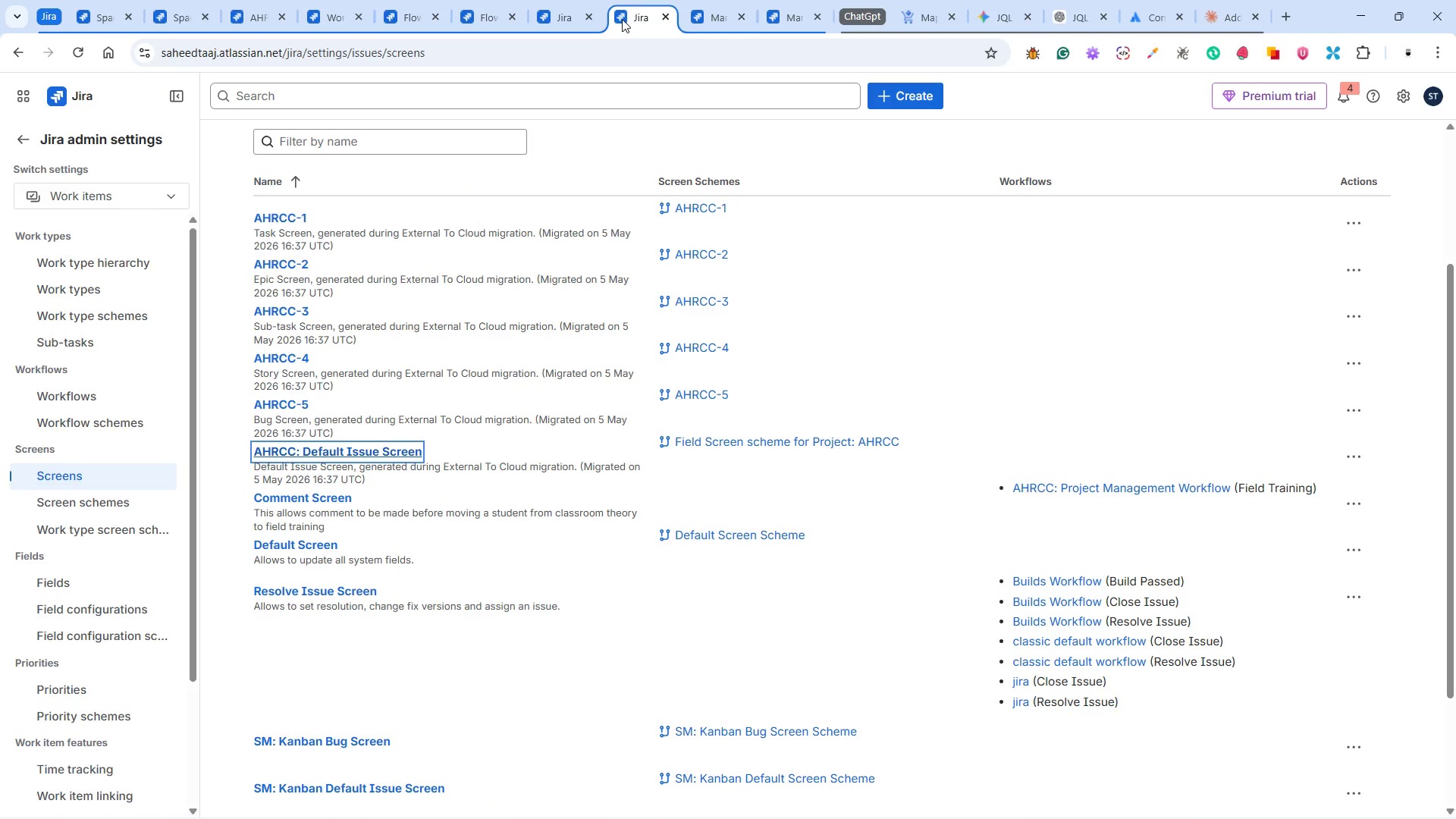 
left_click([566, 20])
 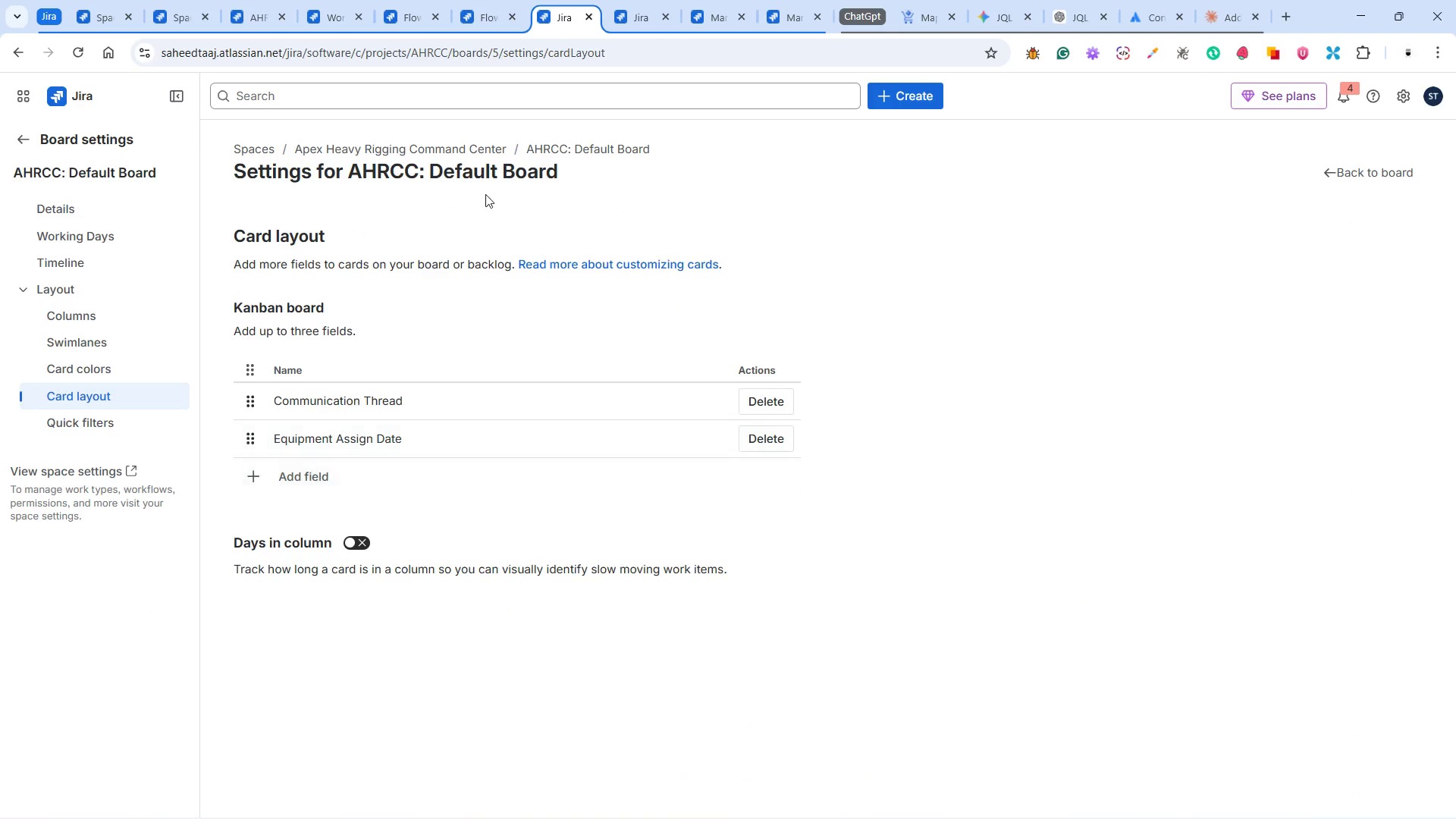 
left_click([611, 17])
 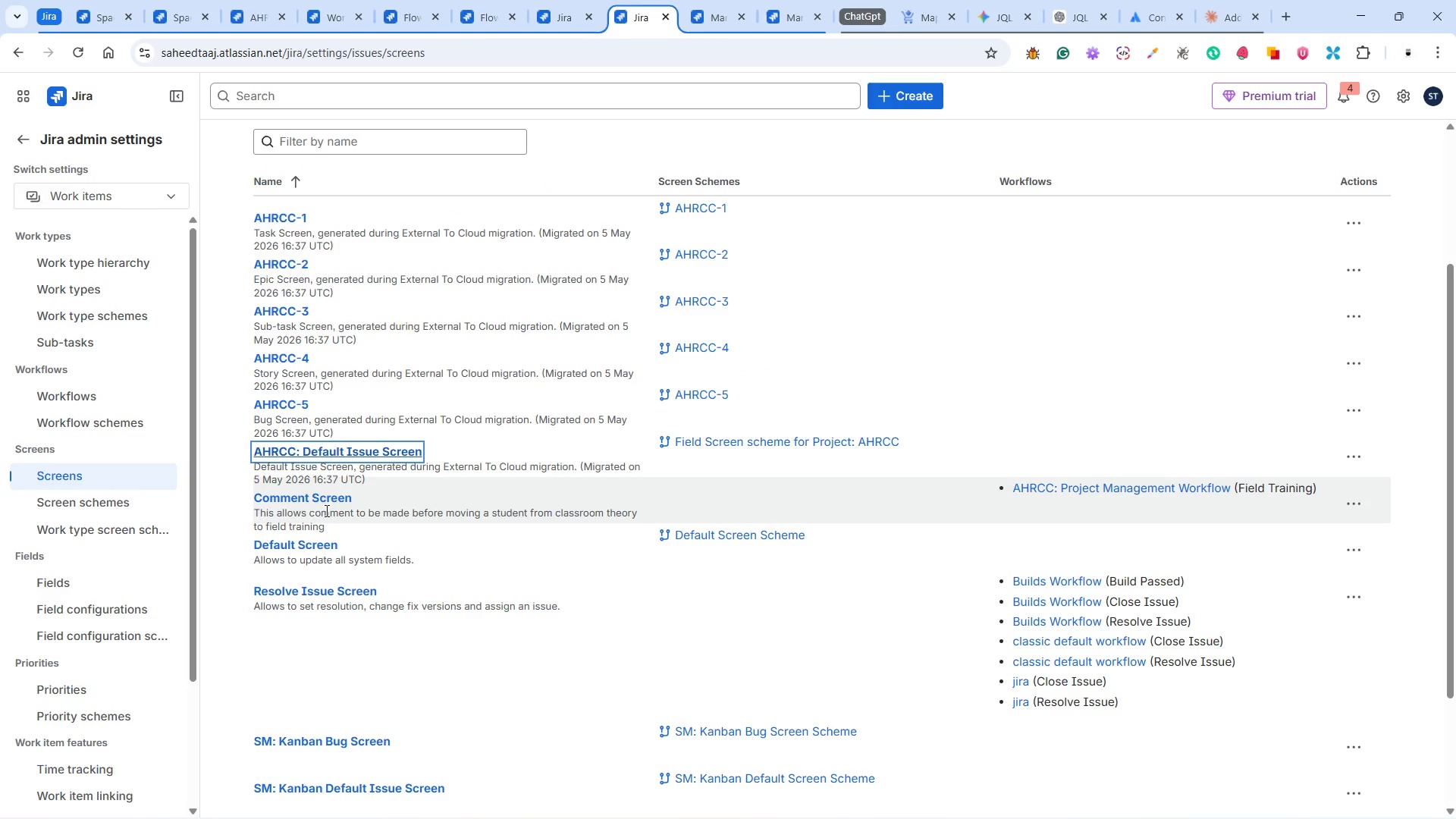 
left_click([328, 502])
 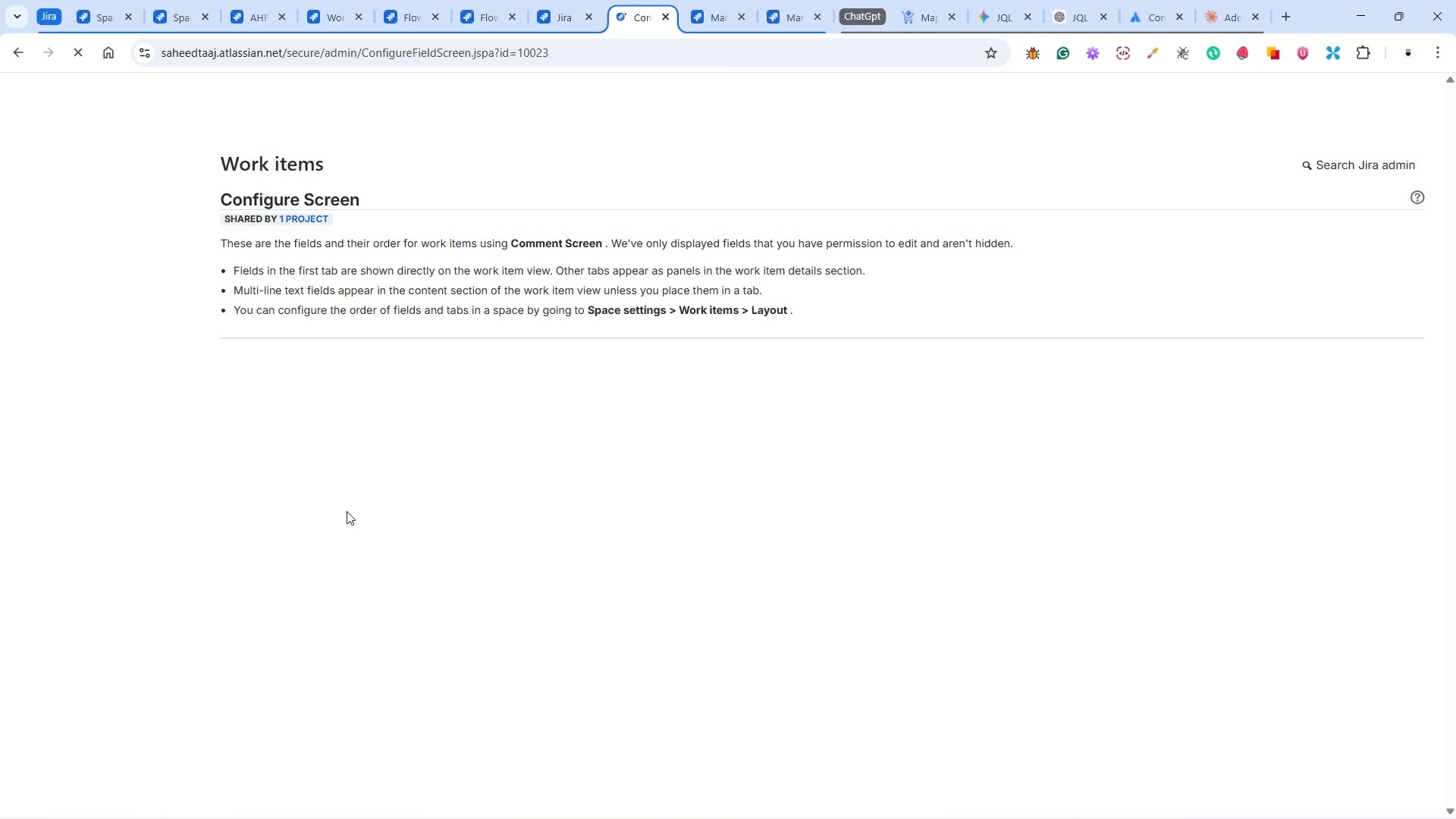 
scroll: coordinate [353, 530], scroll_direction: down, amount: 3.0
 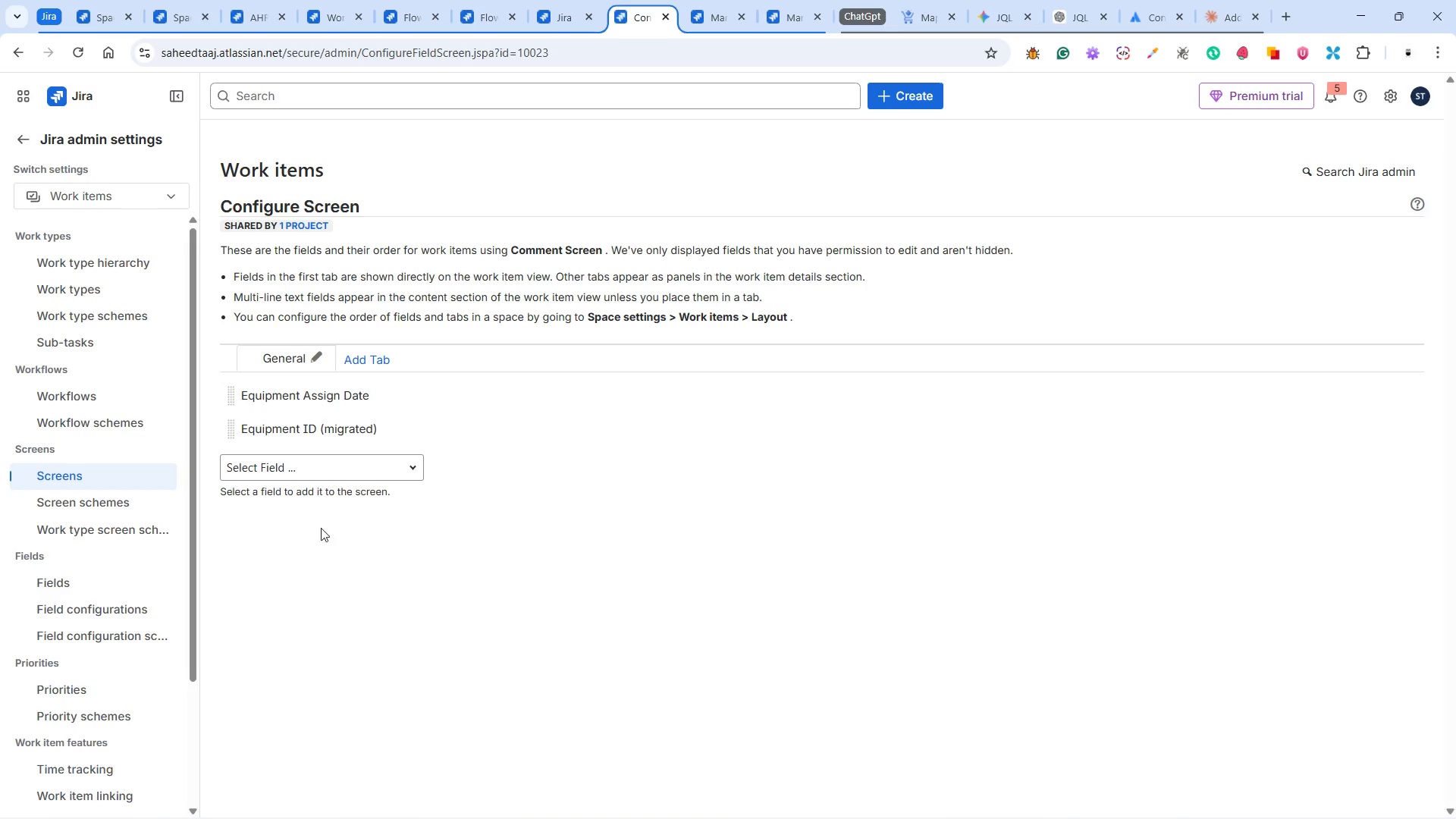 
left_click([293, 458])
 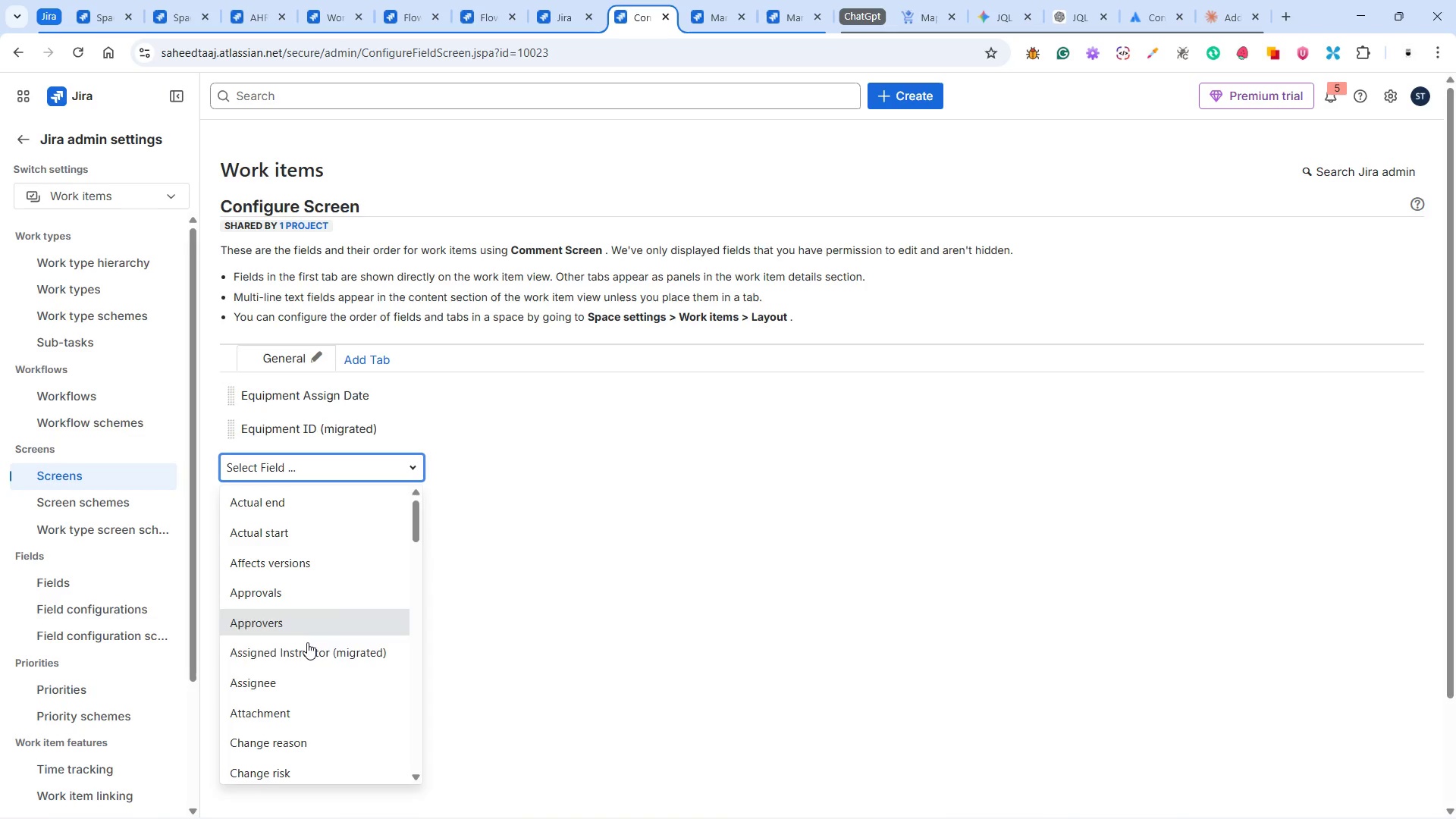 
scroll: coordinate [299, 689], scroll_direction: down, amount: 1.0
 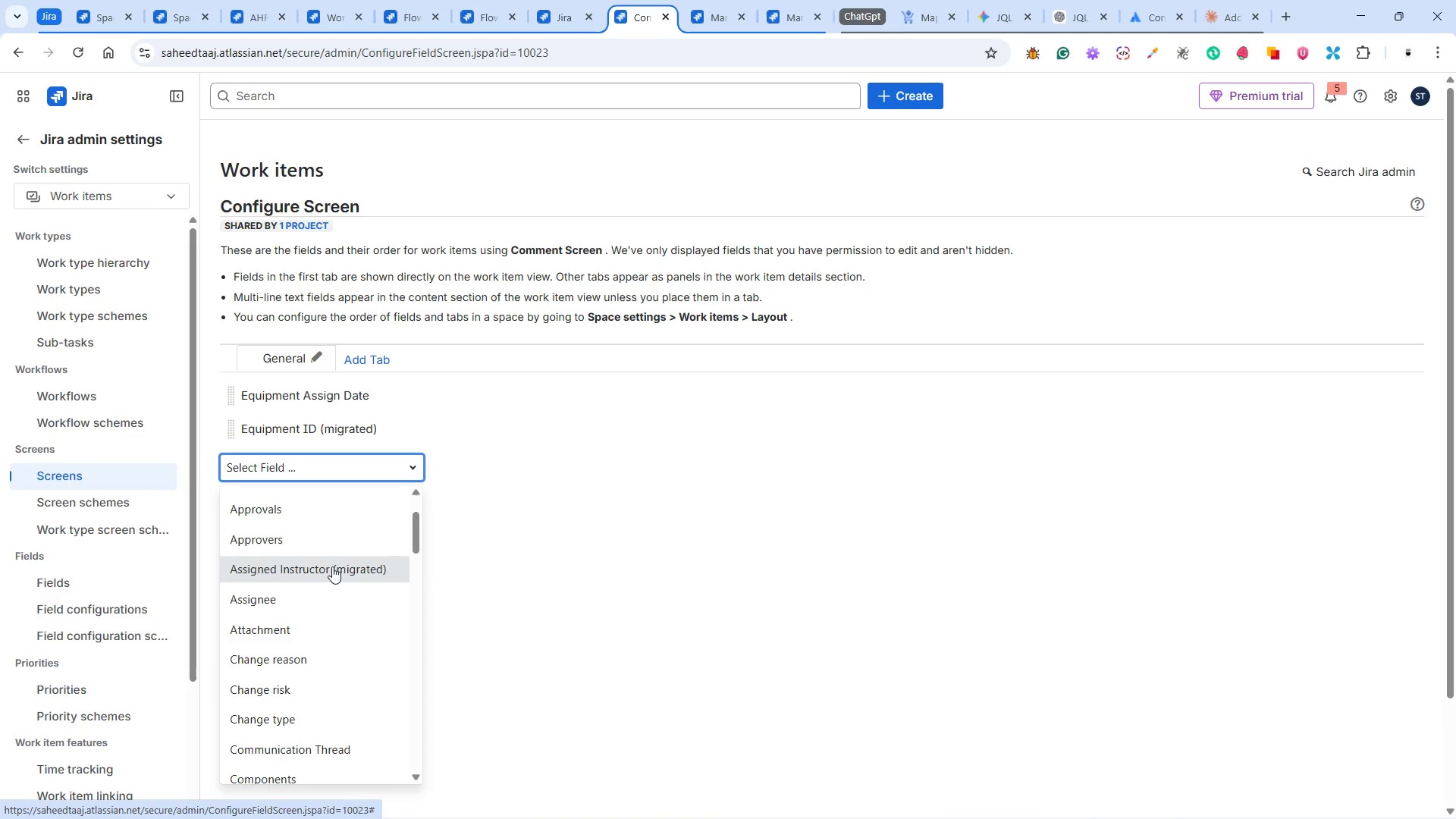 
left_click([331, 563])
 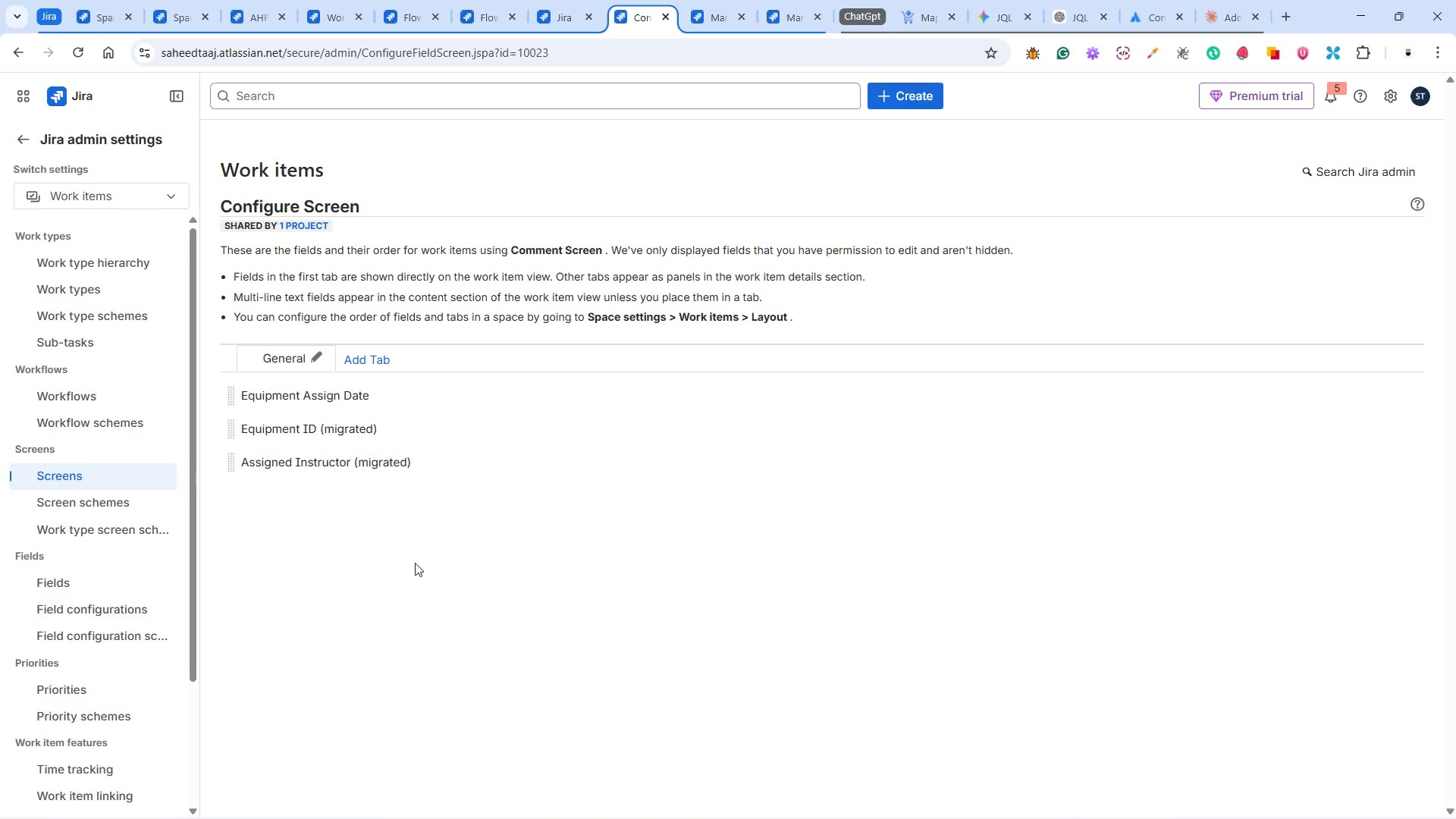 
left_click([415, 563])
 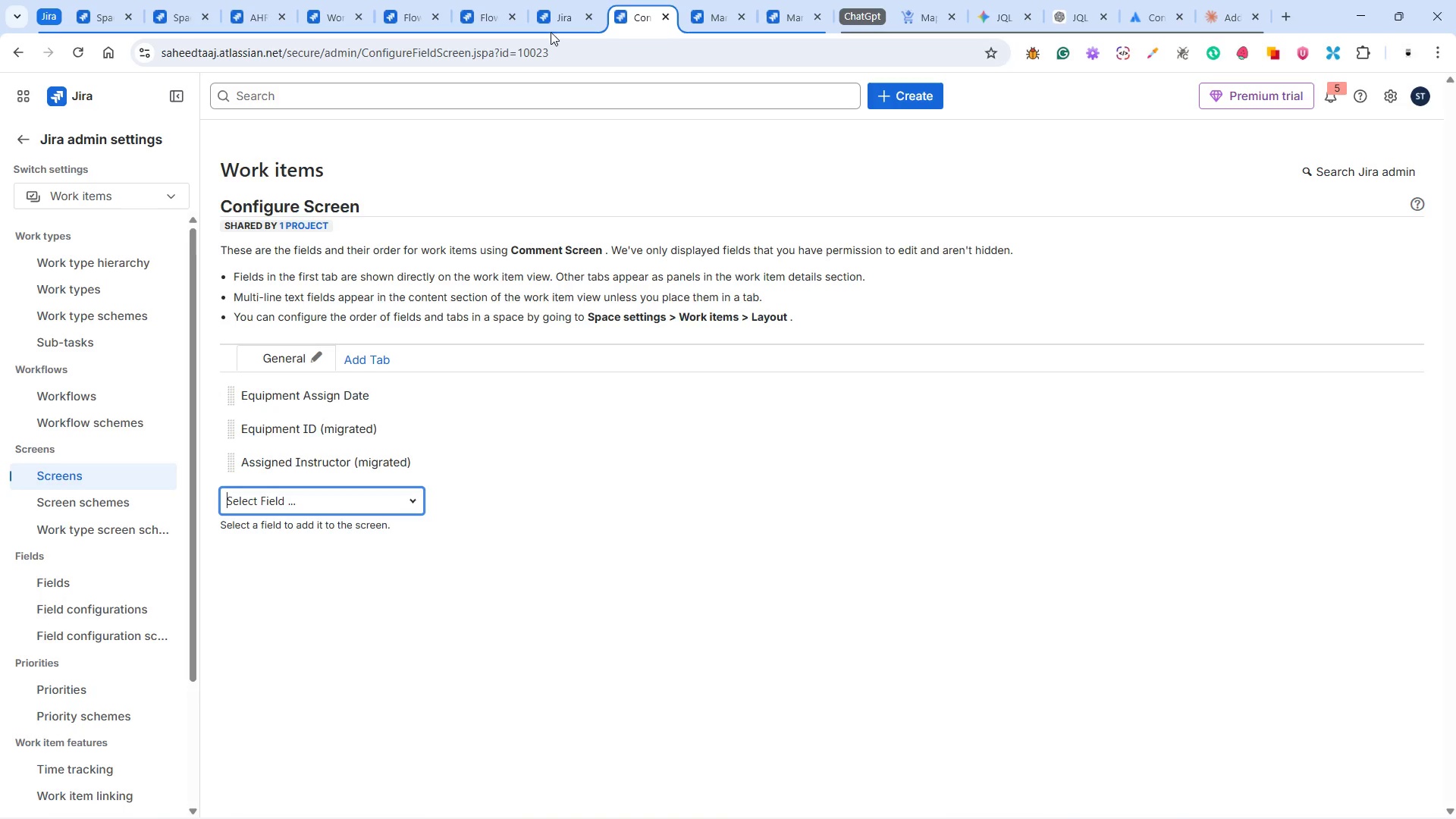 
left_click([323, 14])
 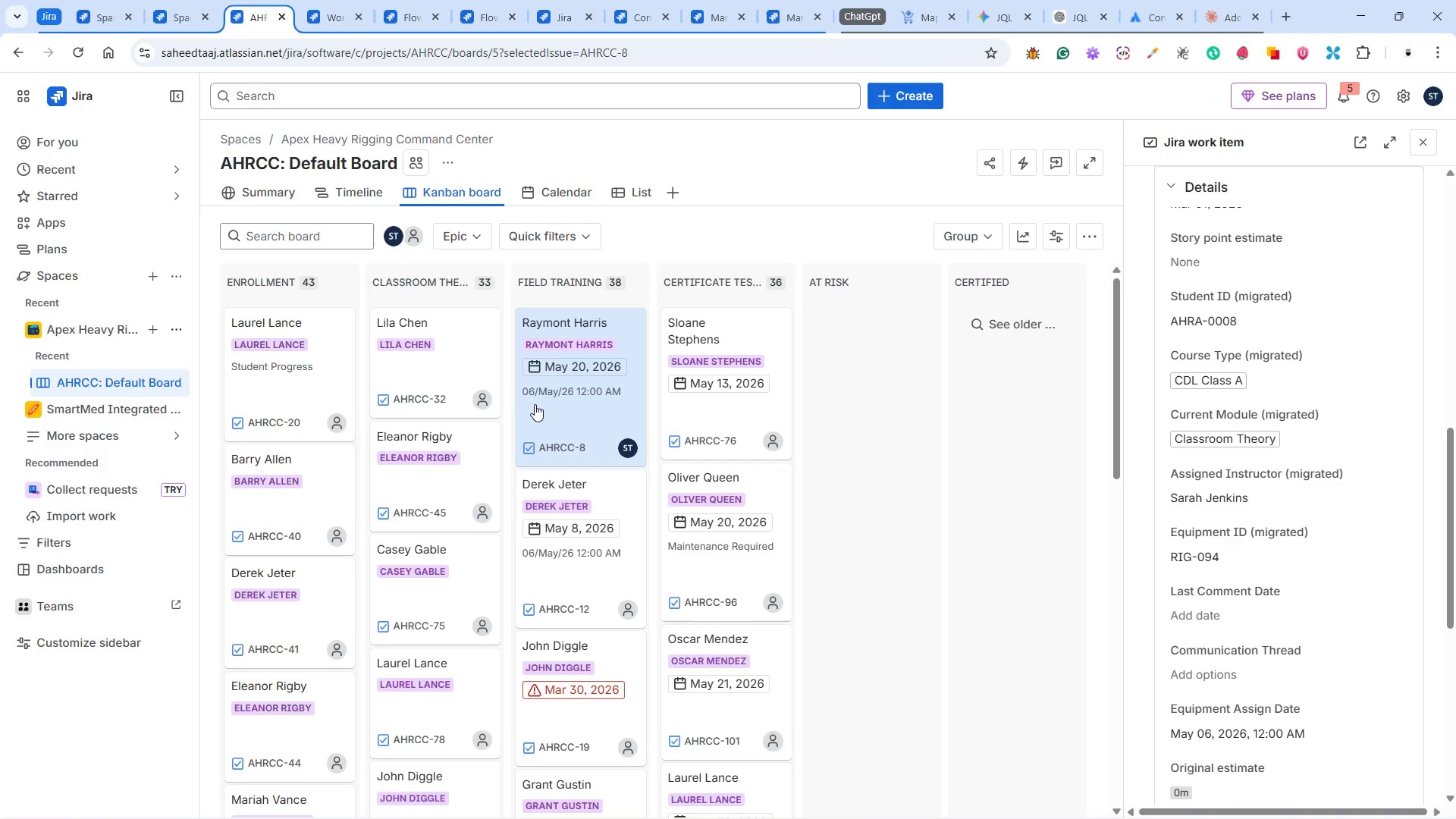 
wait(7.97)
 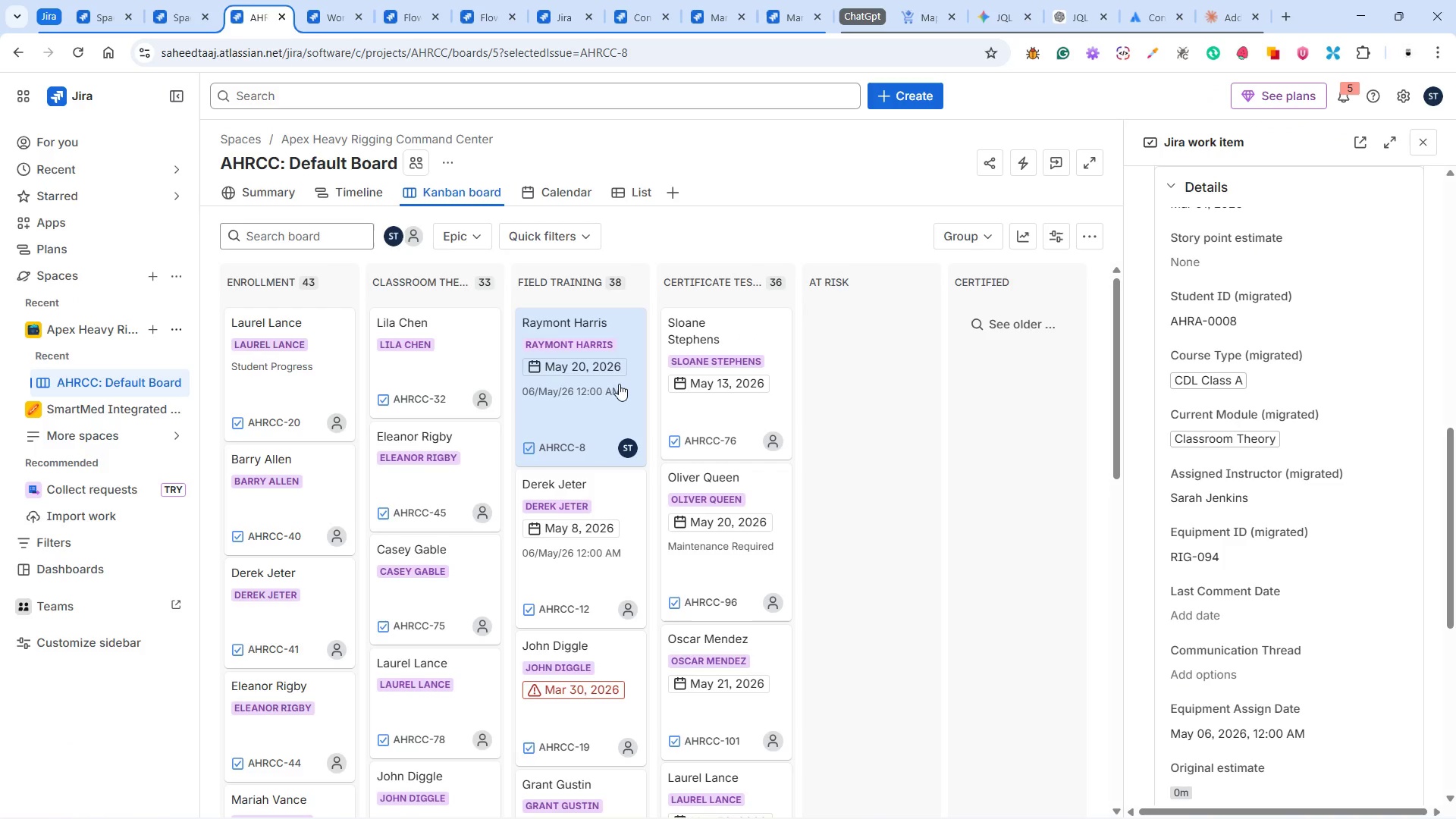 
left_click([453, 366])
 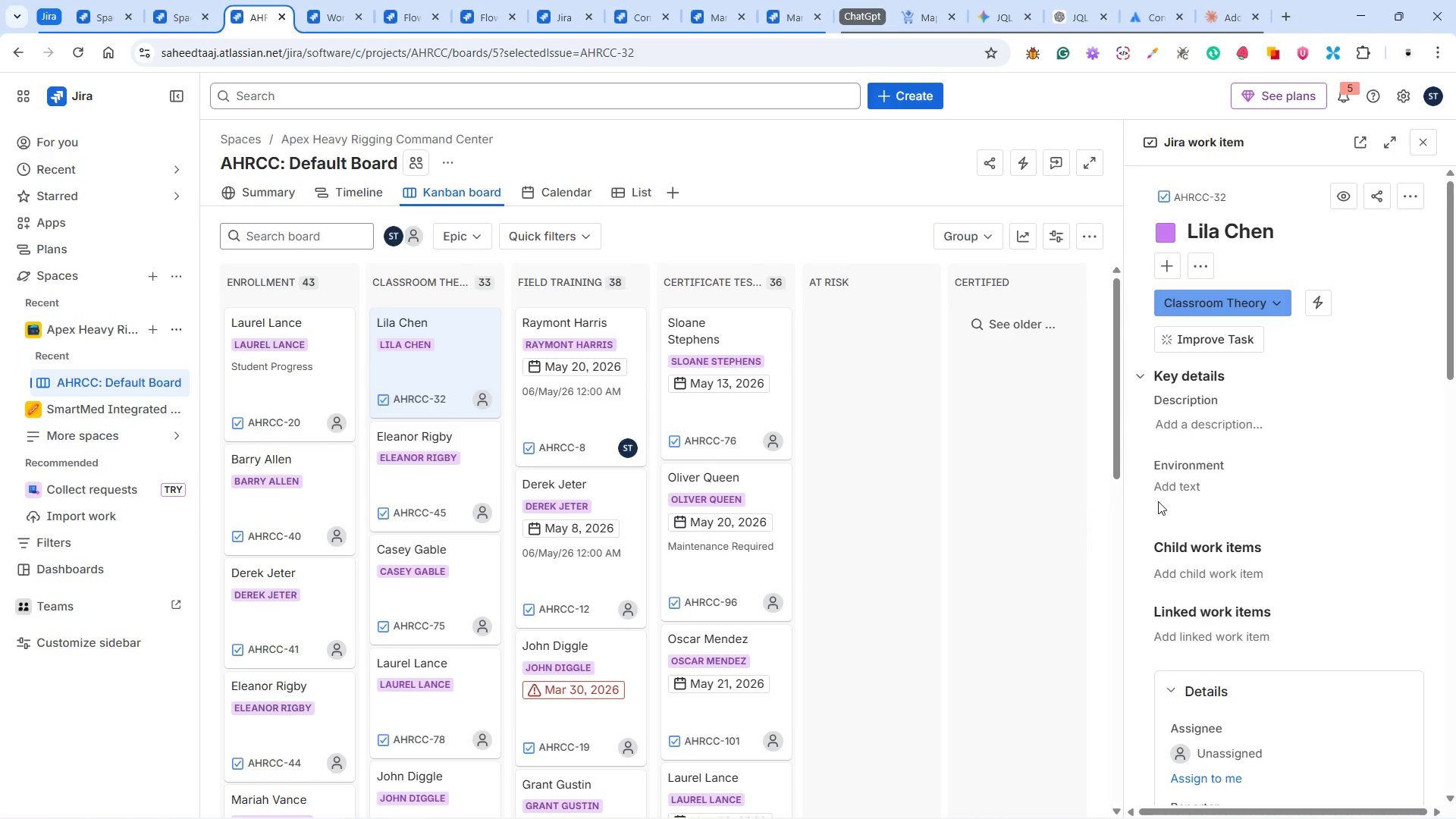 
wait(6.05)
 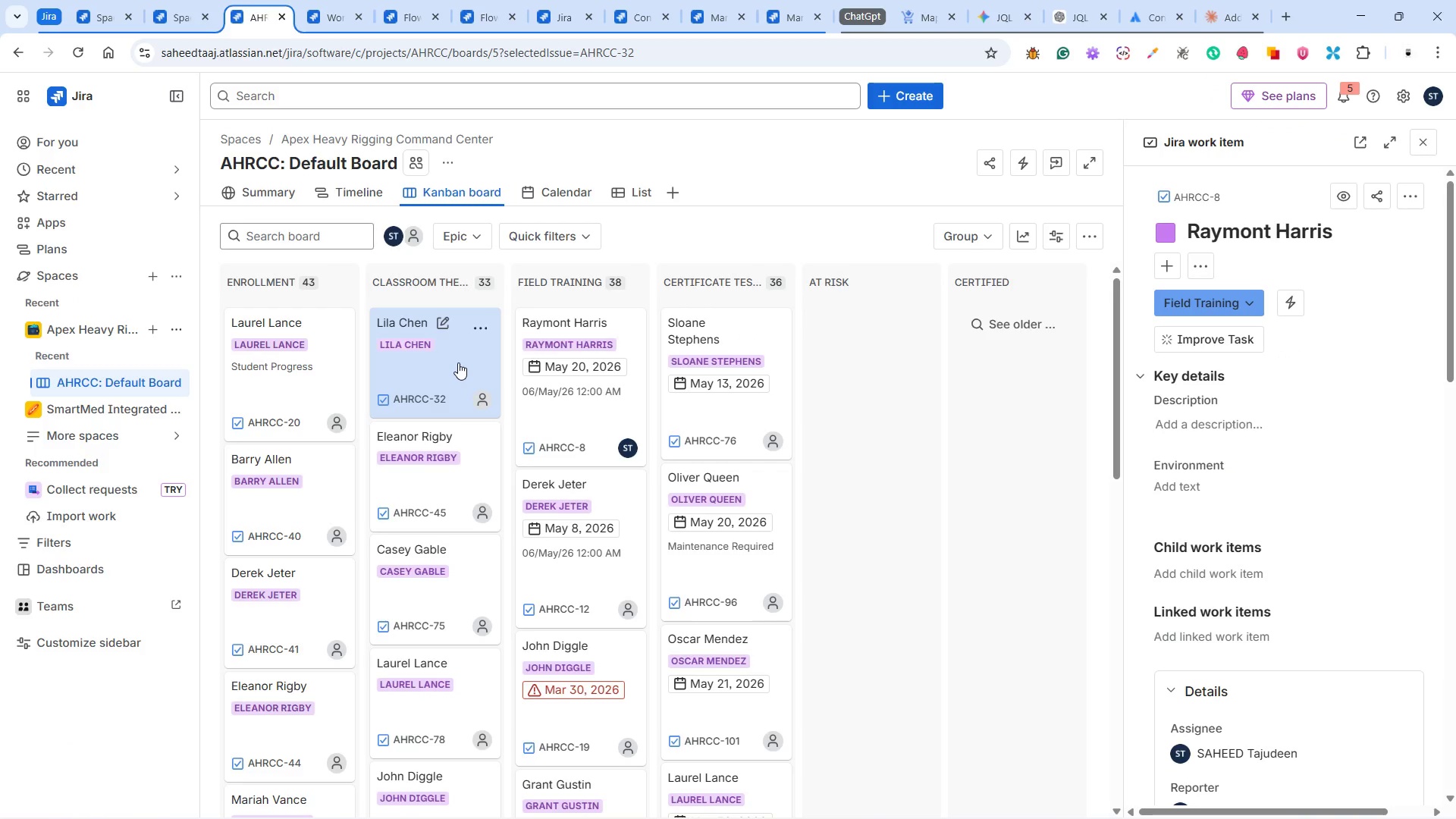 
scroll: coordinate [1265, 541], scroll_direction: down, amount: 6.0
 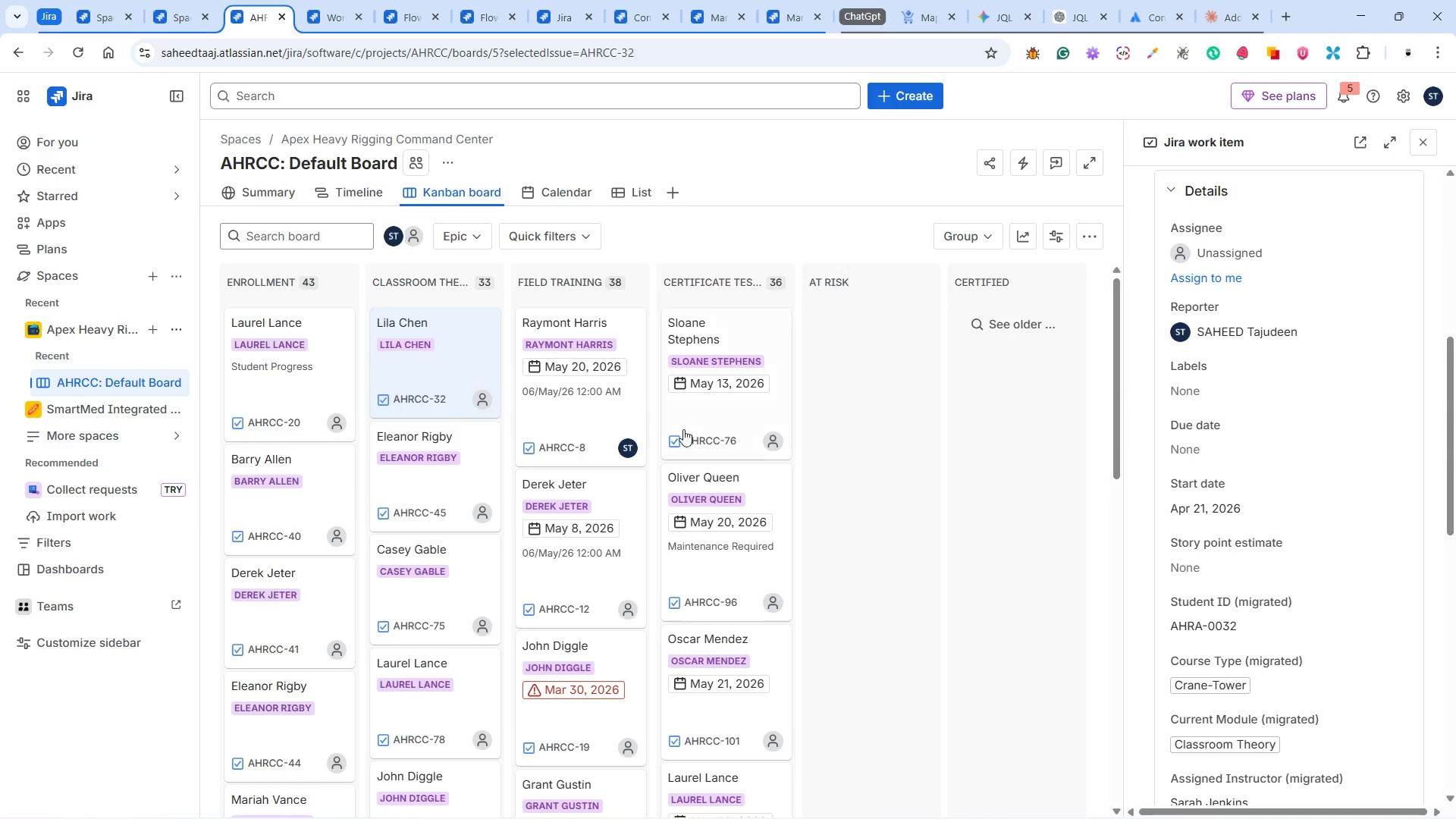 
left_click([609, 396])
 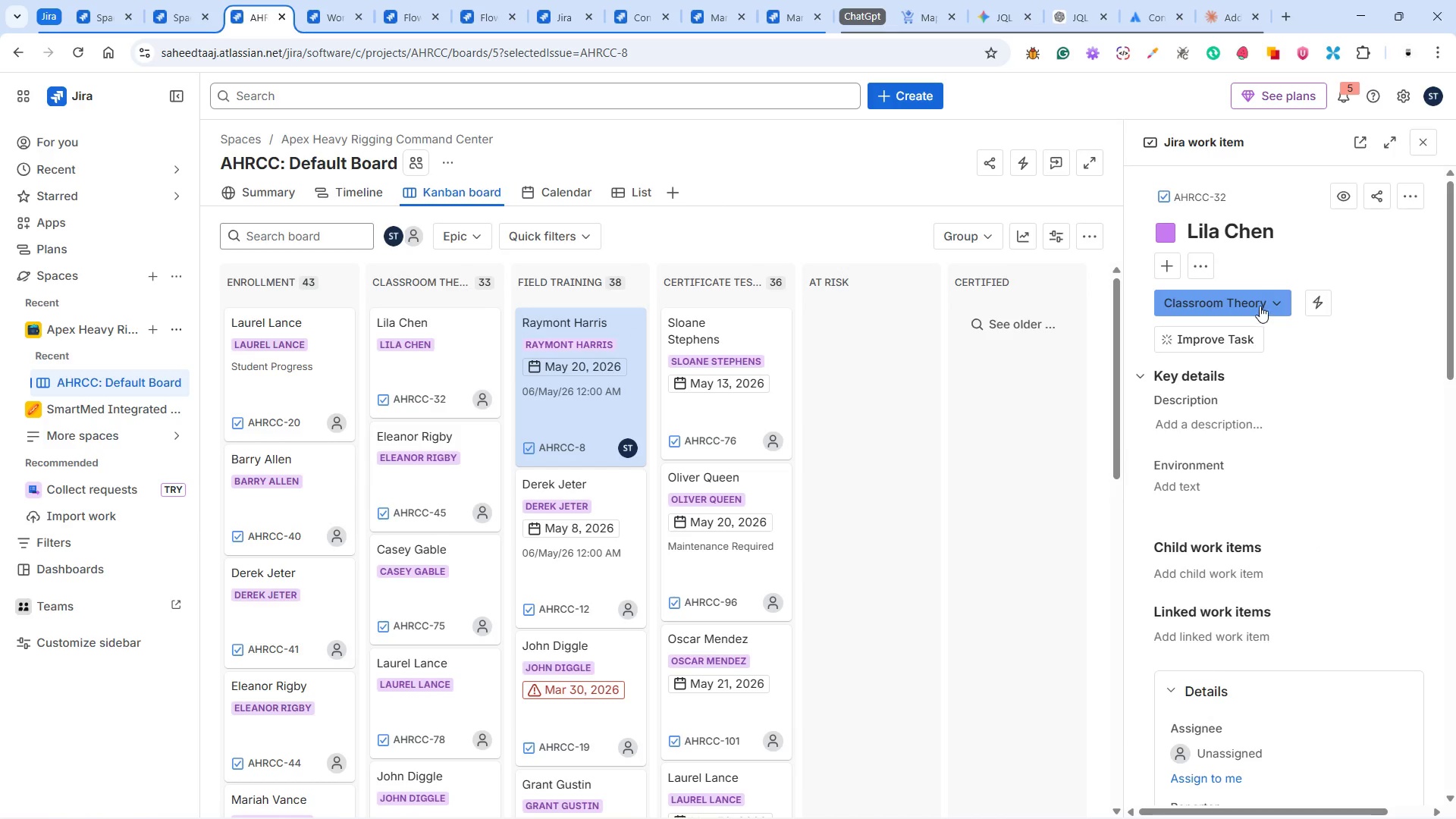 
left_click([1250, 295])
 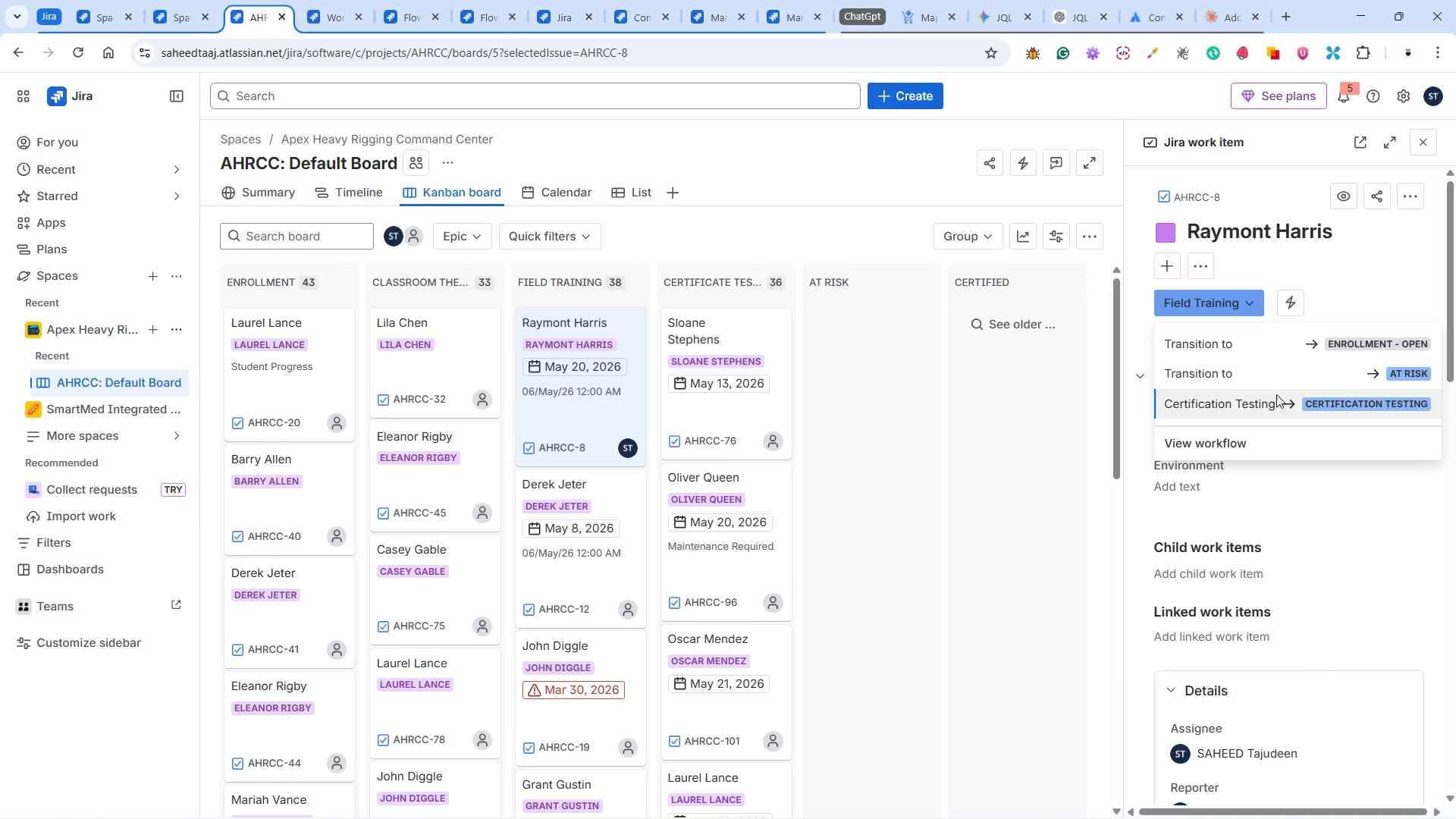 
left_click_drag(start_coordinate=[1276, 394], to_coordinate=[1271, 342])
 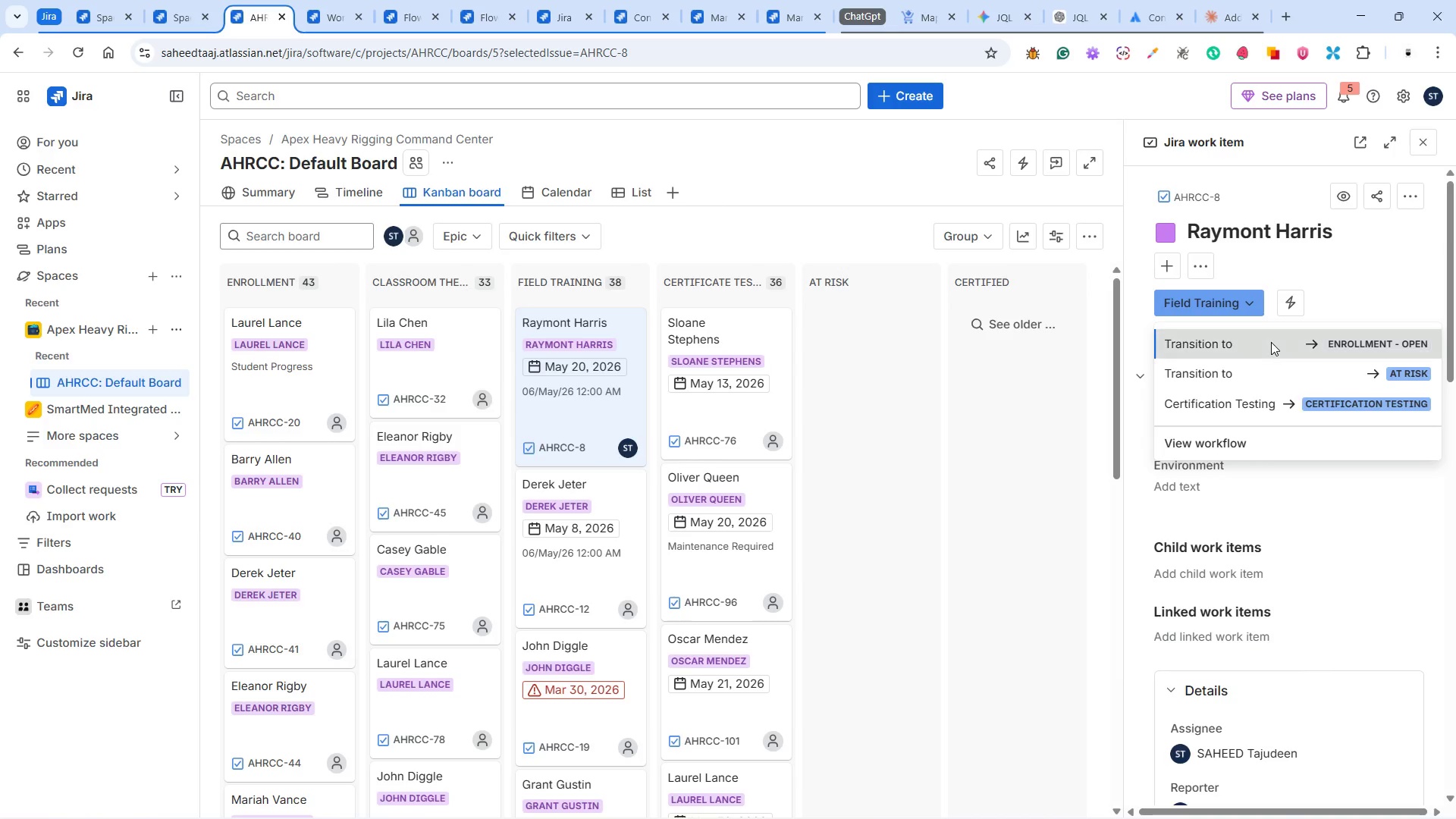 
left_click([1271, 342])
 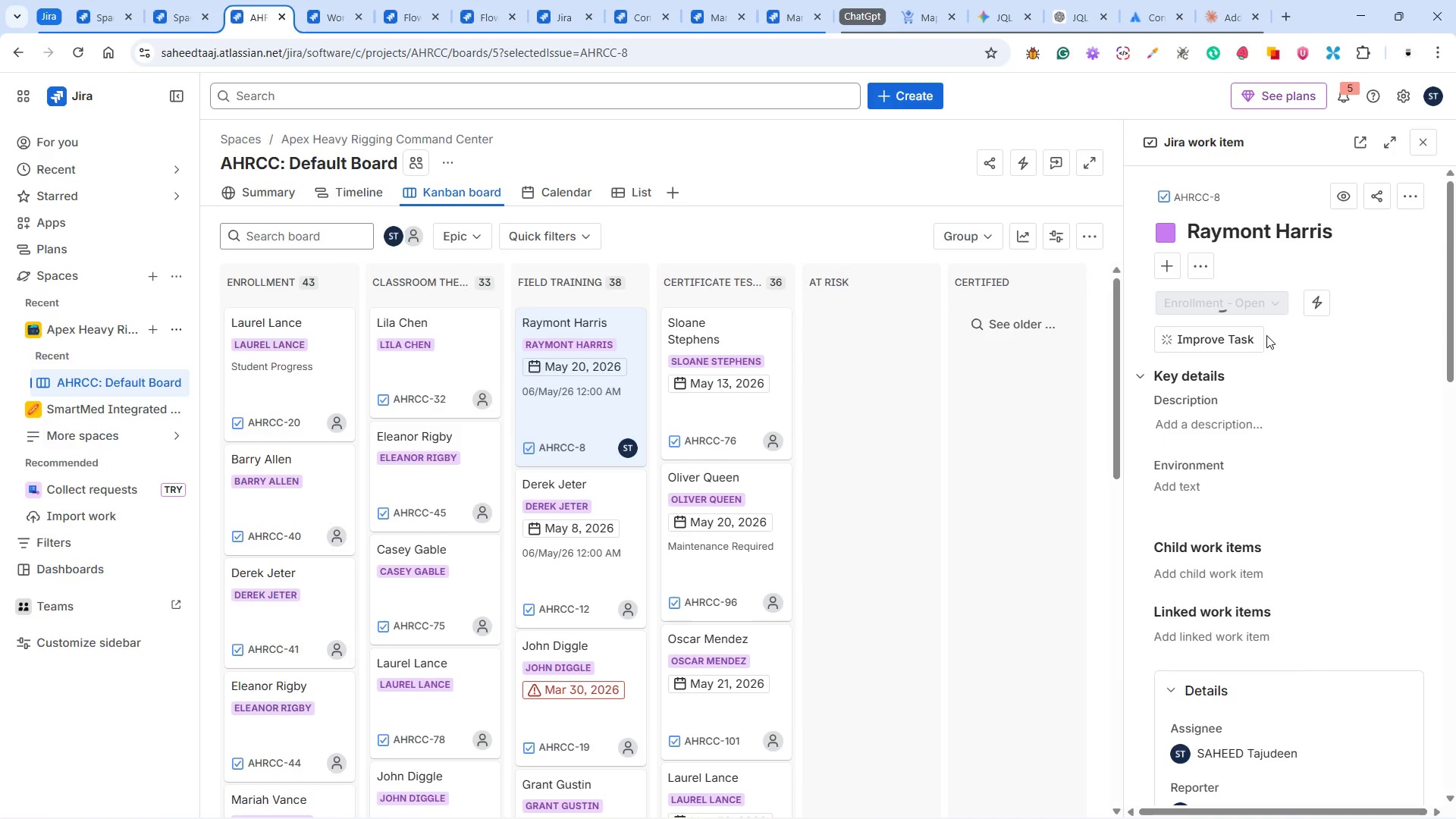 
scroll: coordinate [1285, 452], scroll_direction: down, amount: 4.0
 